 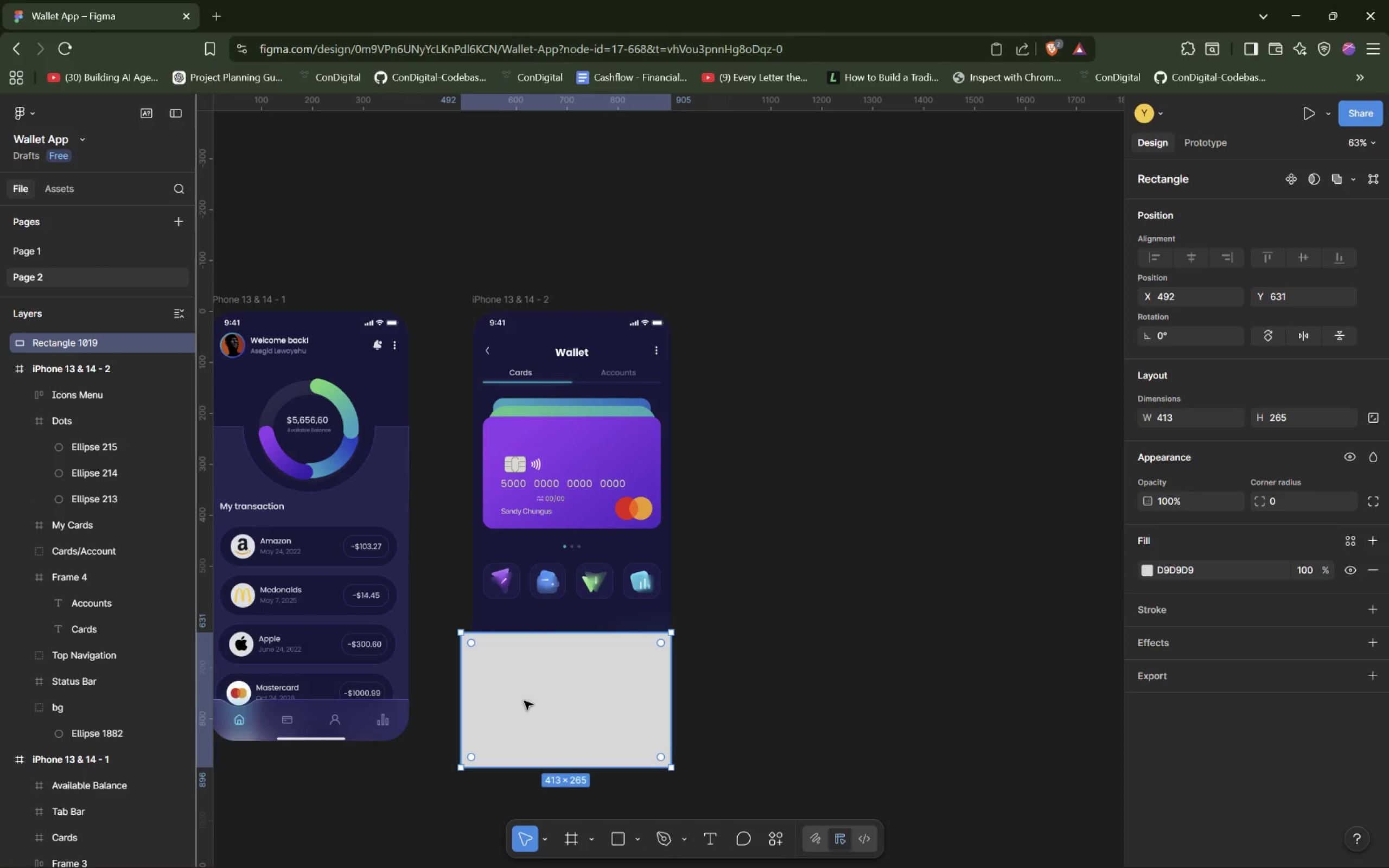 
left_click_drag(start_coordinate=[455, 683], to_coordinate=[475, 681])
 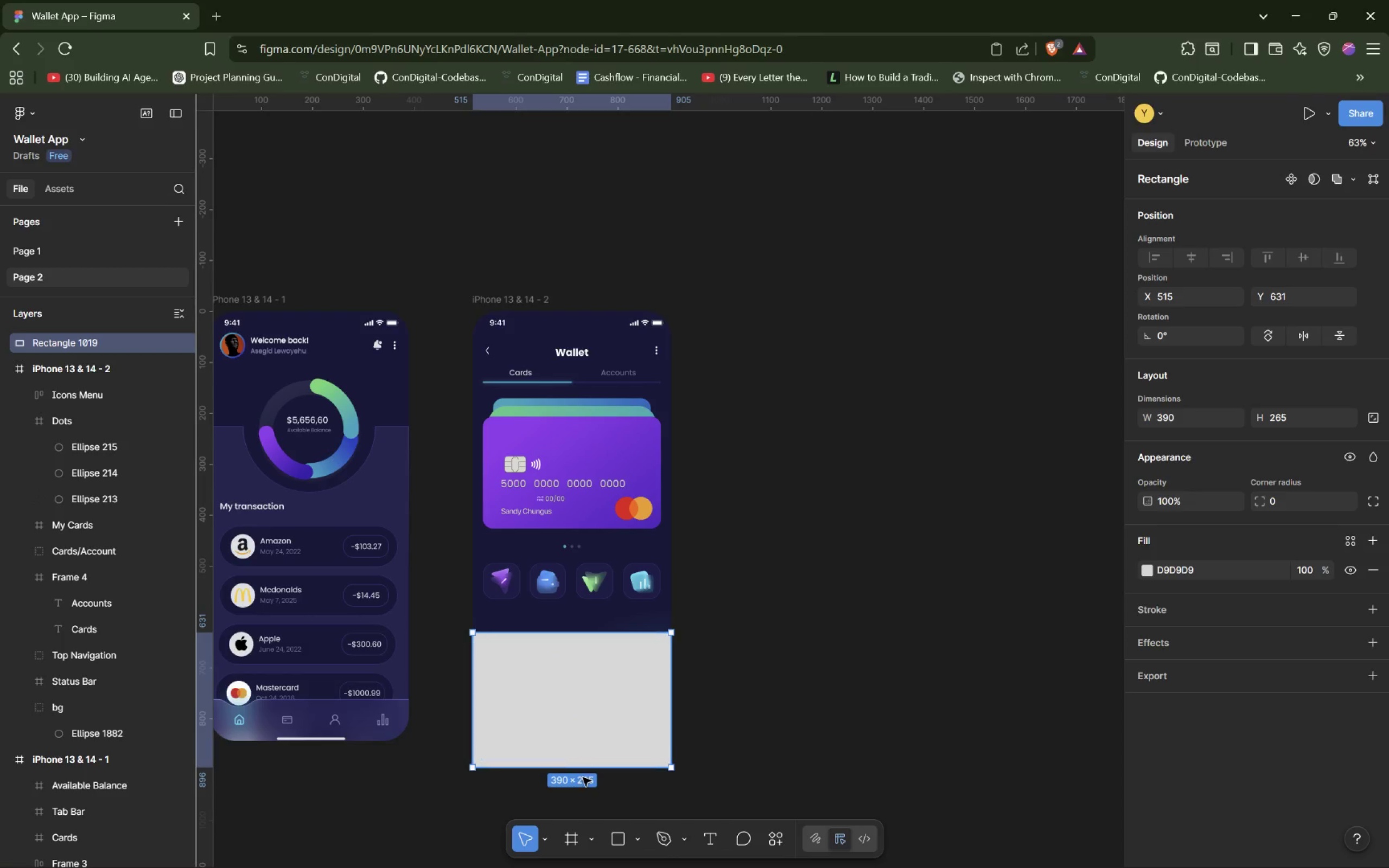 
left_click_drag(start_coordinate=[579, 767], to_coordinate=[577, 799])
 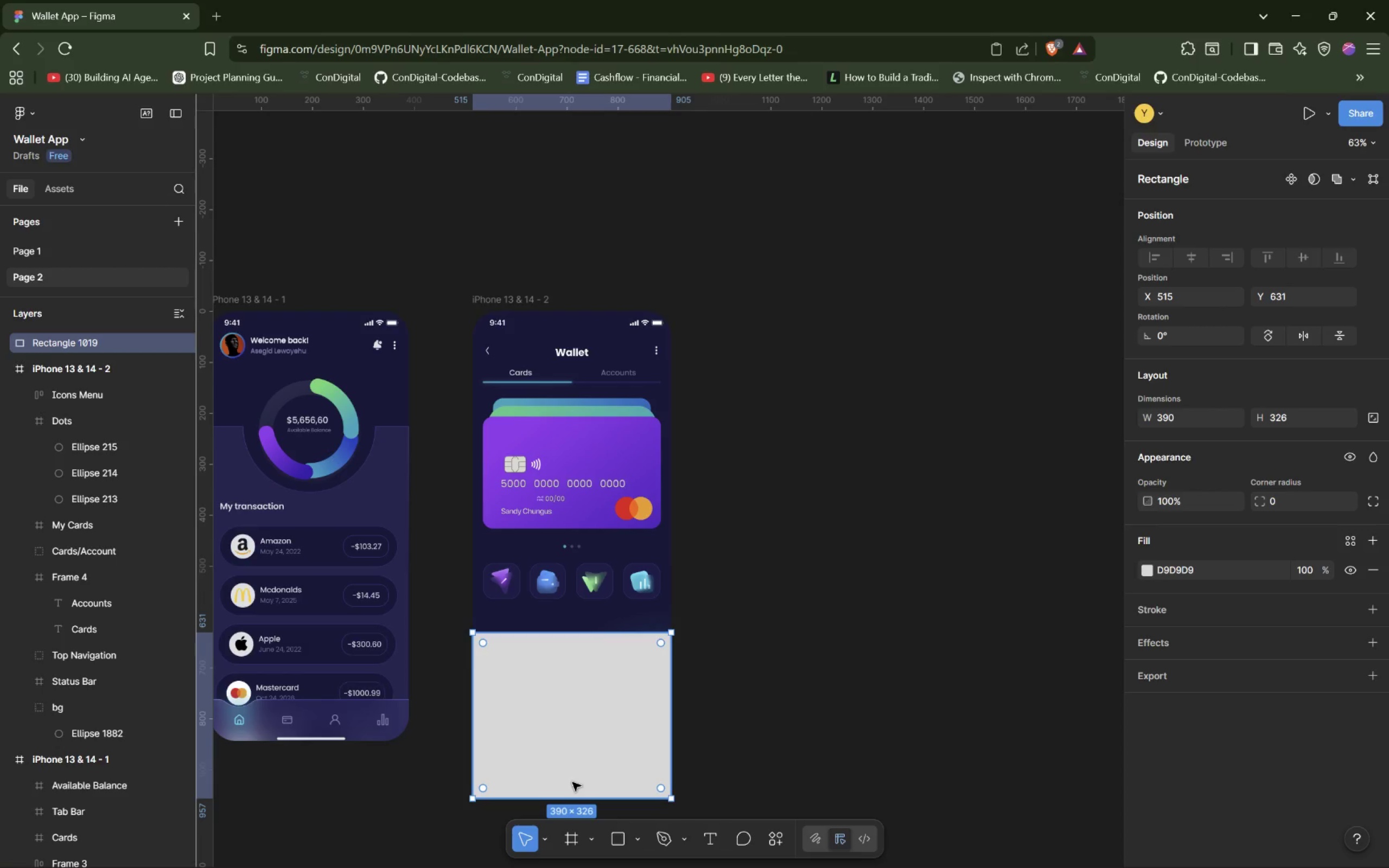 
wait(13.32)
 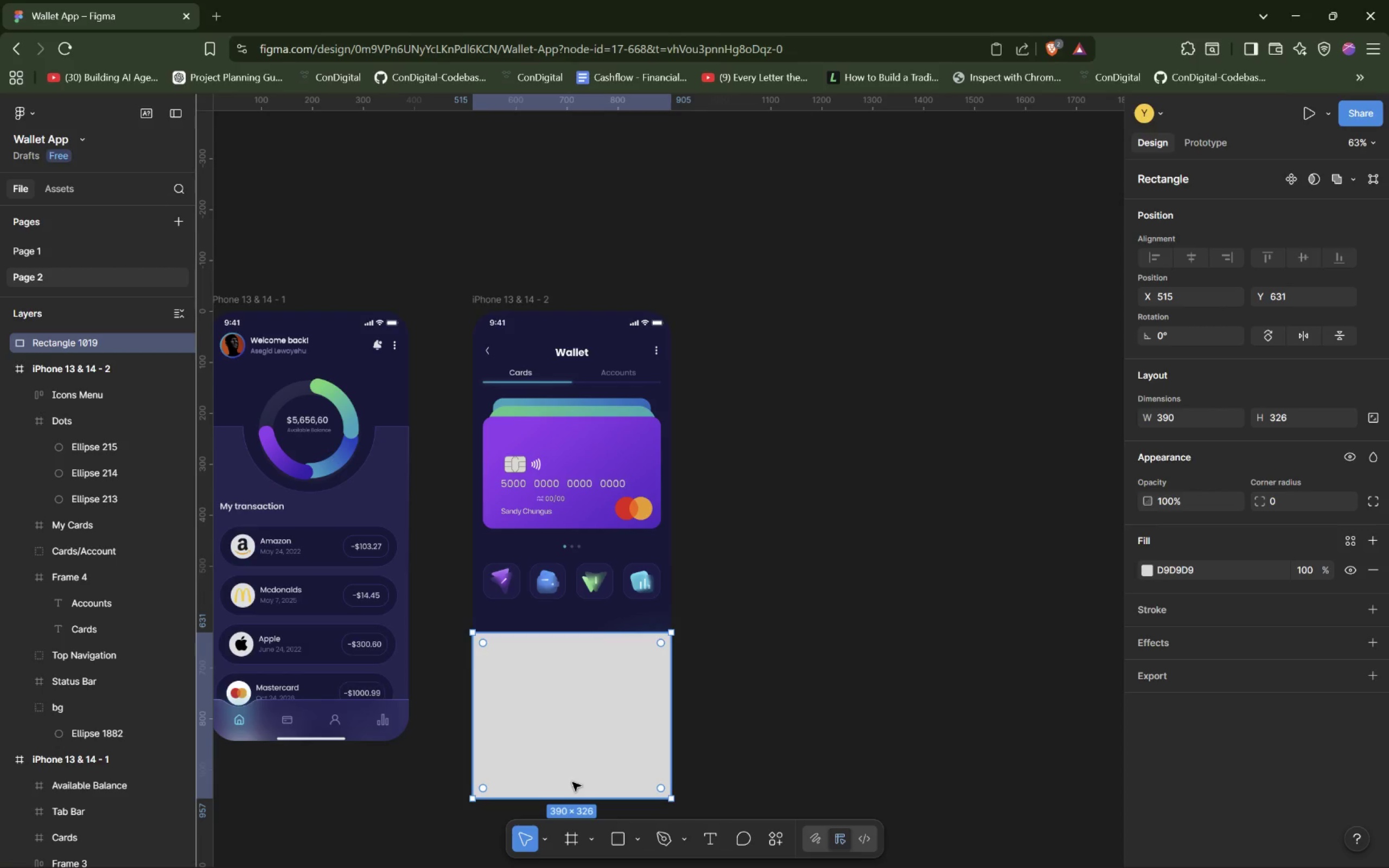 
right_click([1011, 529])
 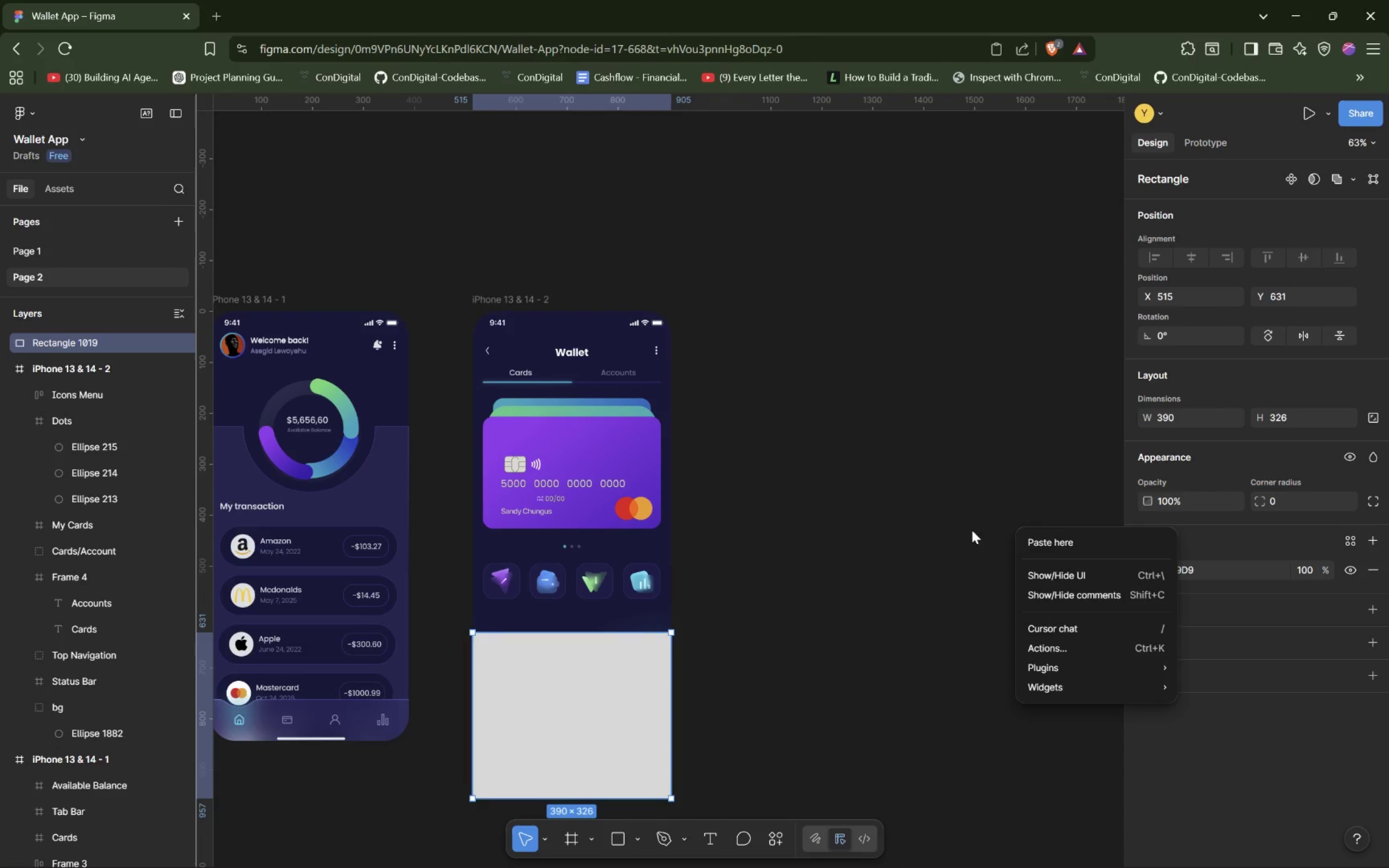 
left_click([928, 531])
 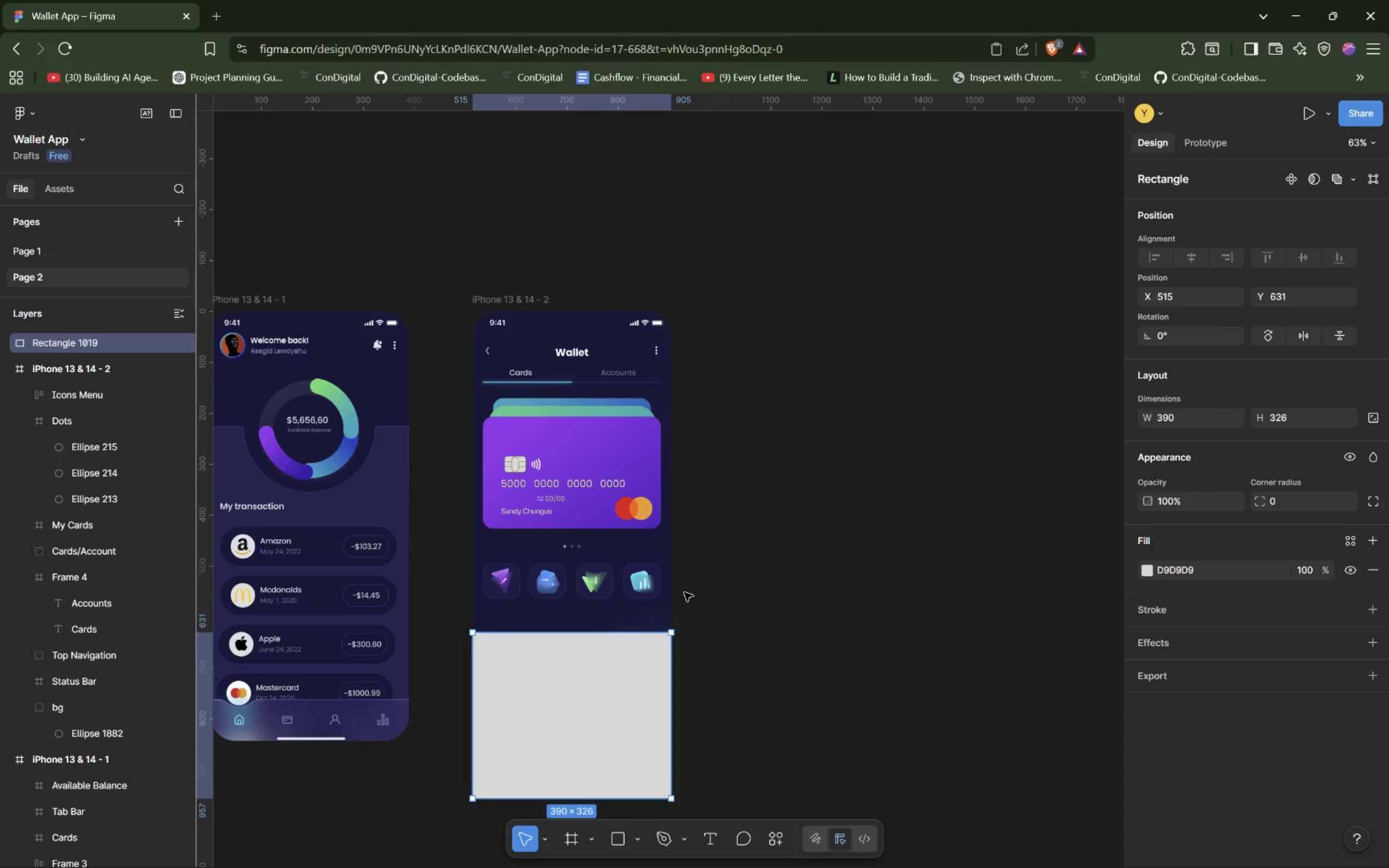 
wait(17.64)
 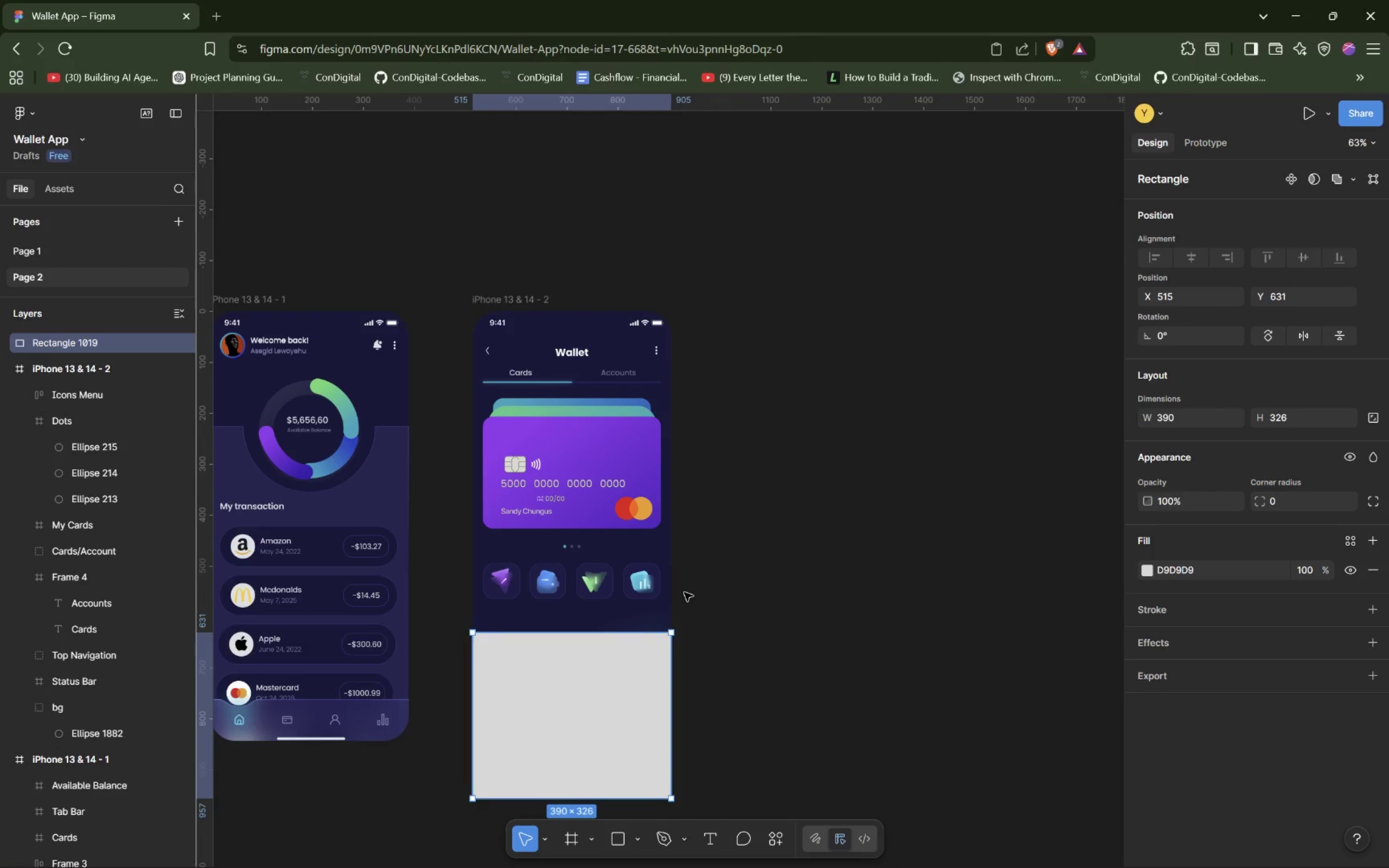 
left_click([554, 692])
 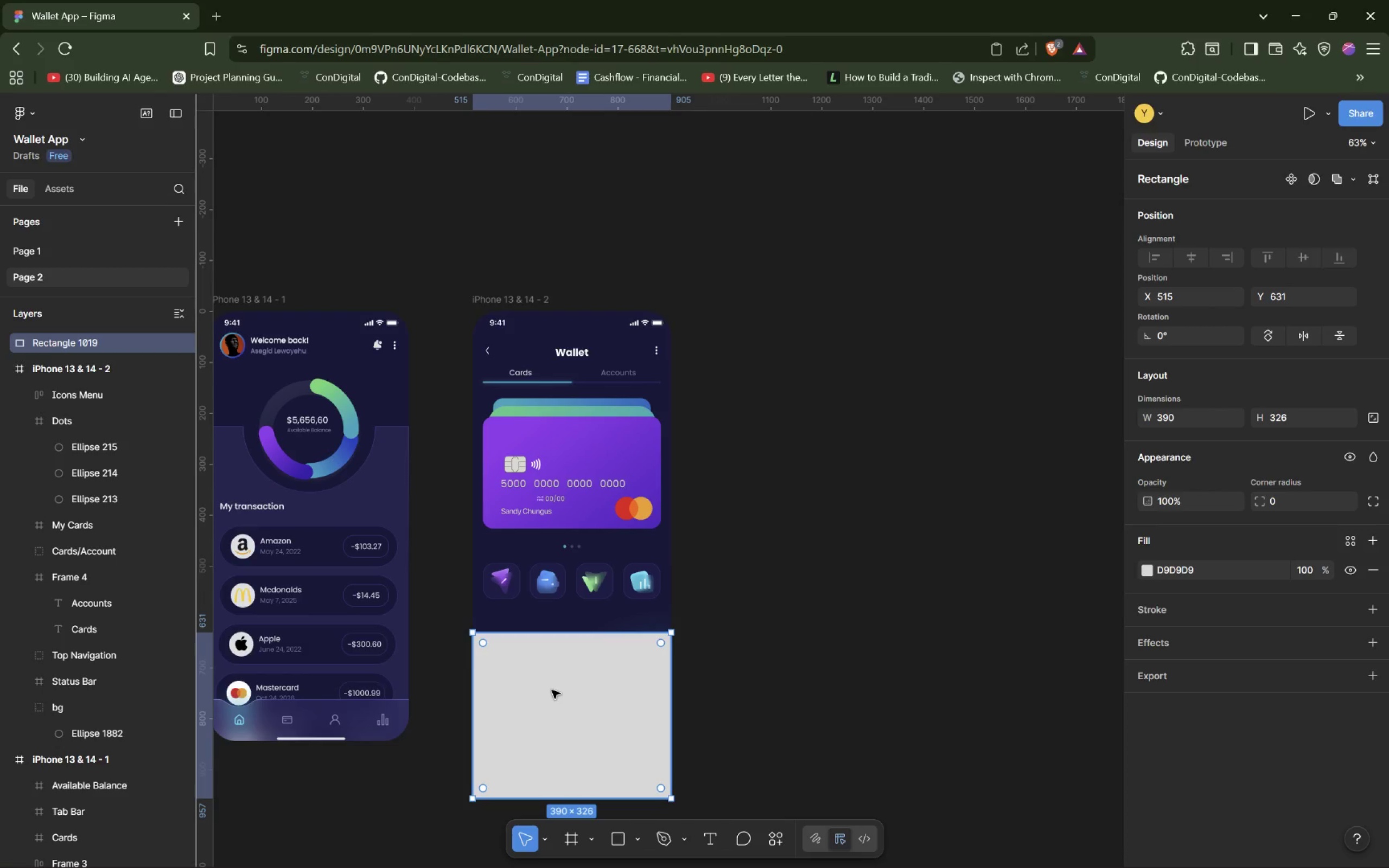 
wait(8.78)
 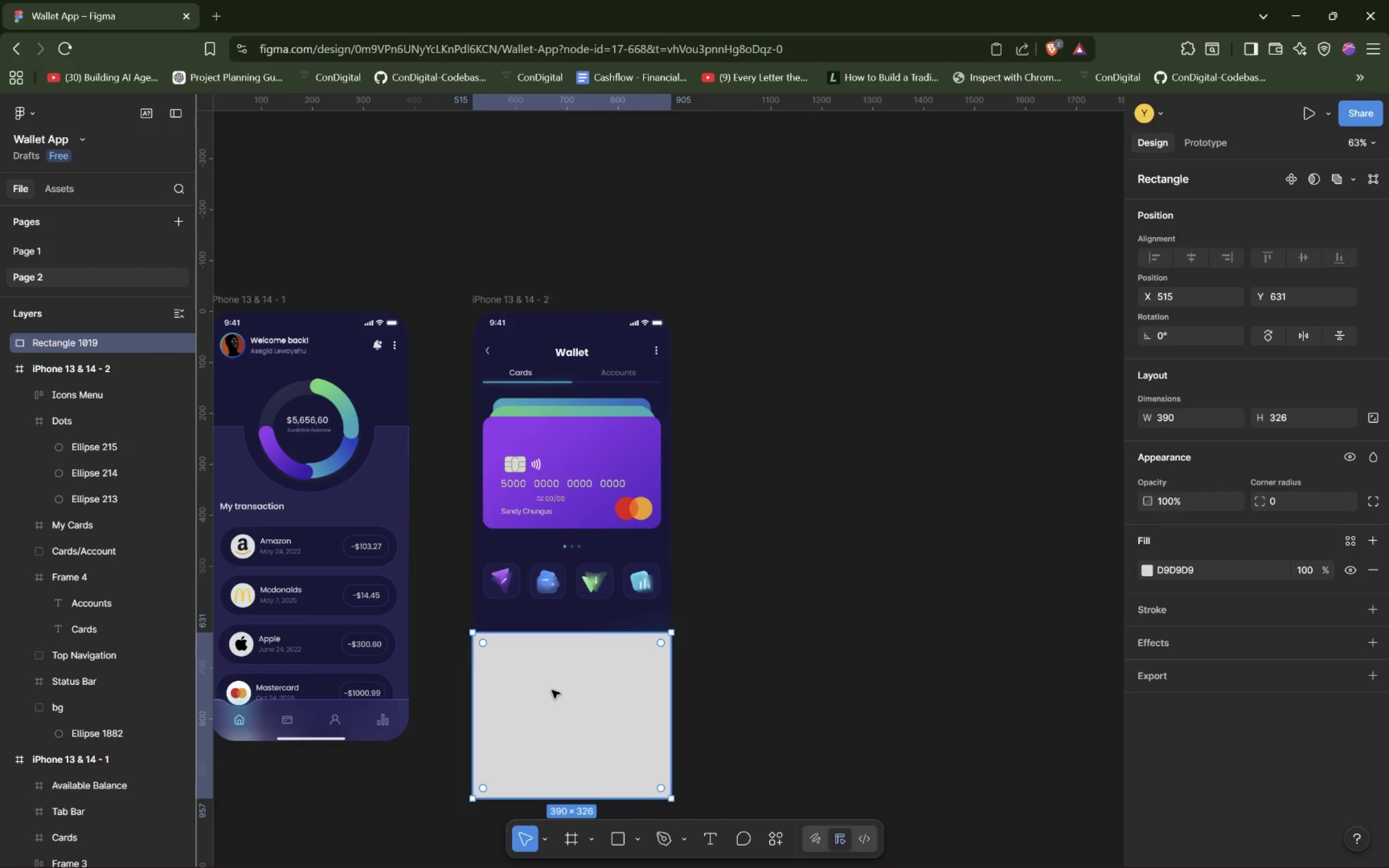 
left_click([551, 689])
 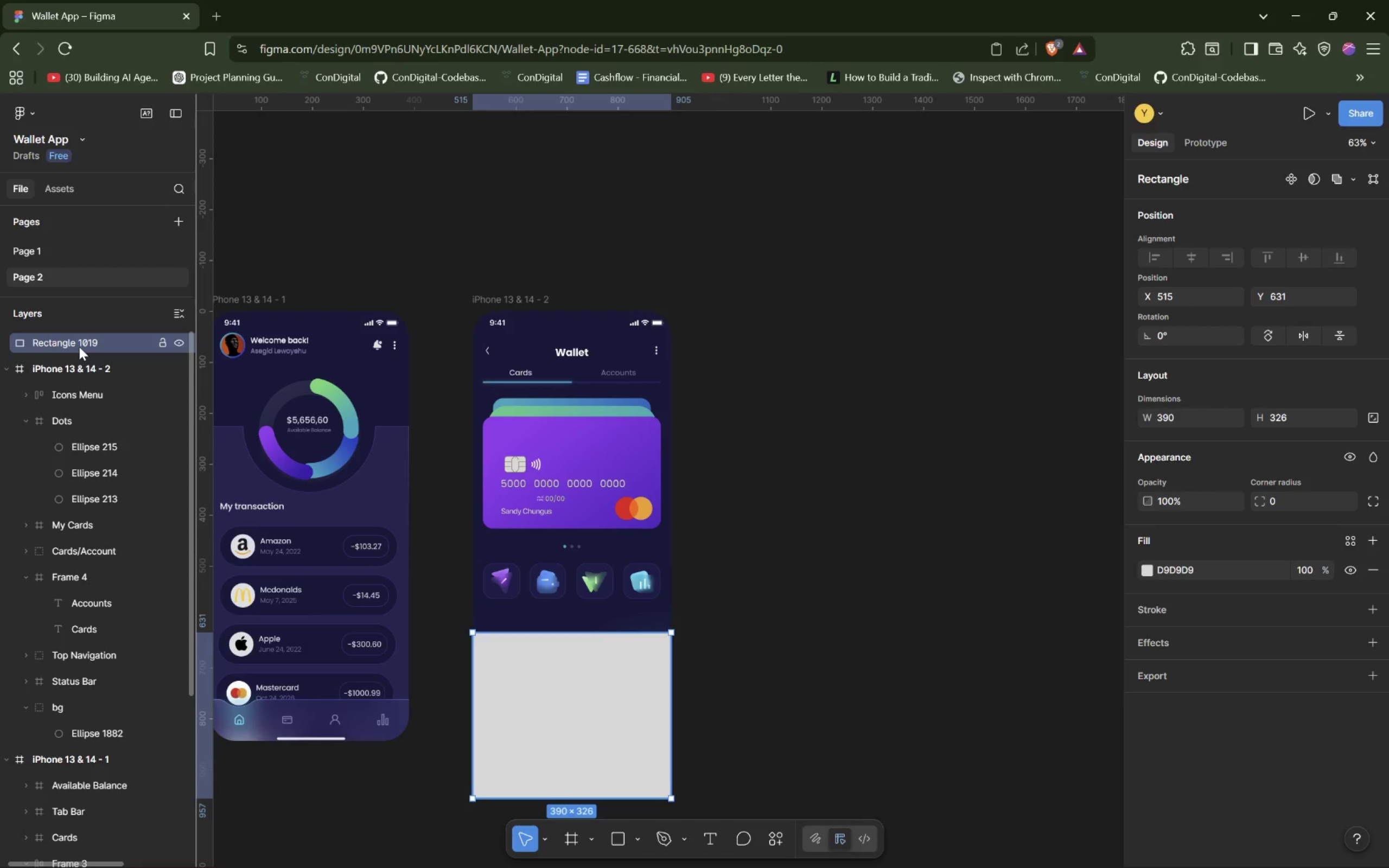 
wait(8.51)
 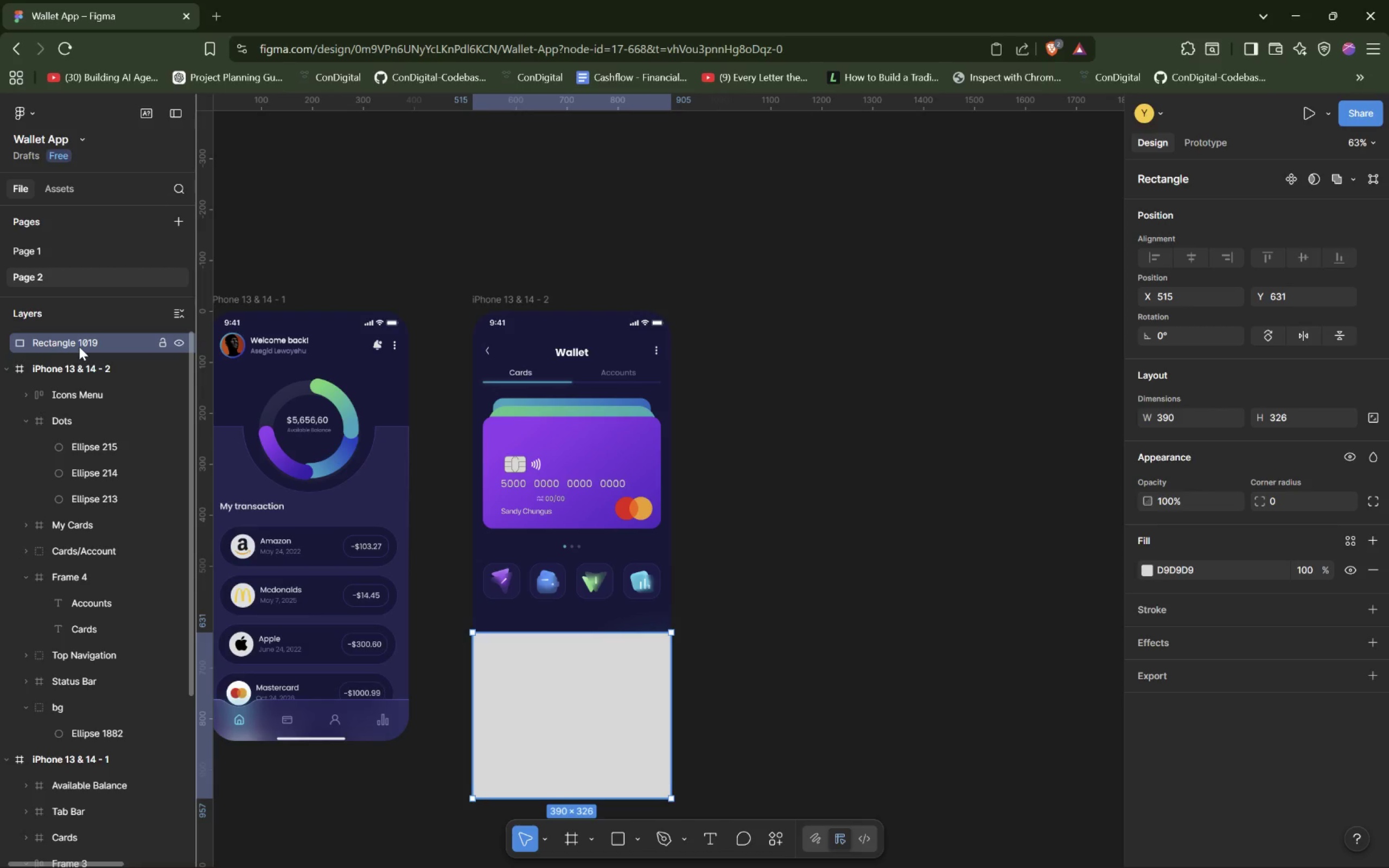 
left_click_drag(start_coordinate=[79, 347], to_coordinate=[84, 382])
 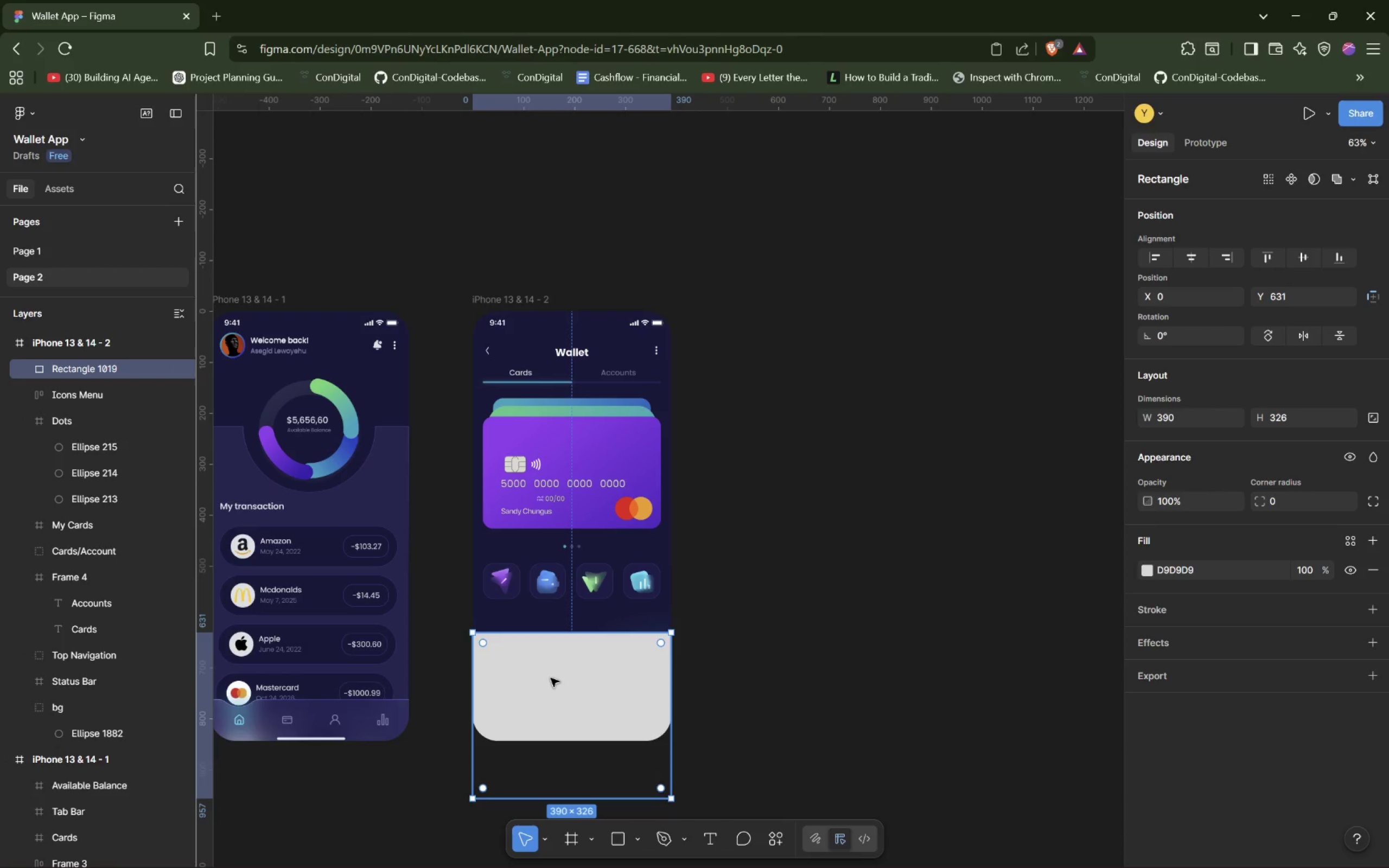 
left_click([555, 678])
 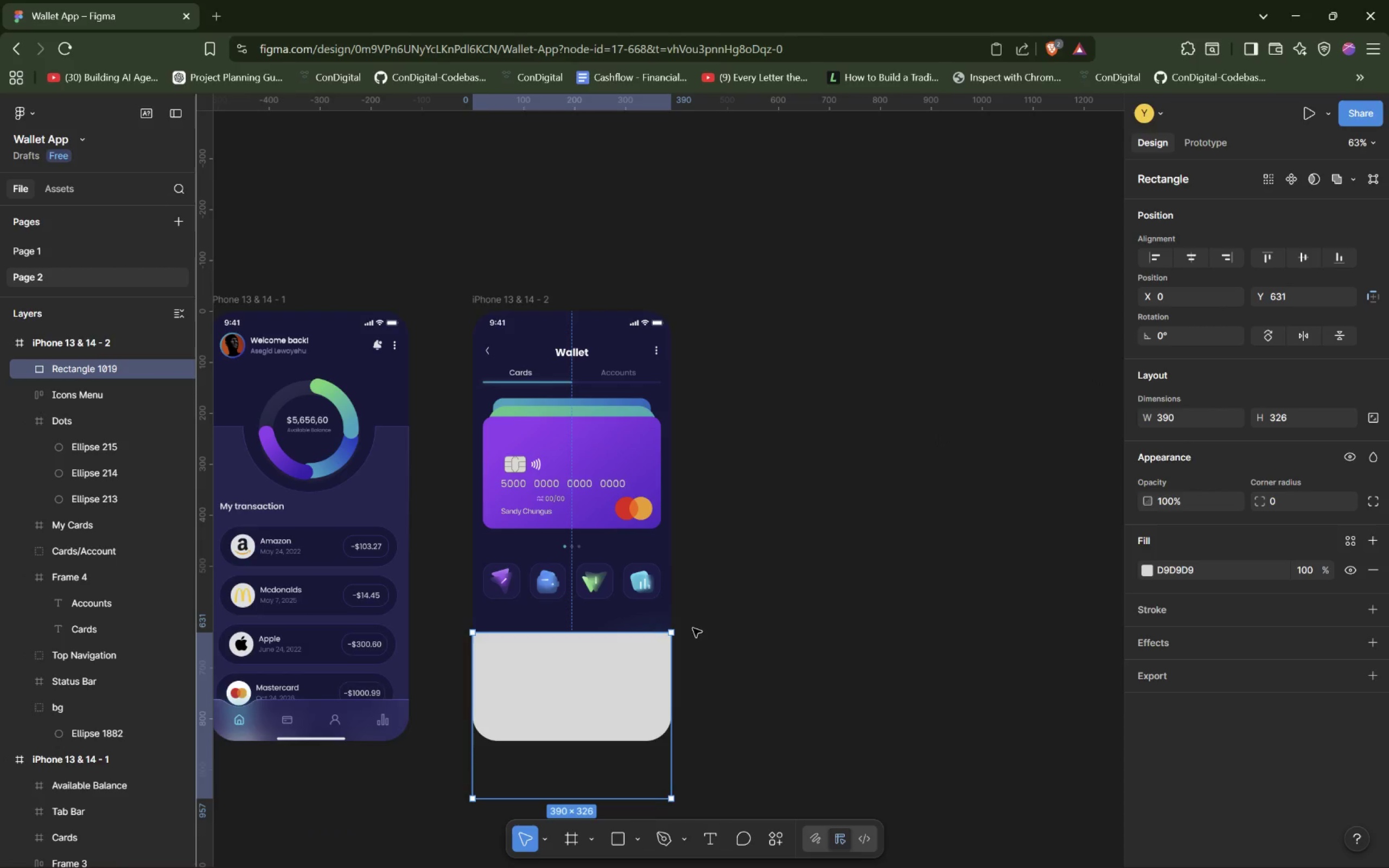 
left_click_drag(start_coordinate=[470, 675], to_coordinate=[490, 679])
 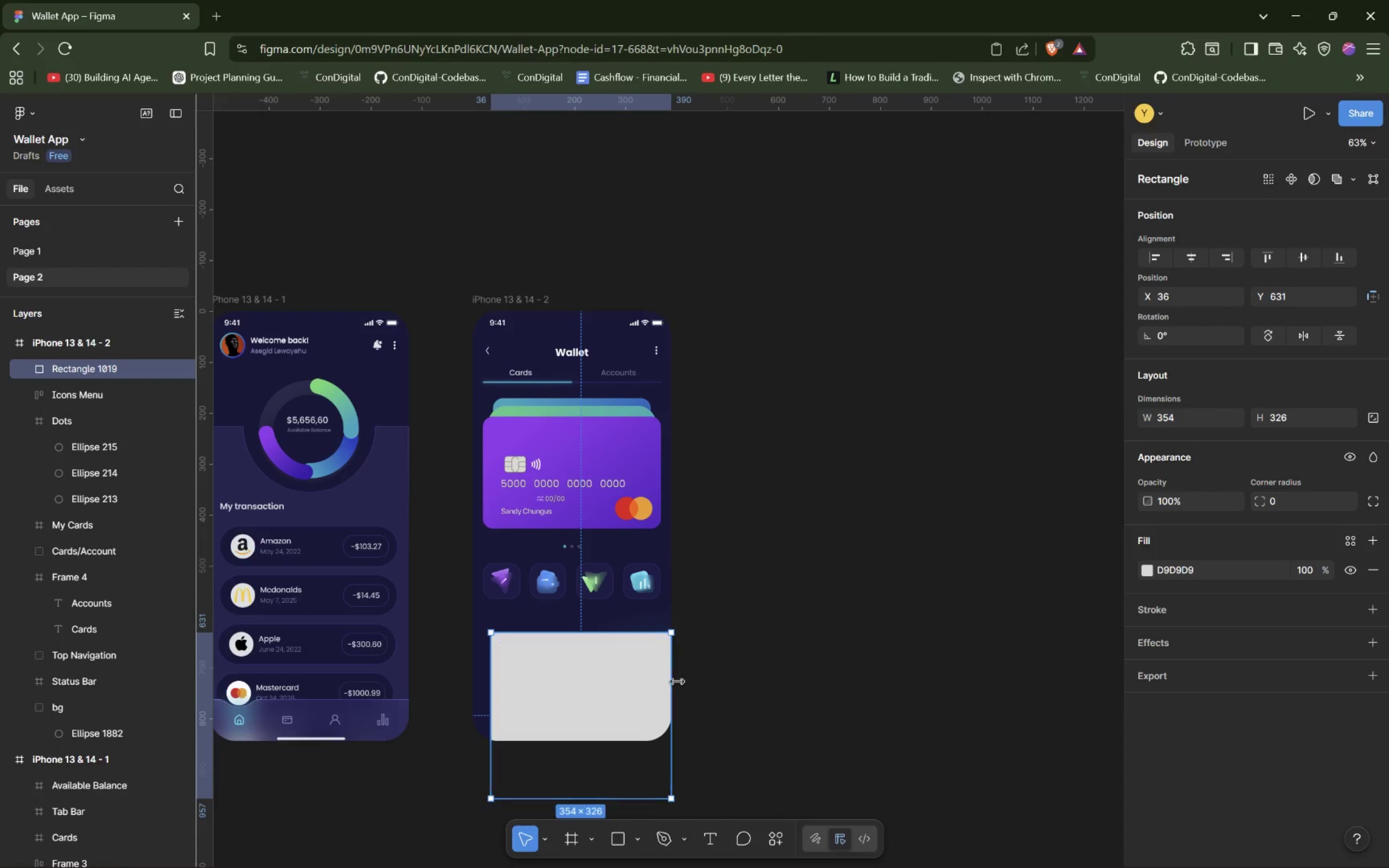 
left_click_drag(start_coordinate=[674, 684], to_coordinate=[664, 683])
 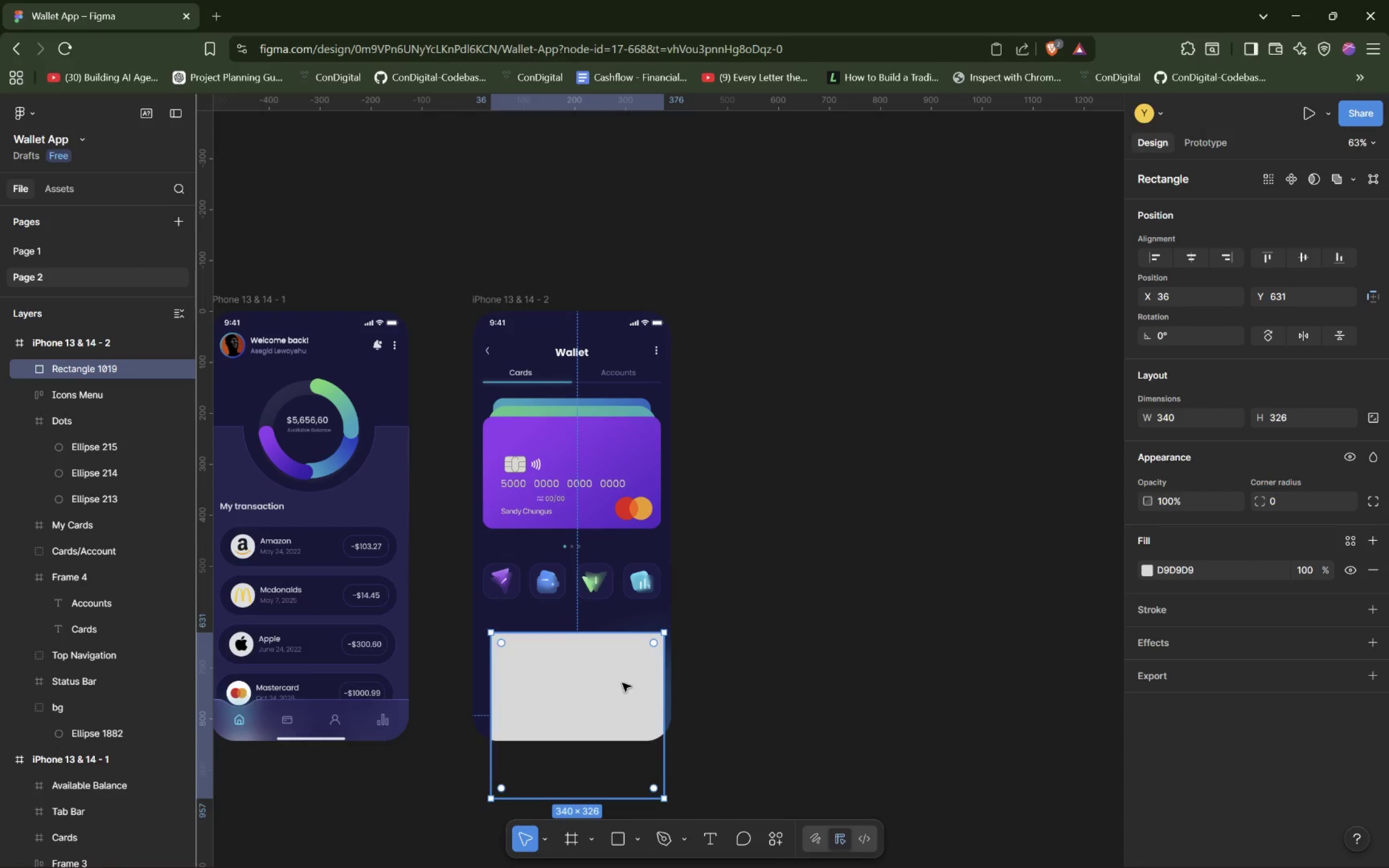 
left_click([622, 683])
 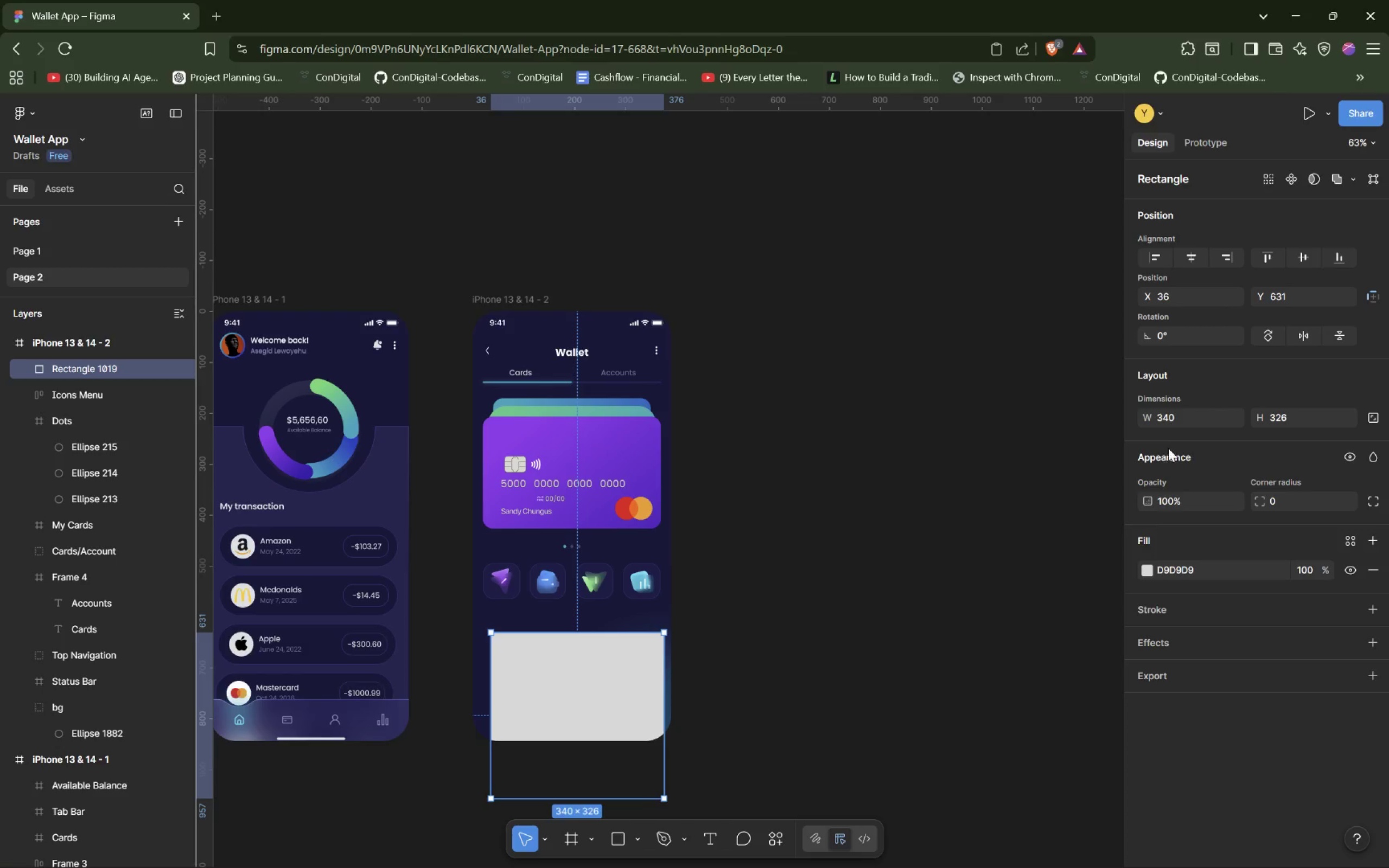 
double_click([1171, 414])
 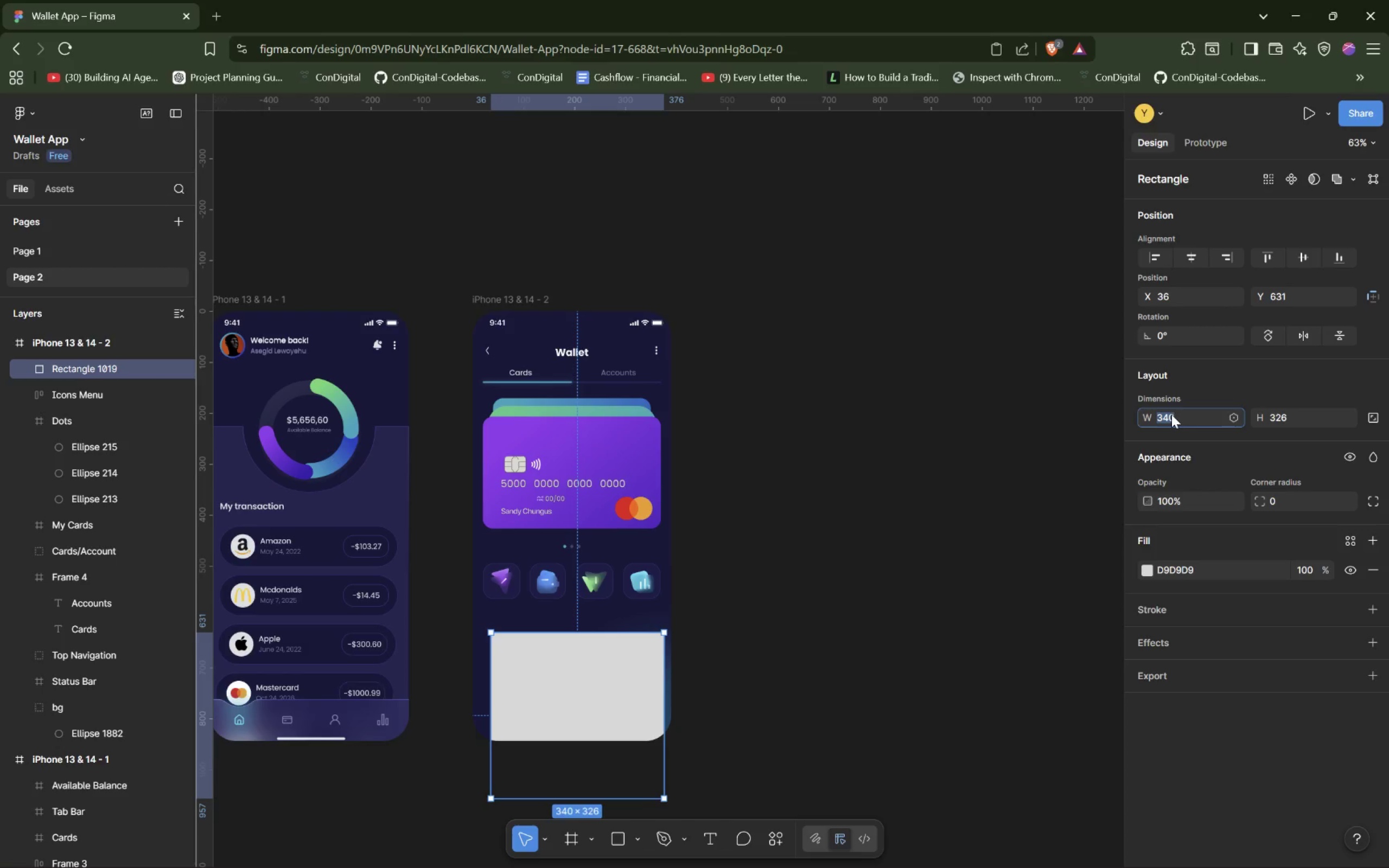 
type(350)
 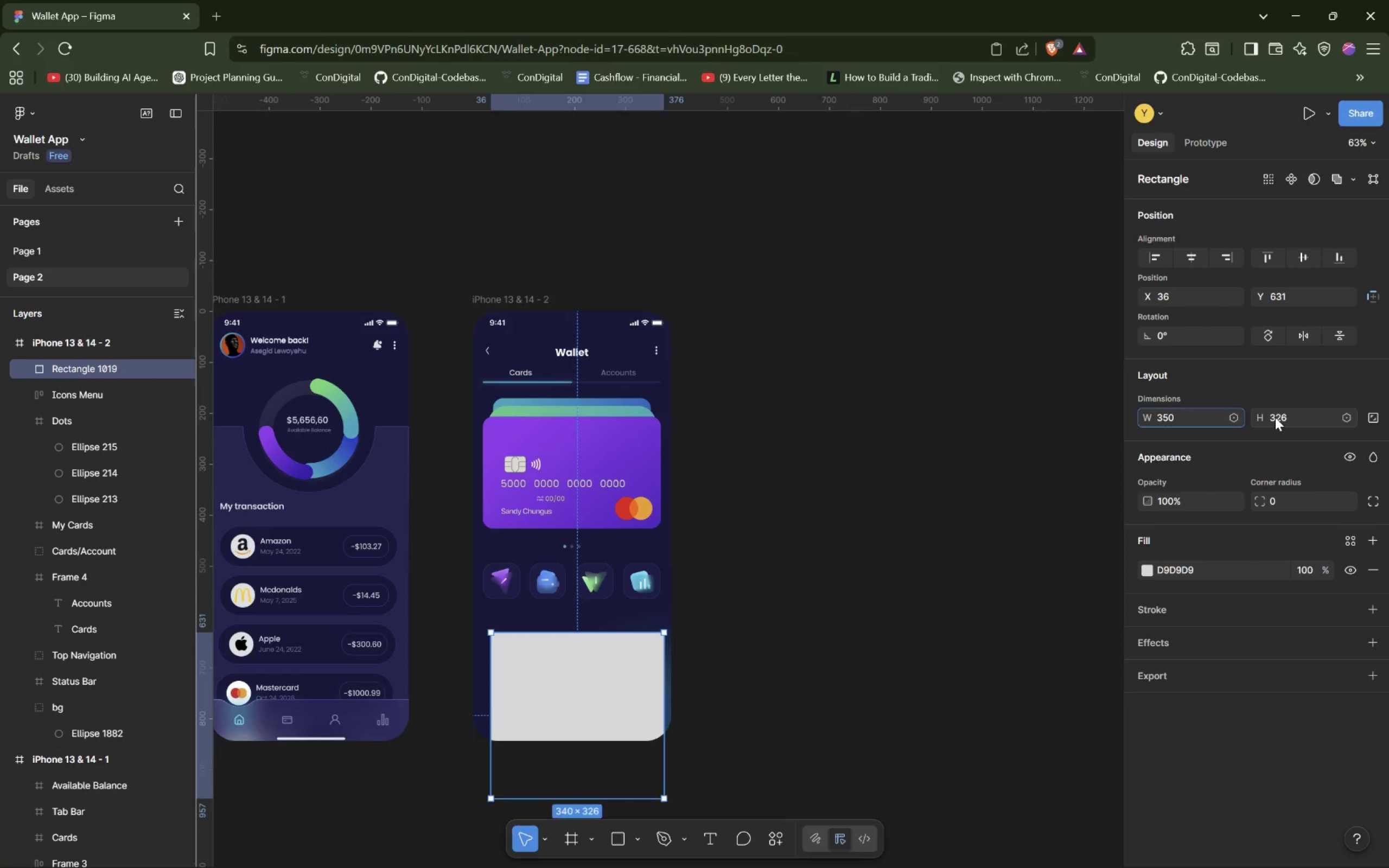 
double_click([1276, 417])
 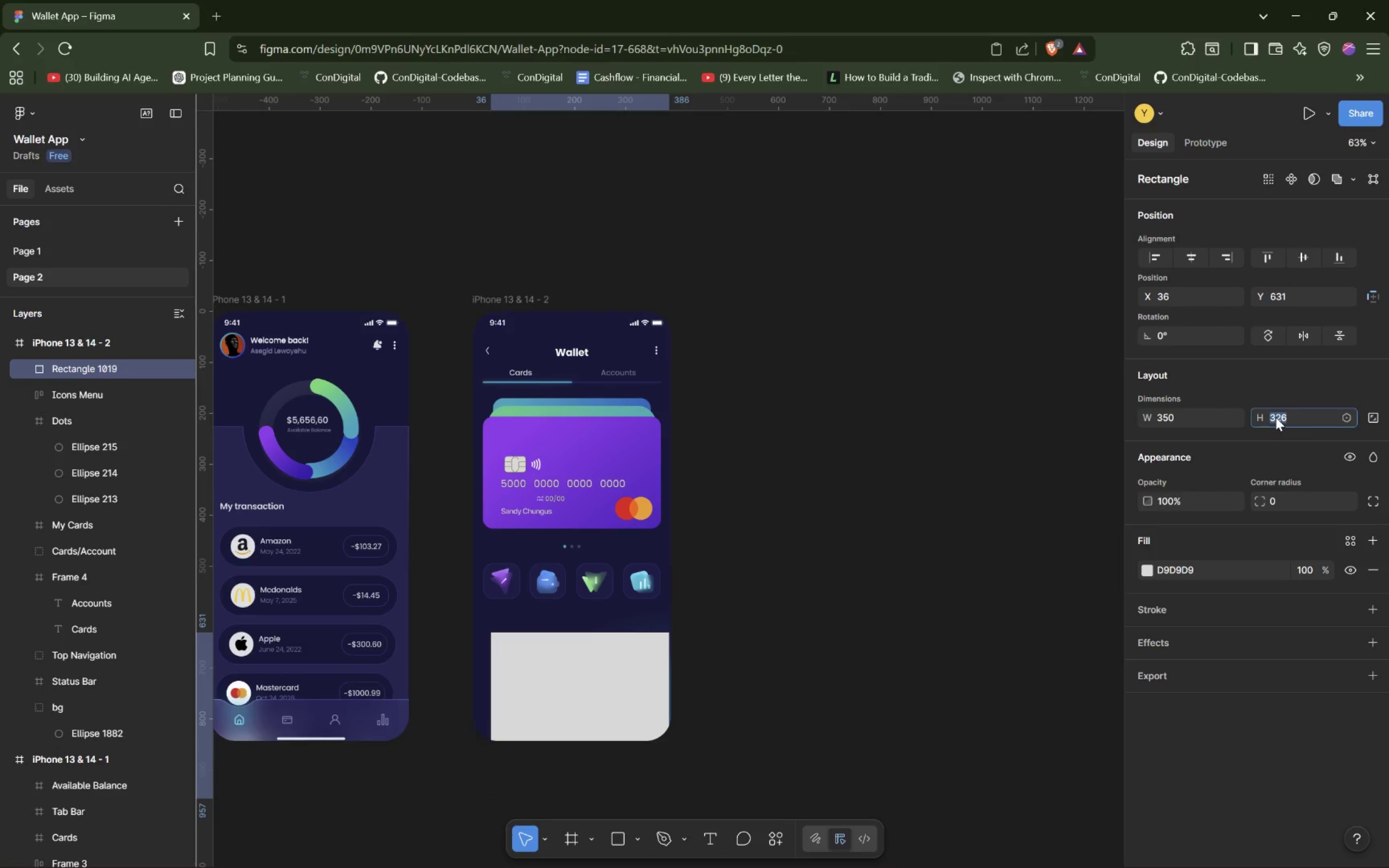 
type(378)
 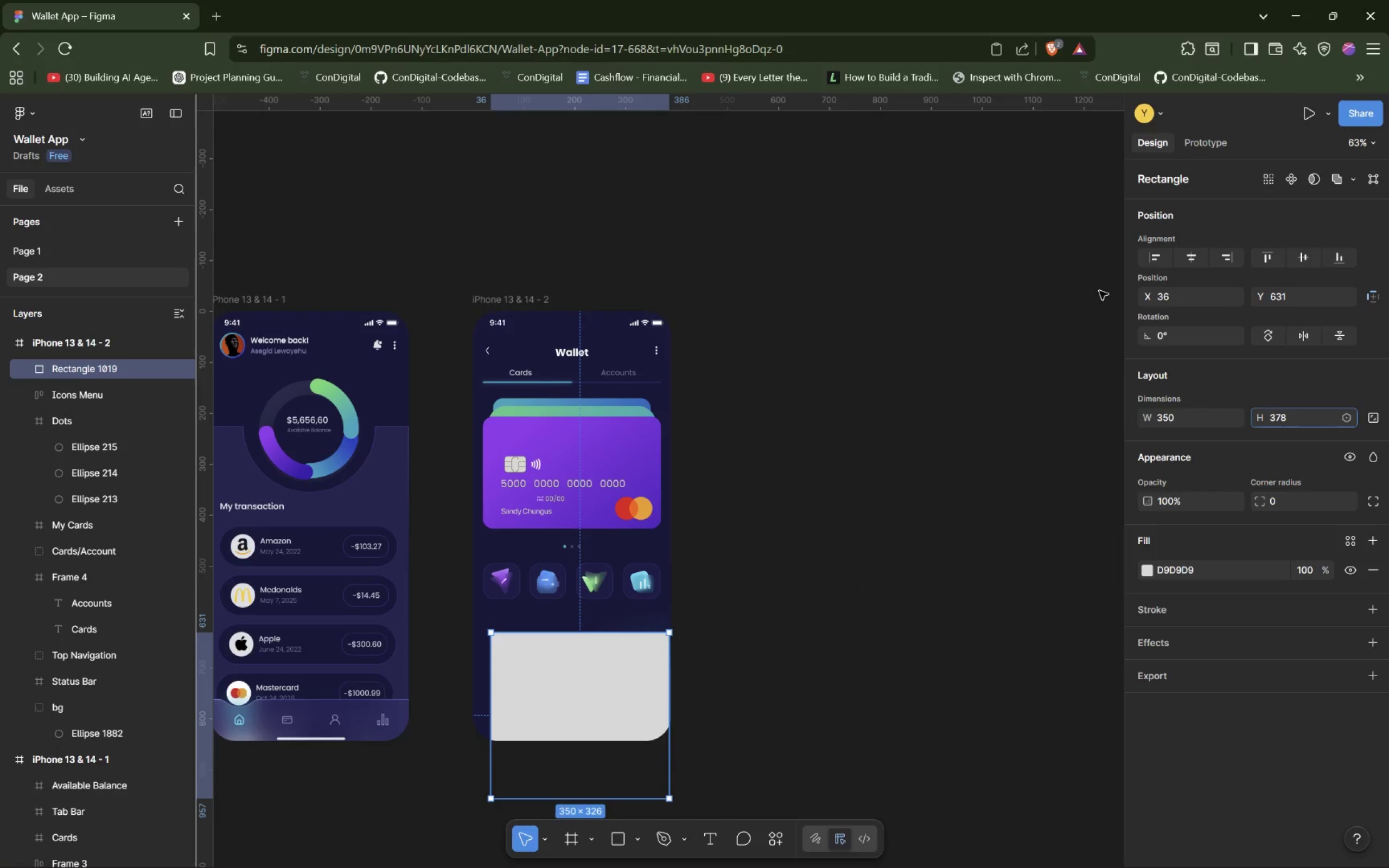 
left_click([1197, 260])
 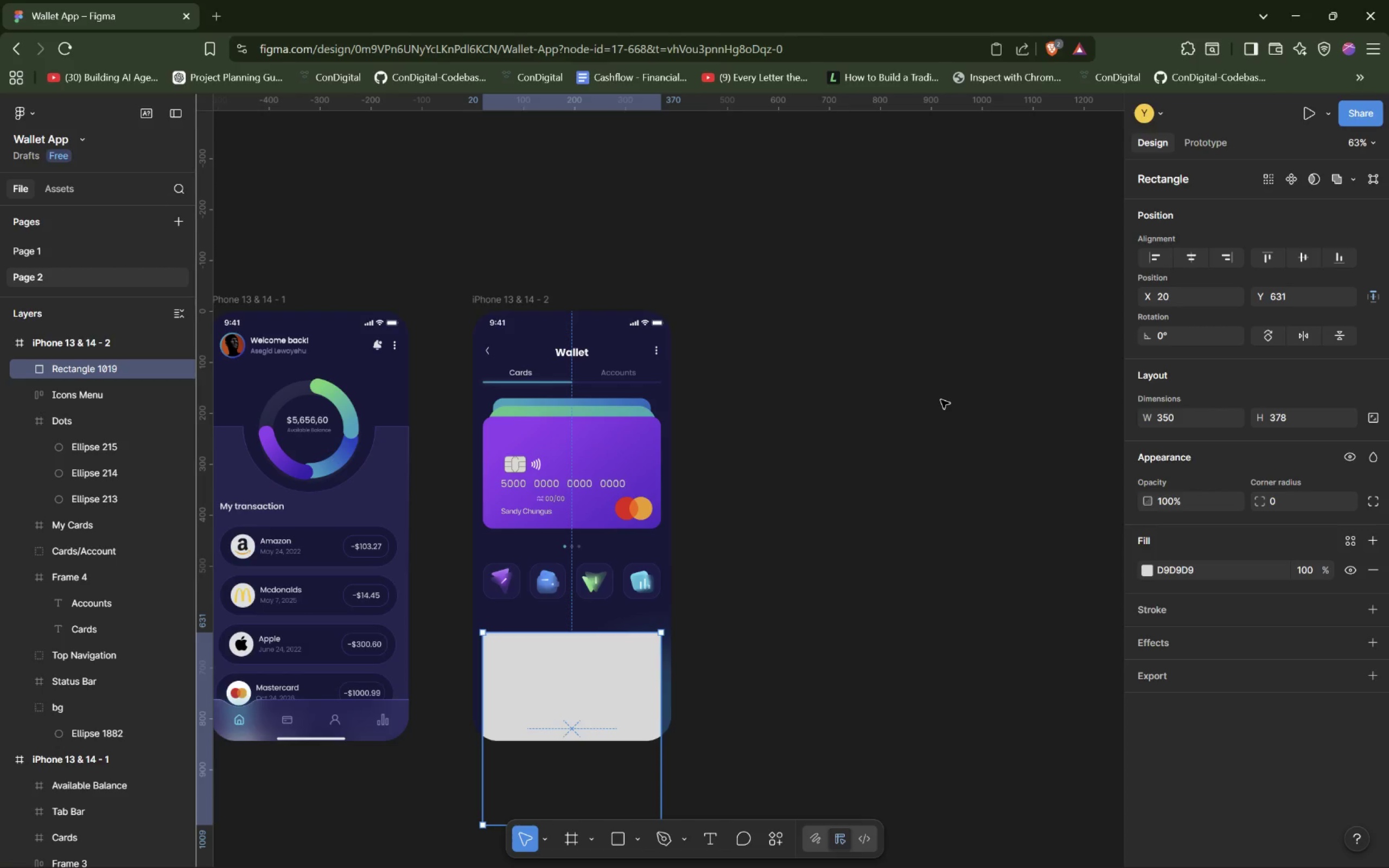 
wait(13.95)
 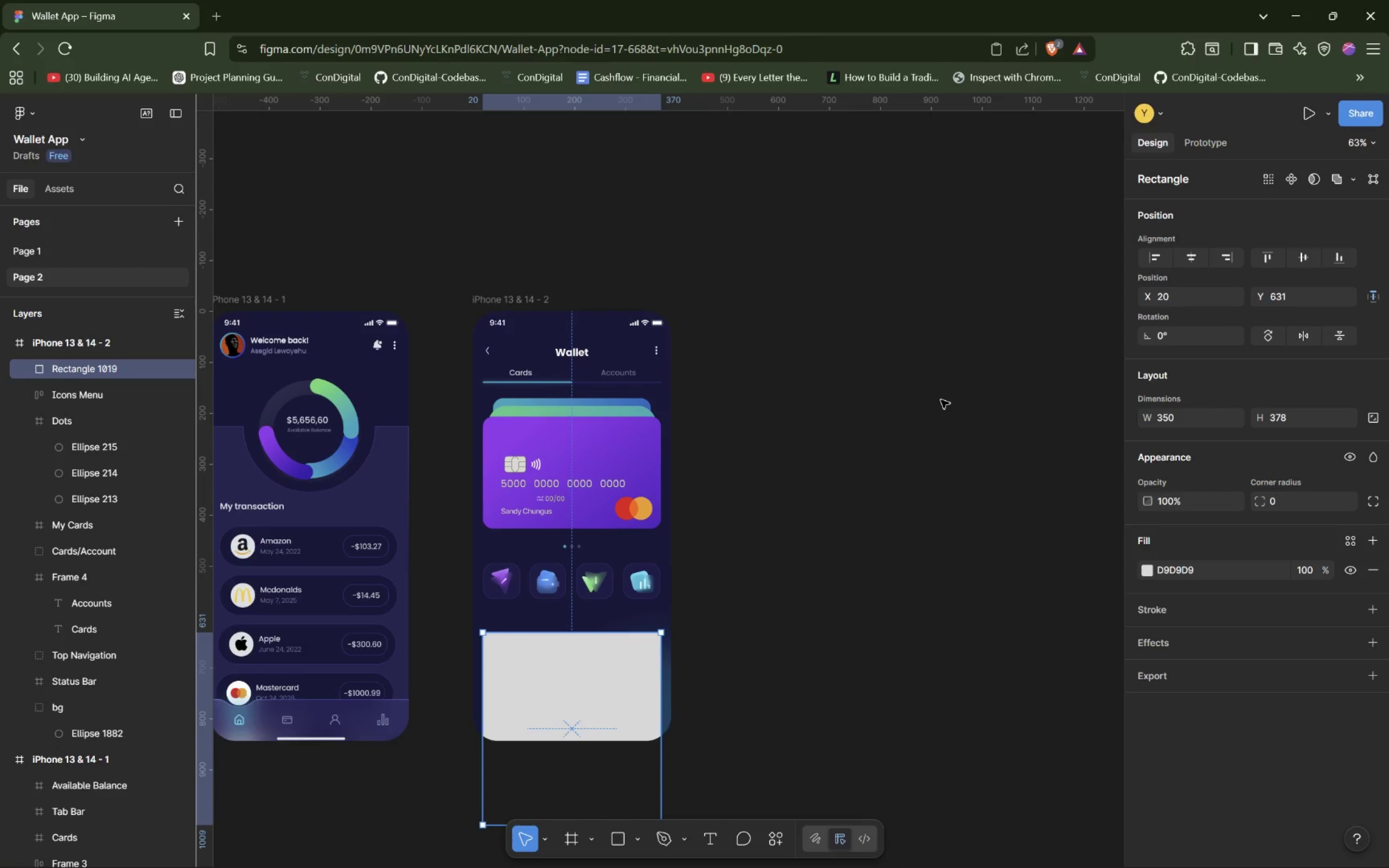 
left_click([590, 679])
 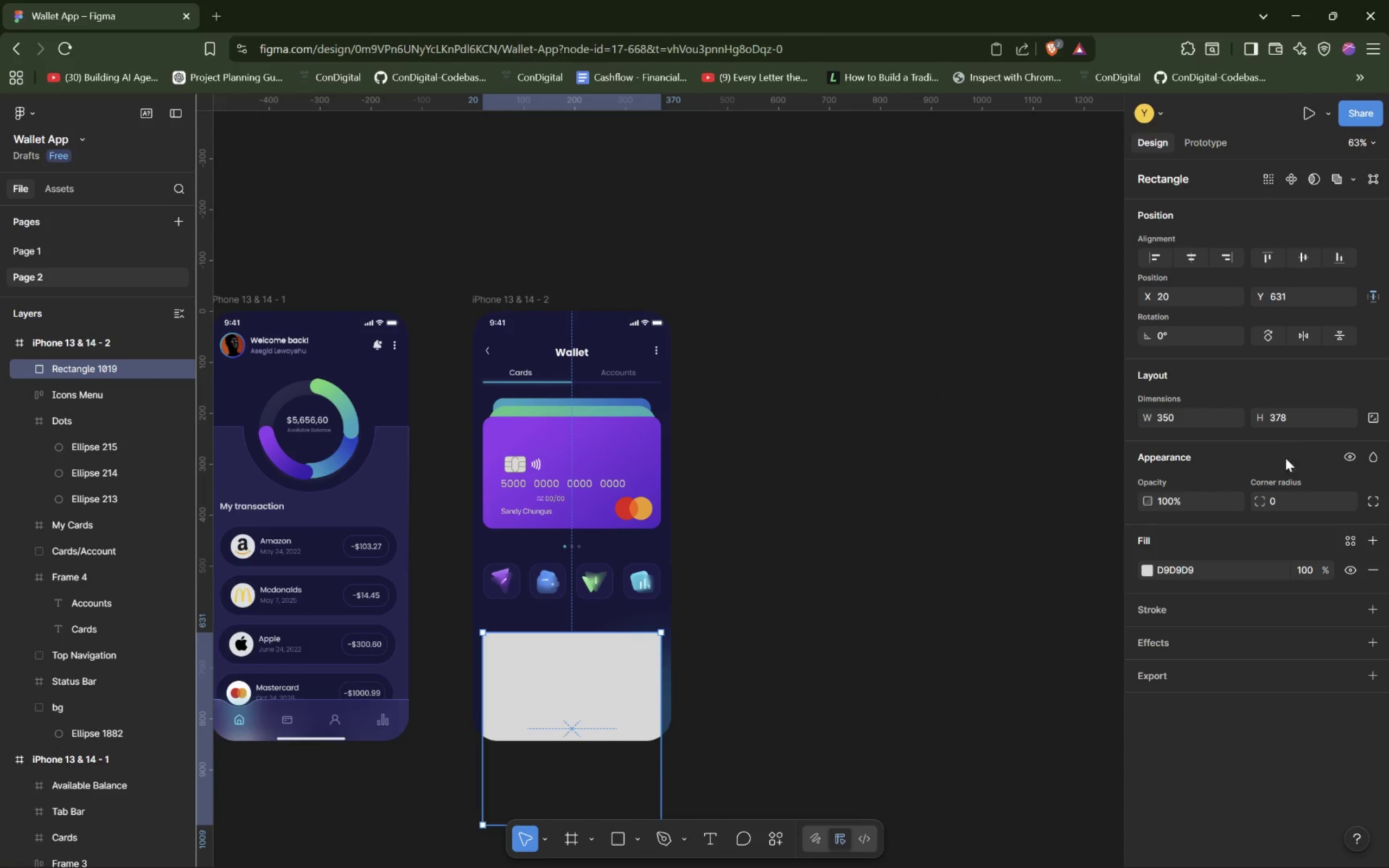 
left_click([1295, 499])
 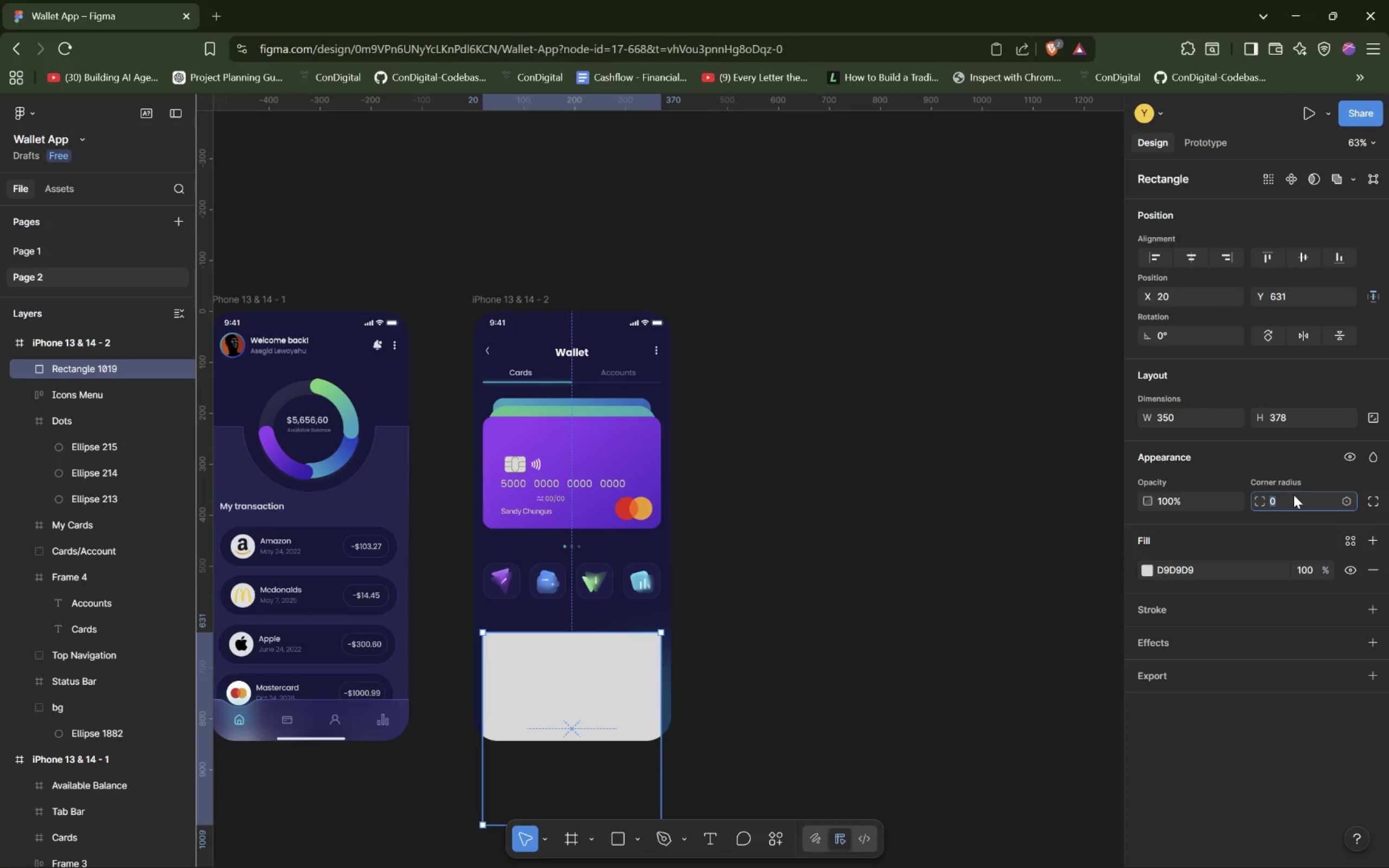 
type(30)
 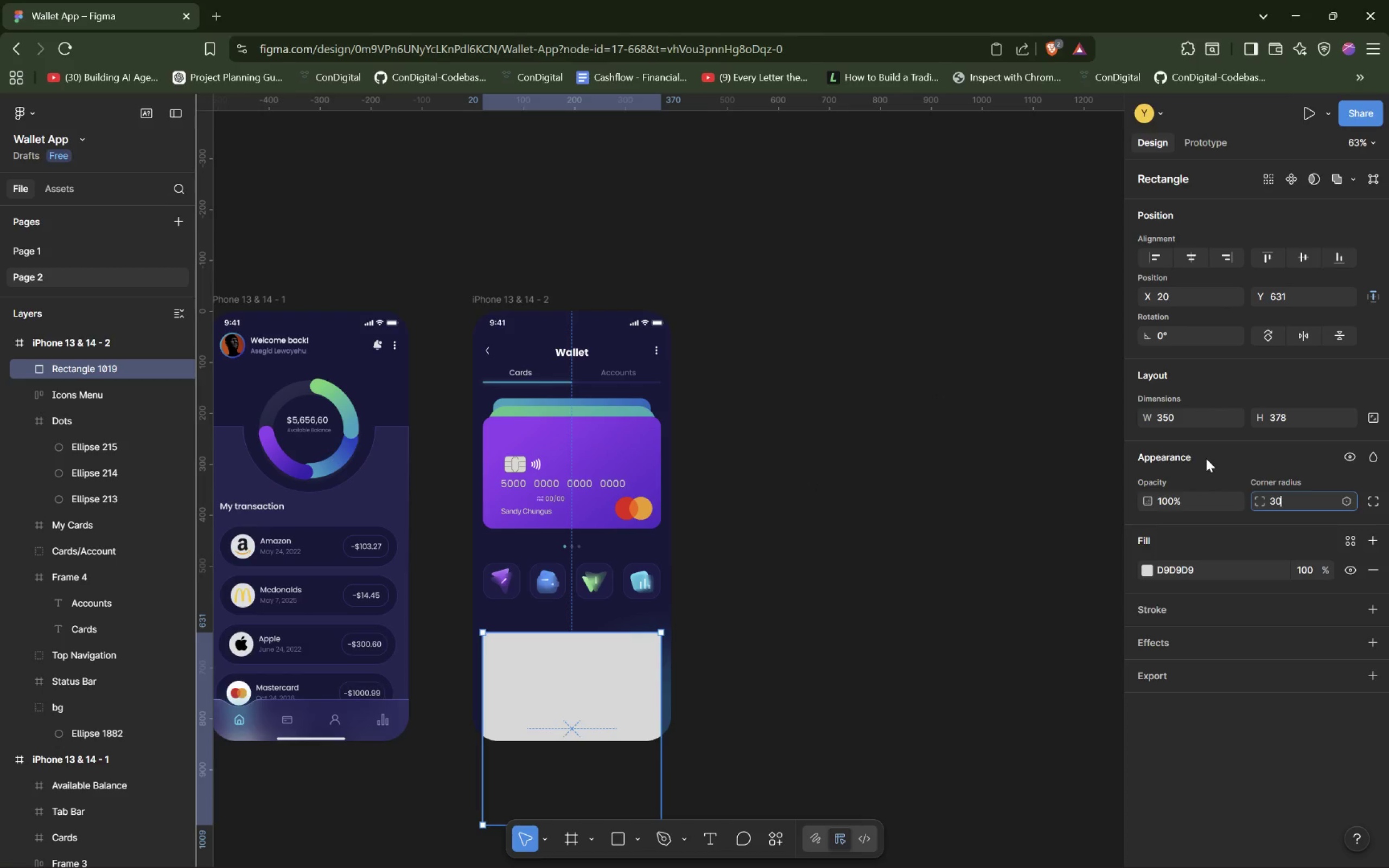 
left_click([1263, 453])
 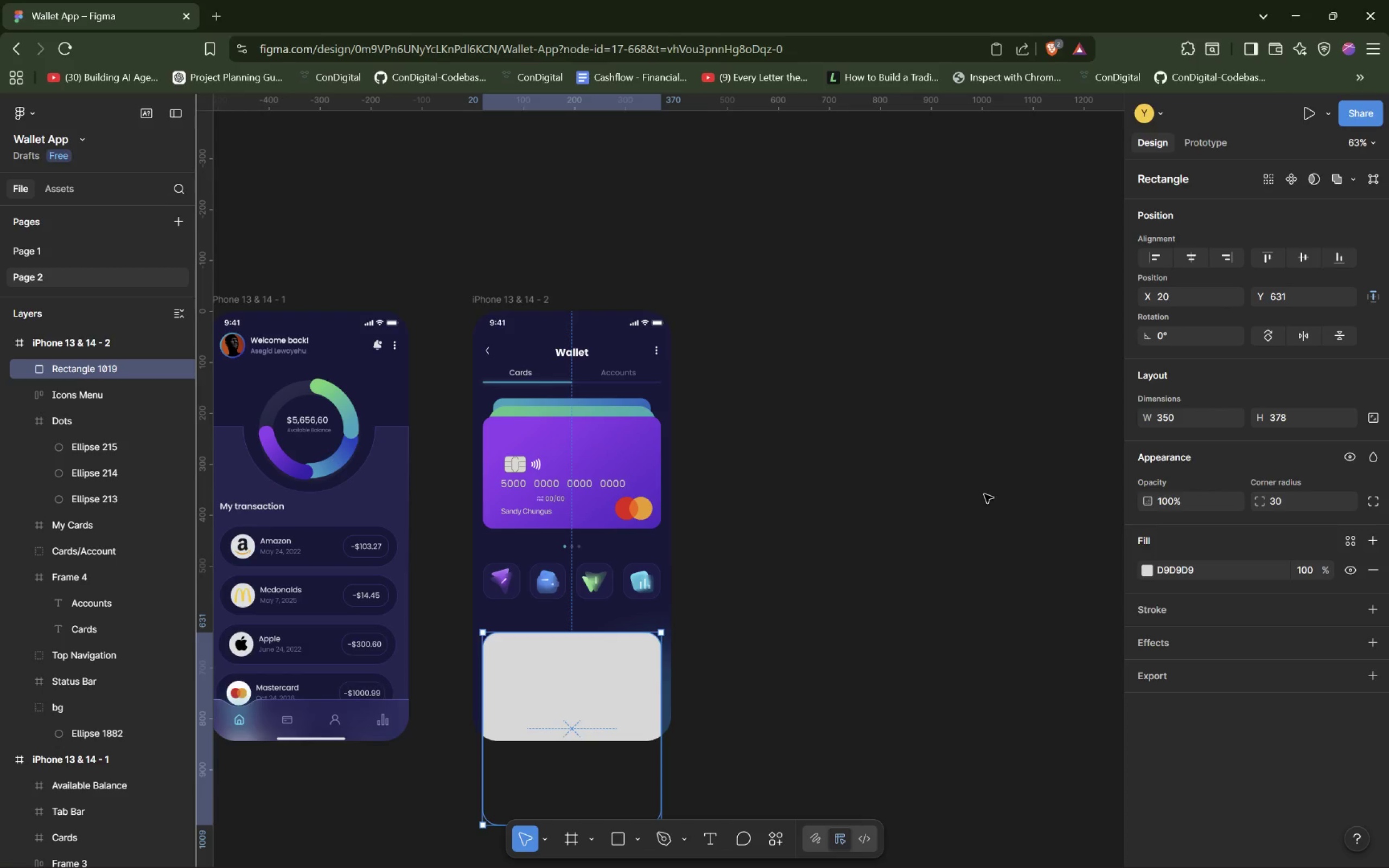 
wait(6.08)
 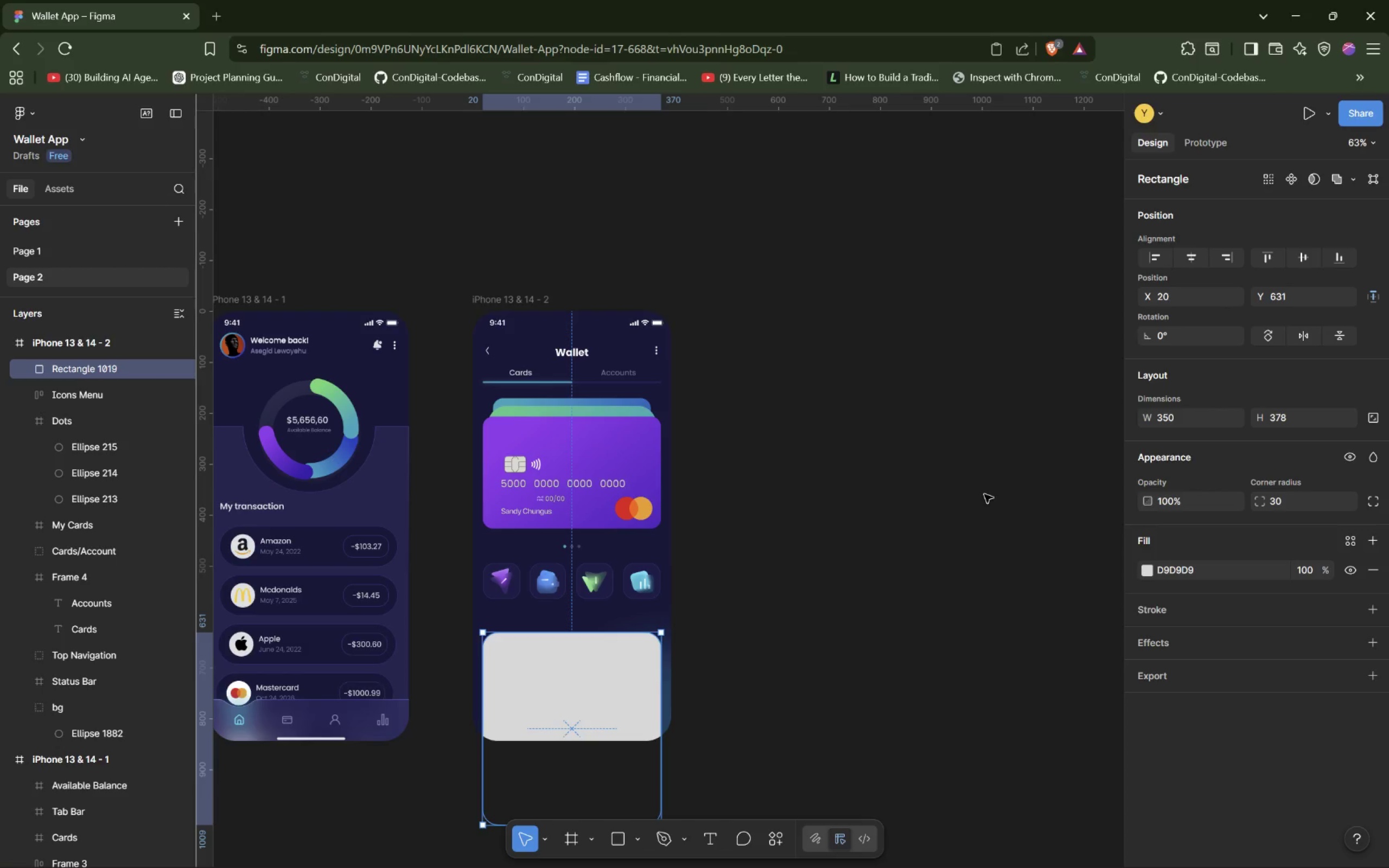 
left_click([550, 665])
 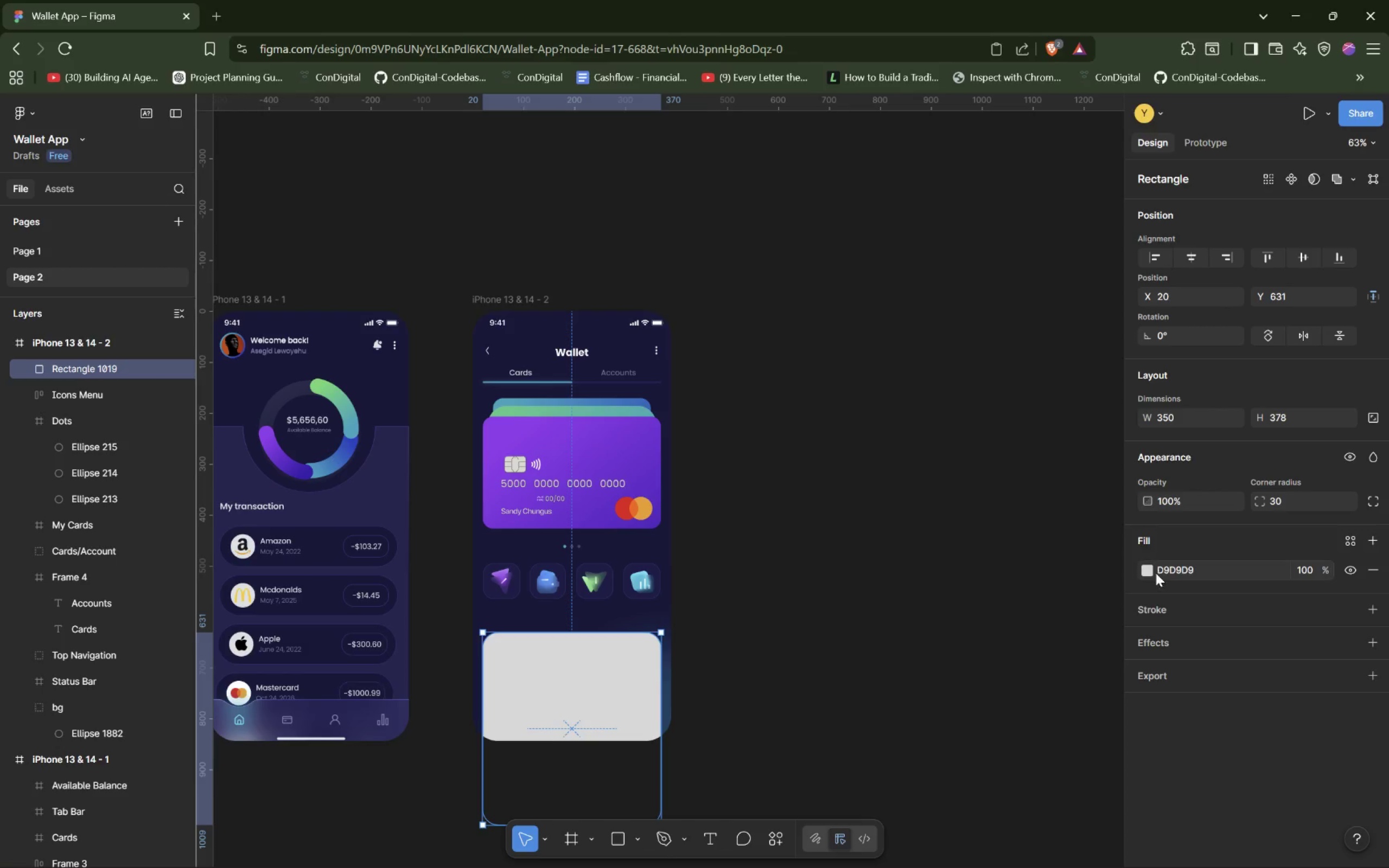 
left_click([1152, 575])
 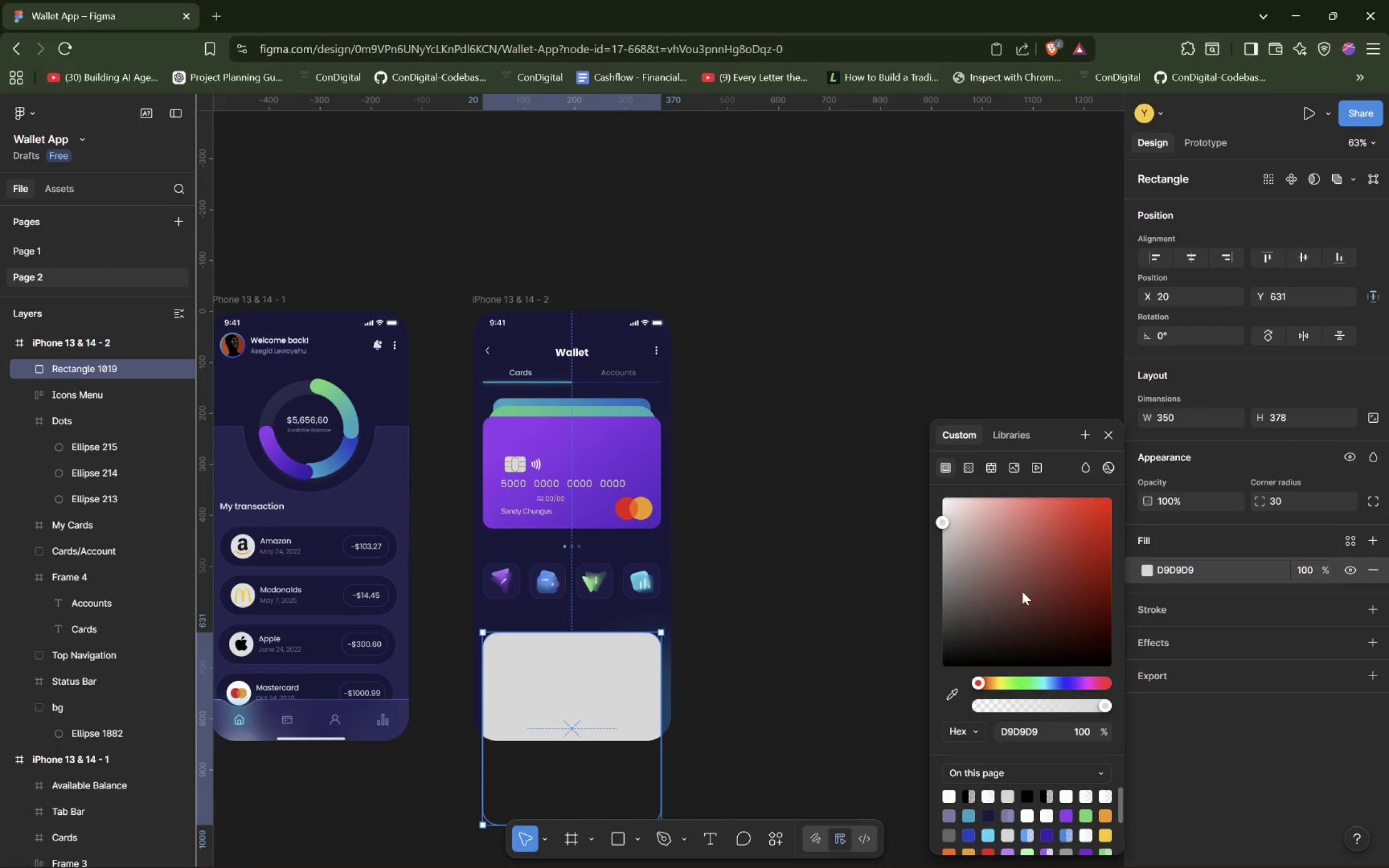 
left_click_drag(start_coordinate=[1005, 597], to_coordinate=[887, 403])
 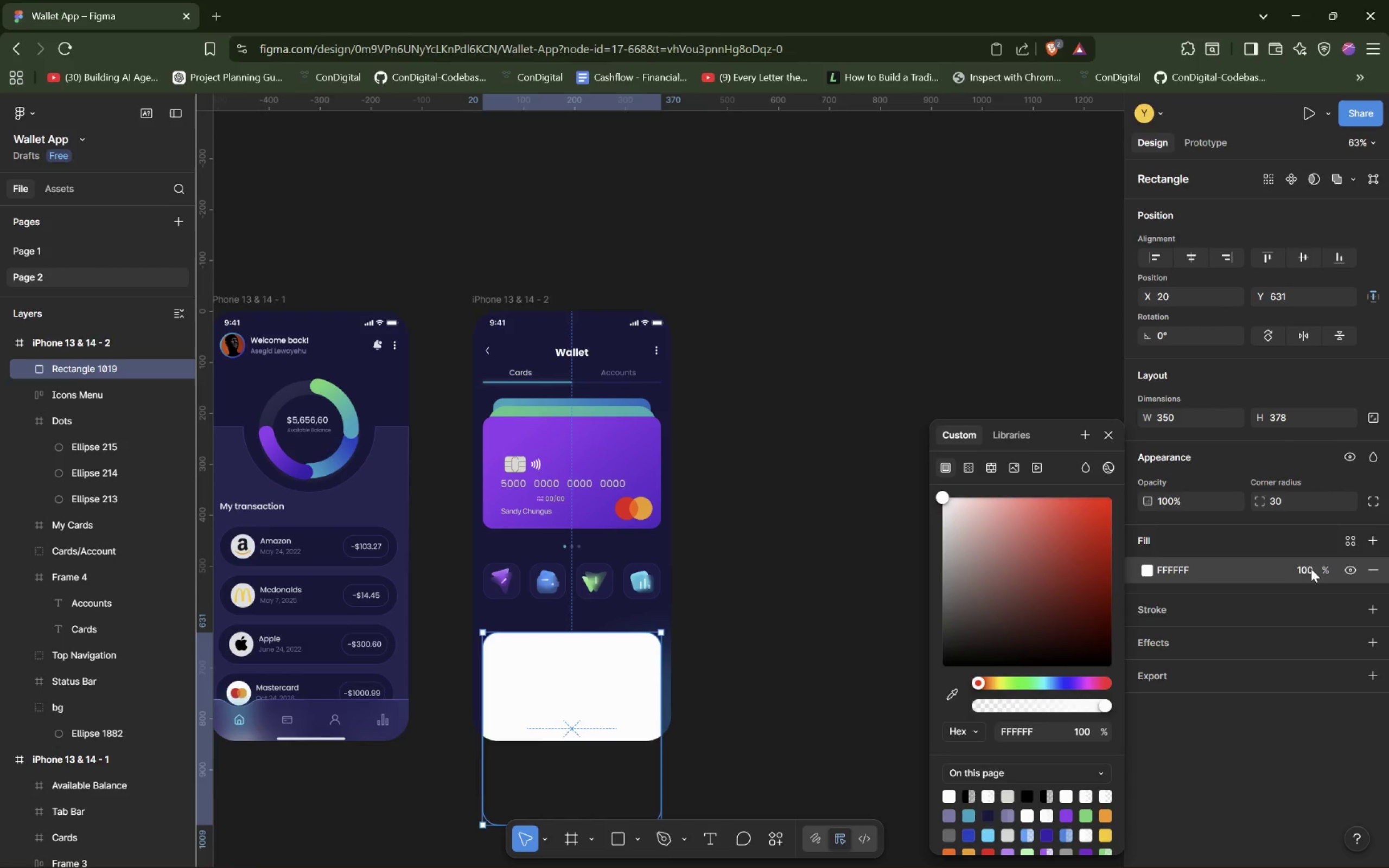 
double_click([1301, 571])
 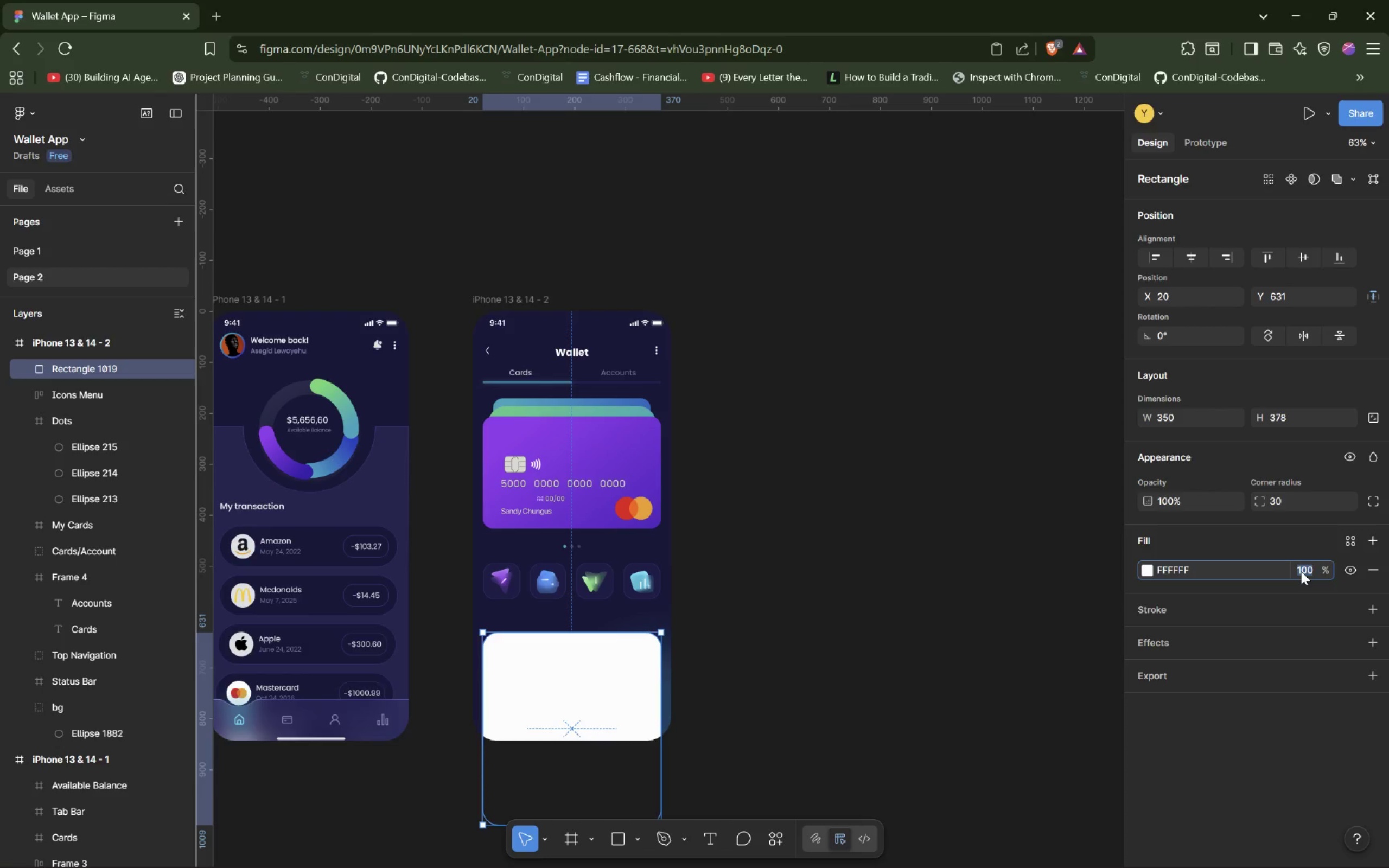 
type(30)
 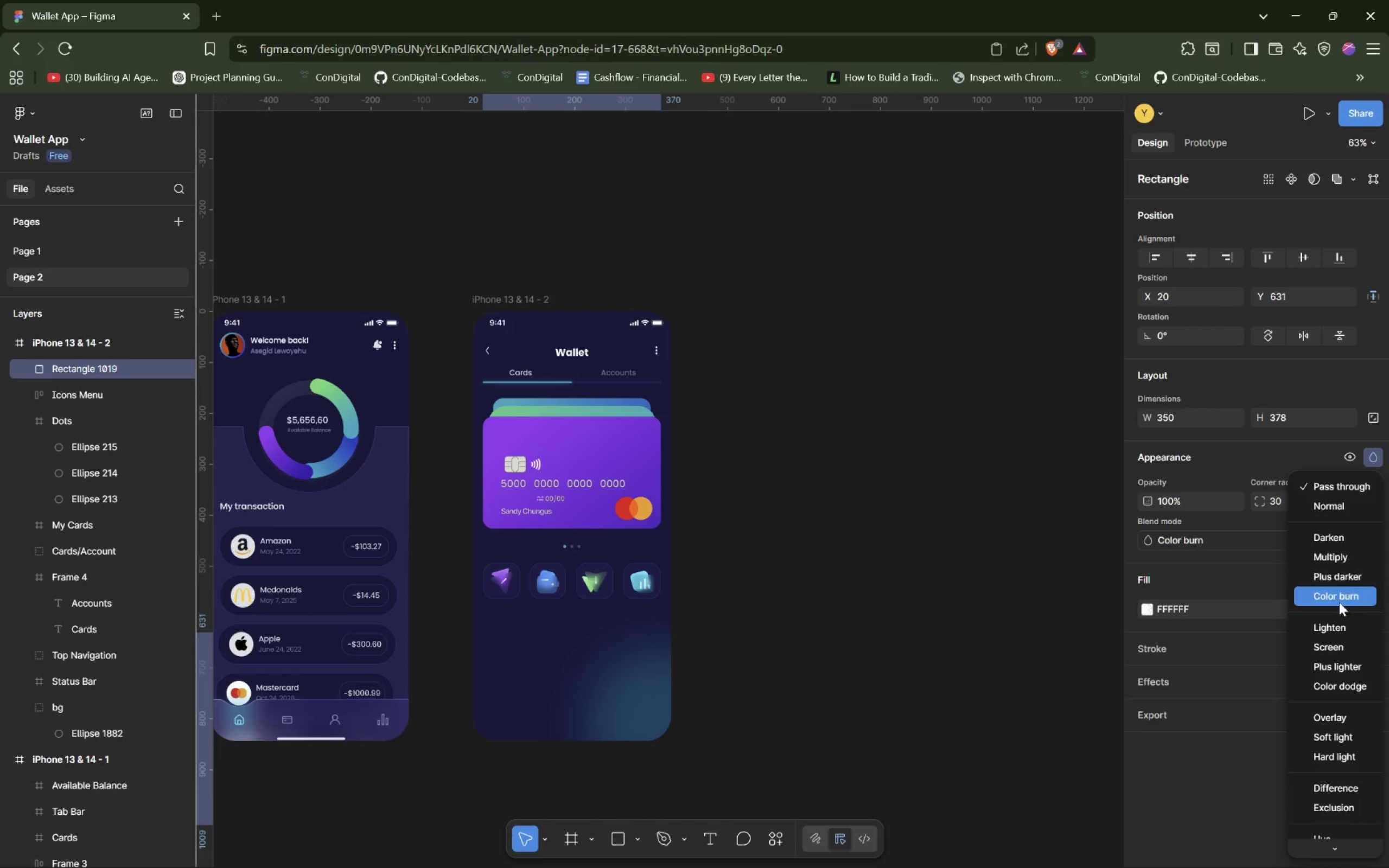 
wait(7.21)
 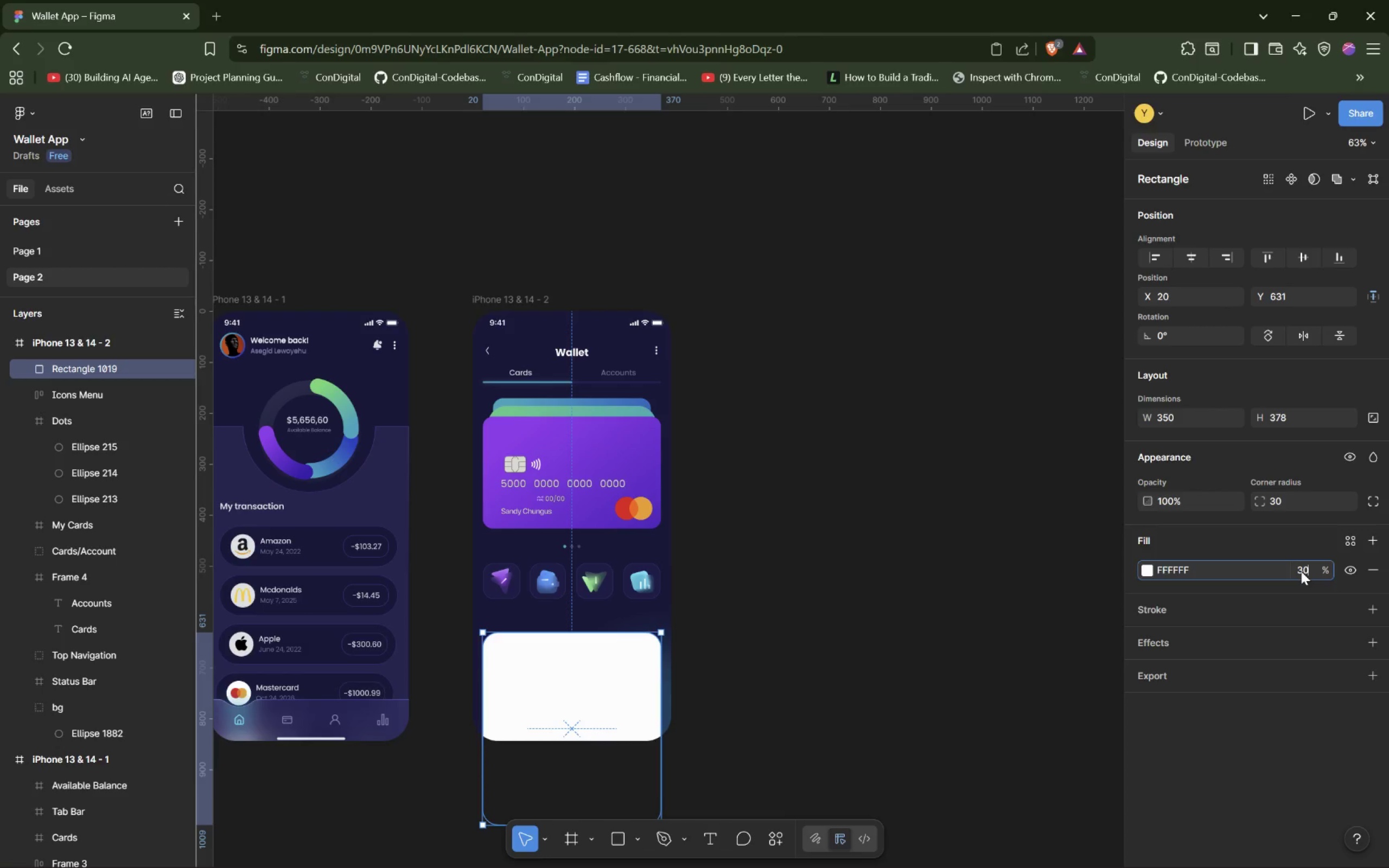 
left_click([1335, 716])
 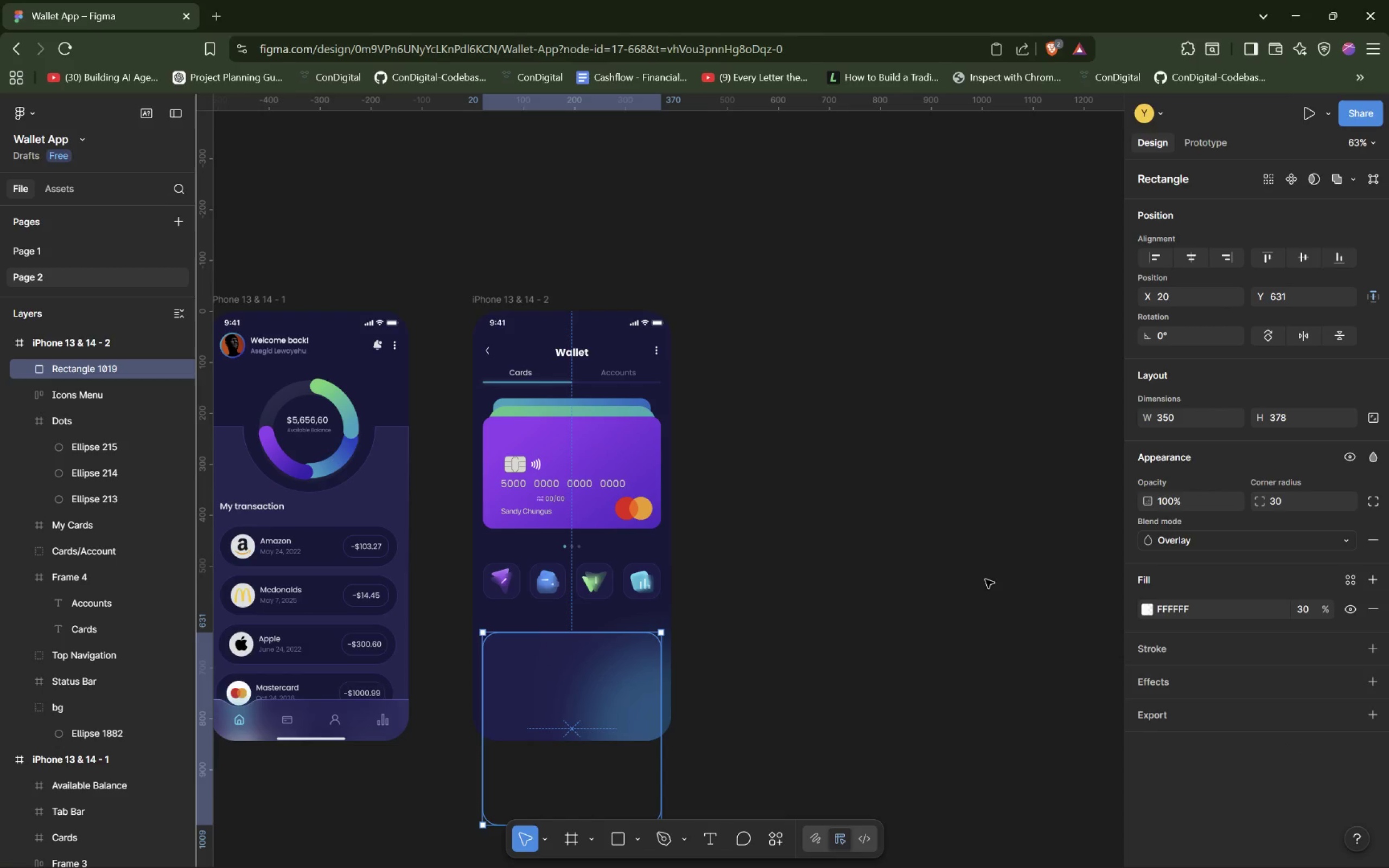 
wait(14.37)
 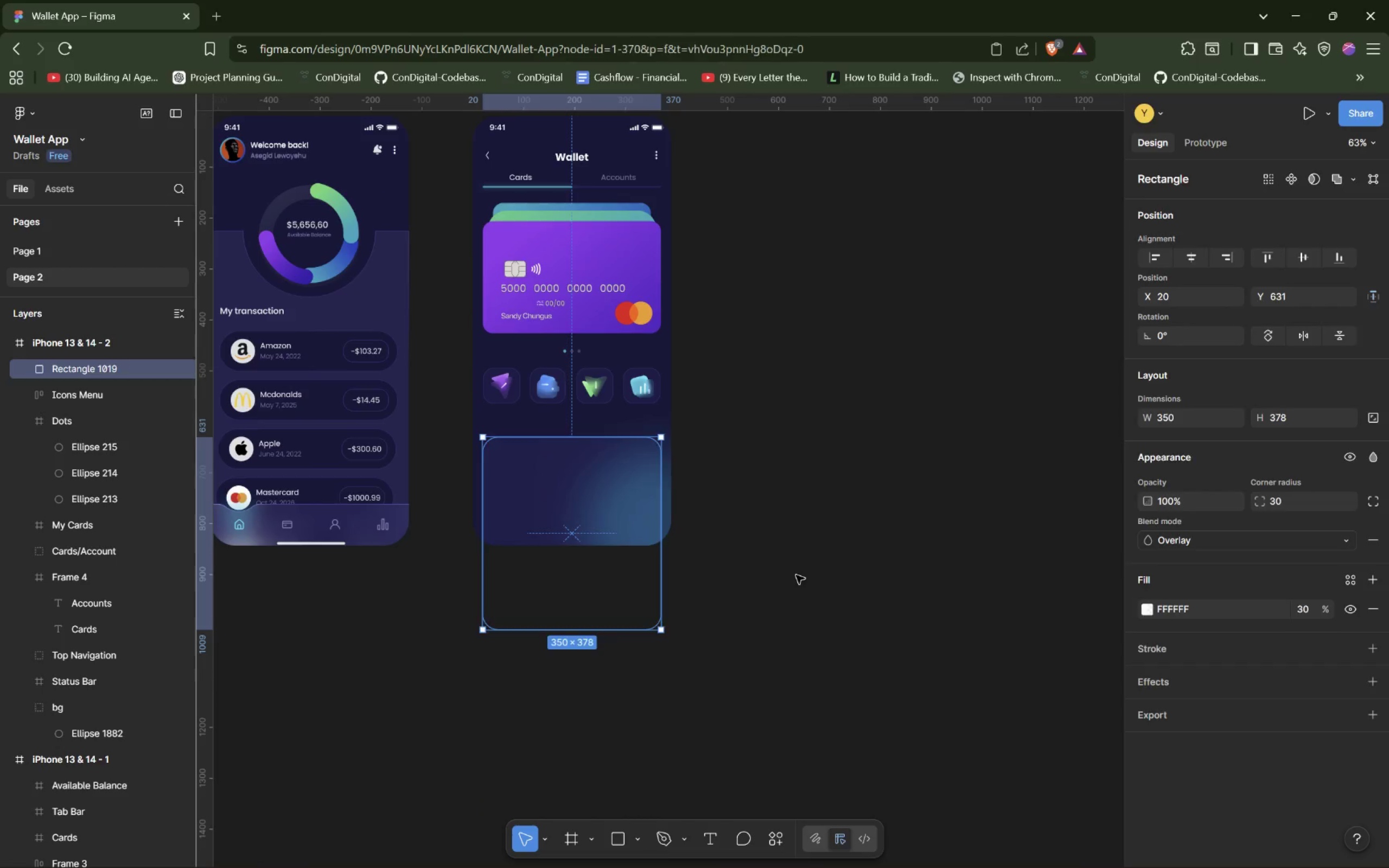 
left_click([796, 575])
 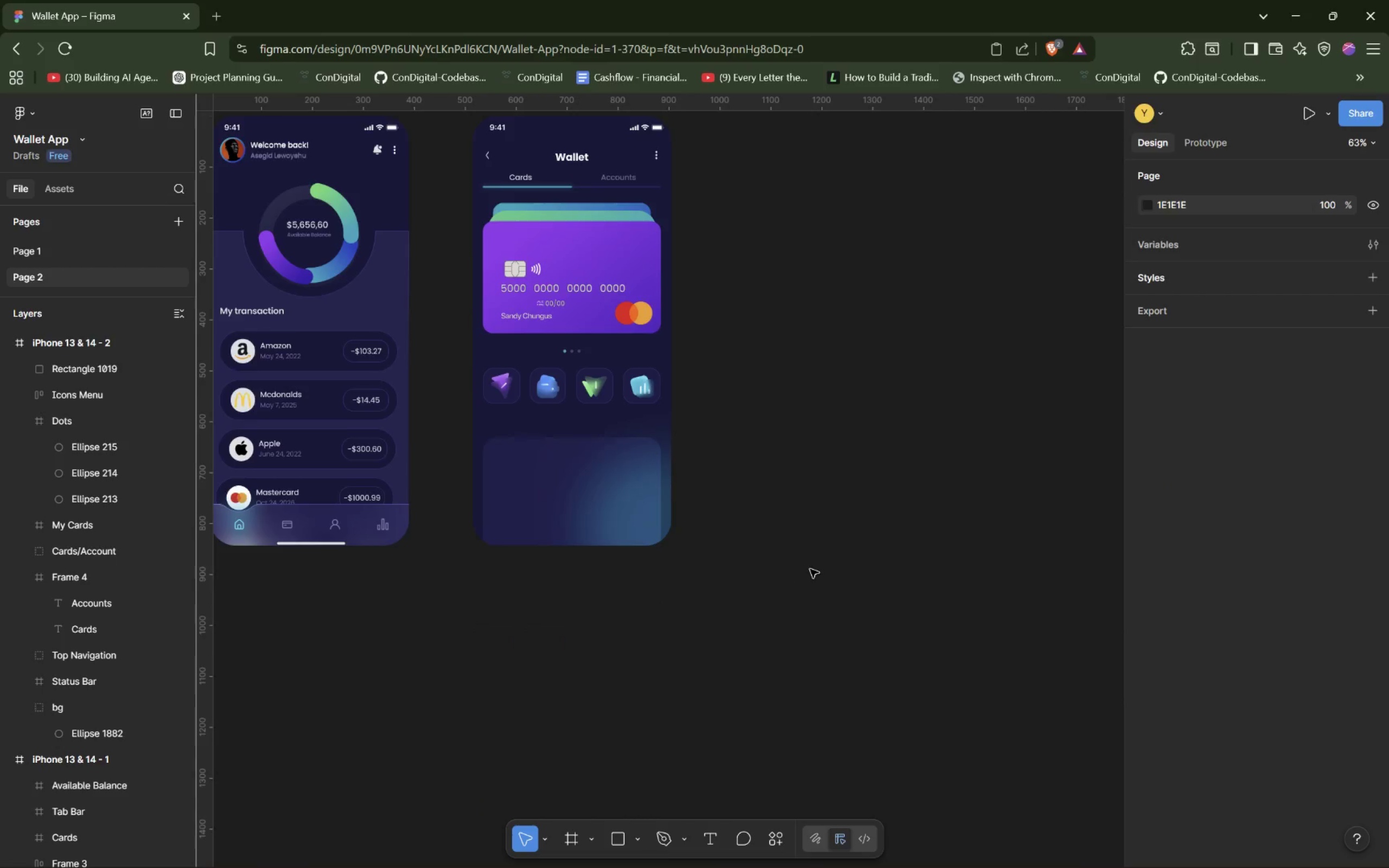 
scroll: coordinate [796, 575], scroll_direction: down, amount: 2.0
 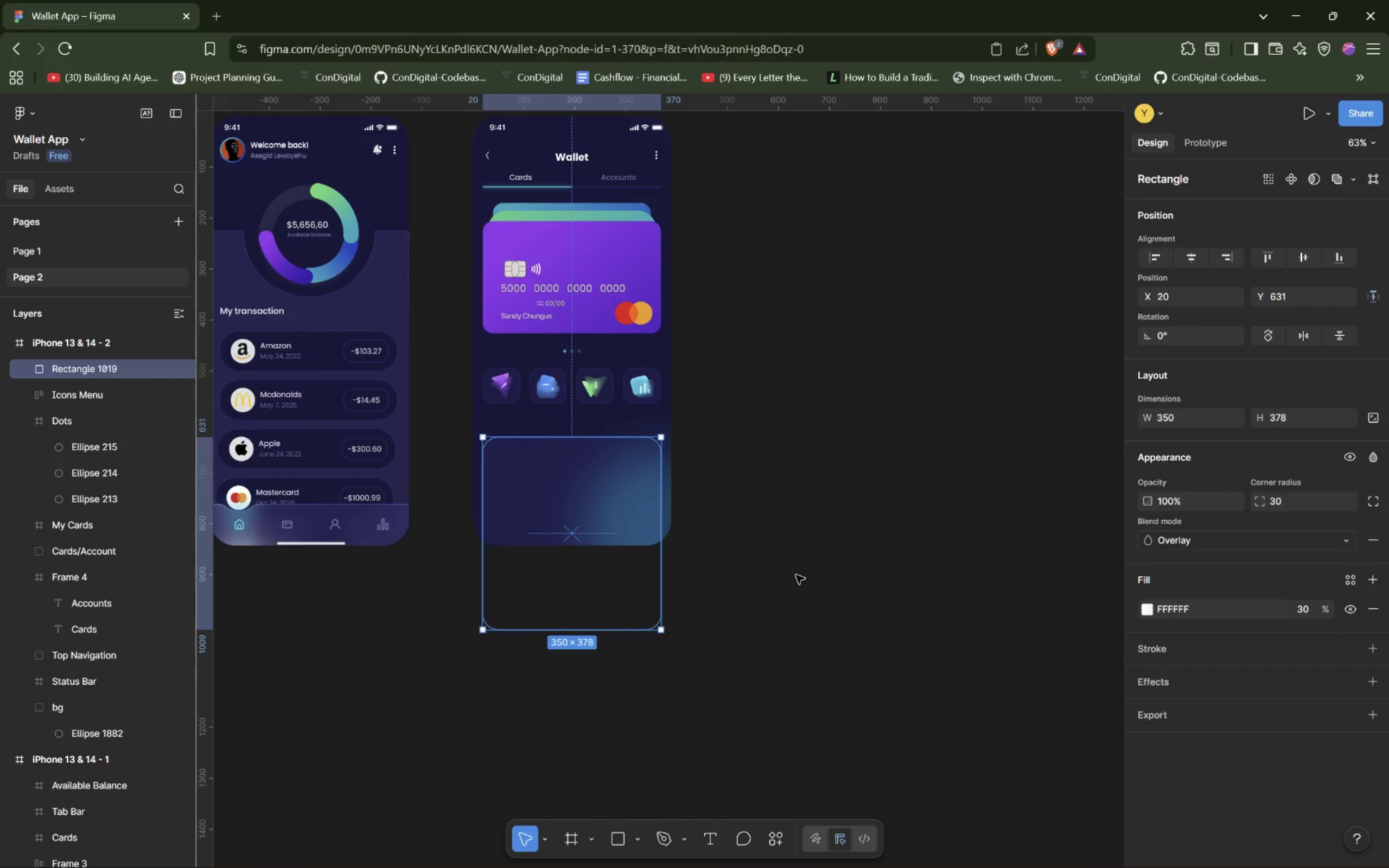 
scroll: coordinate [810, 569], scroll_direction: up, amount: 4.0
 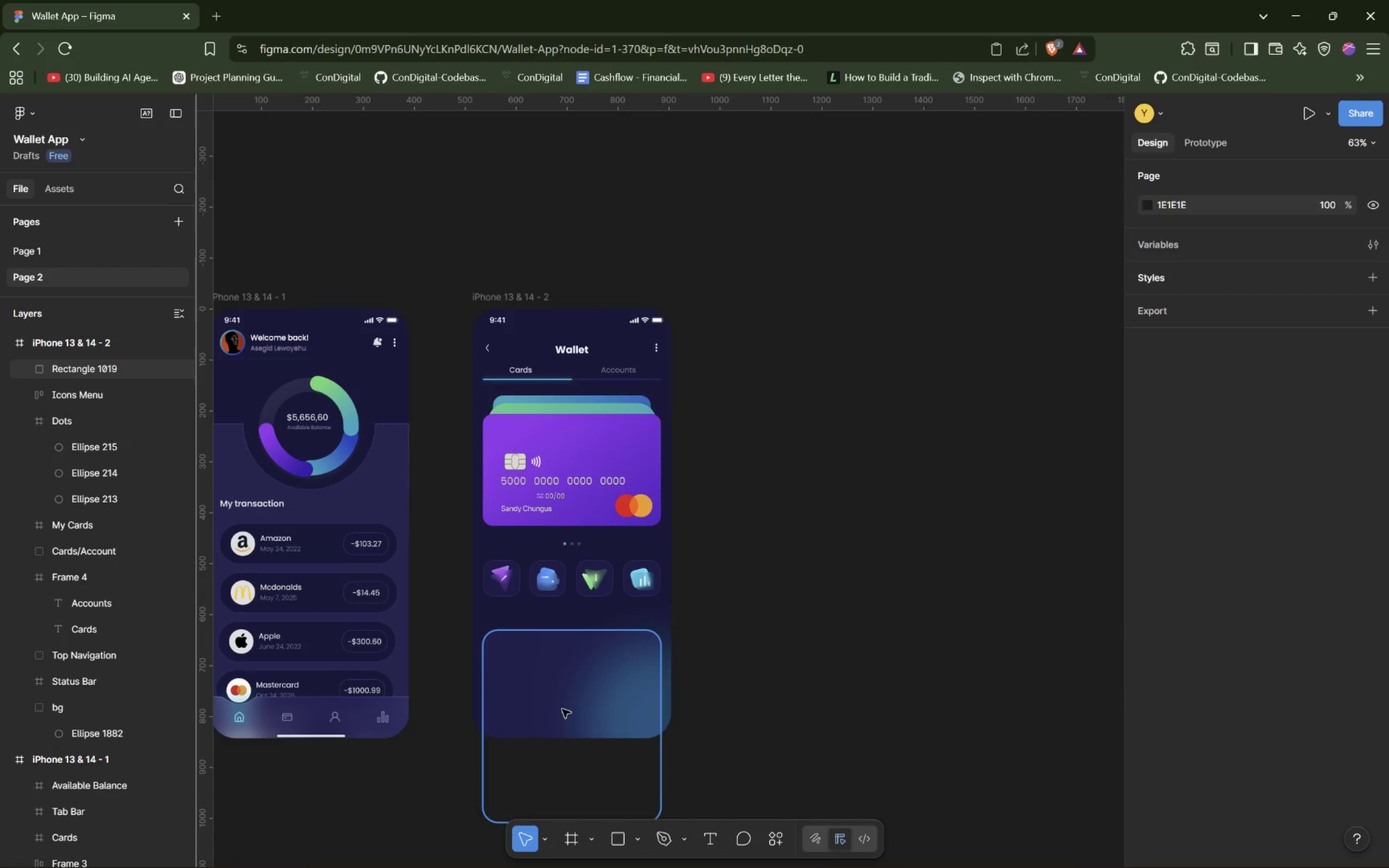 
left_click([569, 704])
 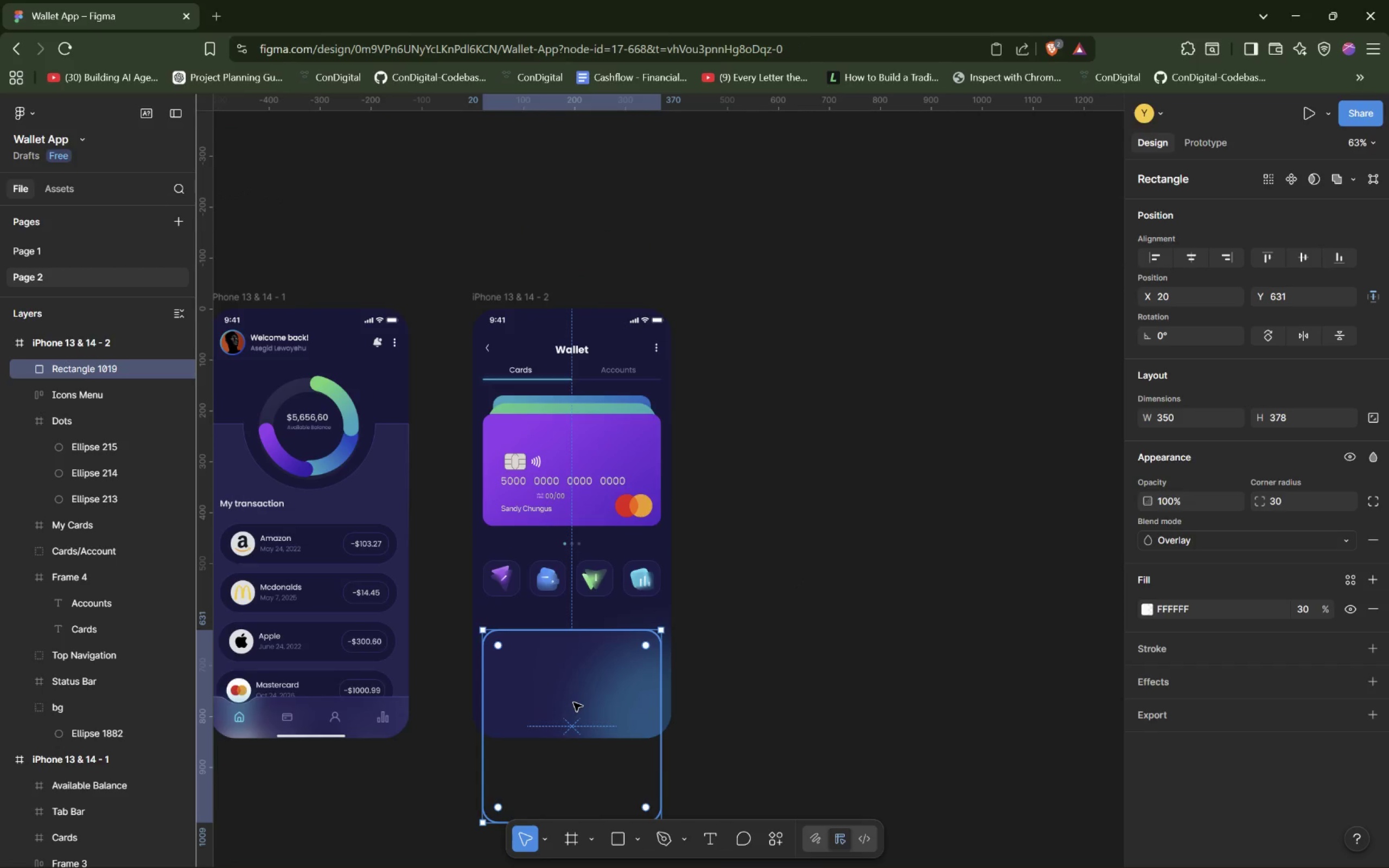 
wait(5.53)
 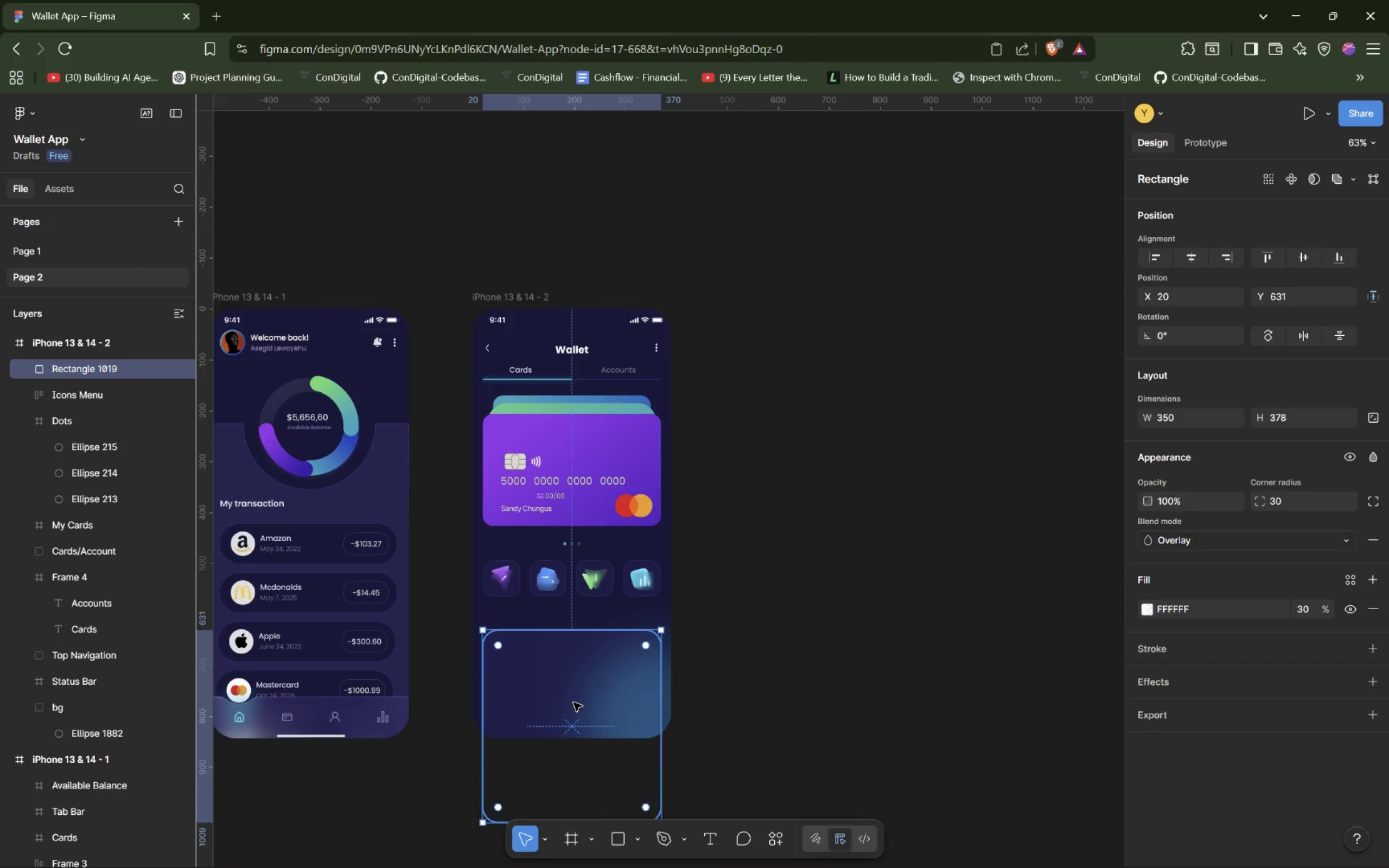 
left_click([1201, 688])
 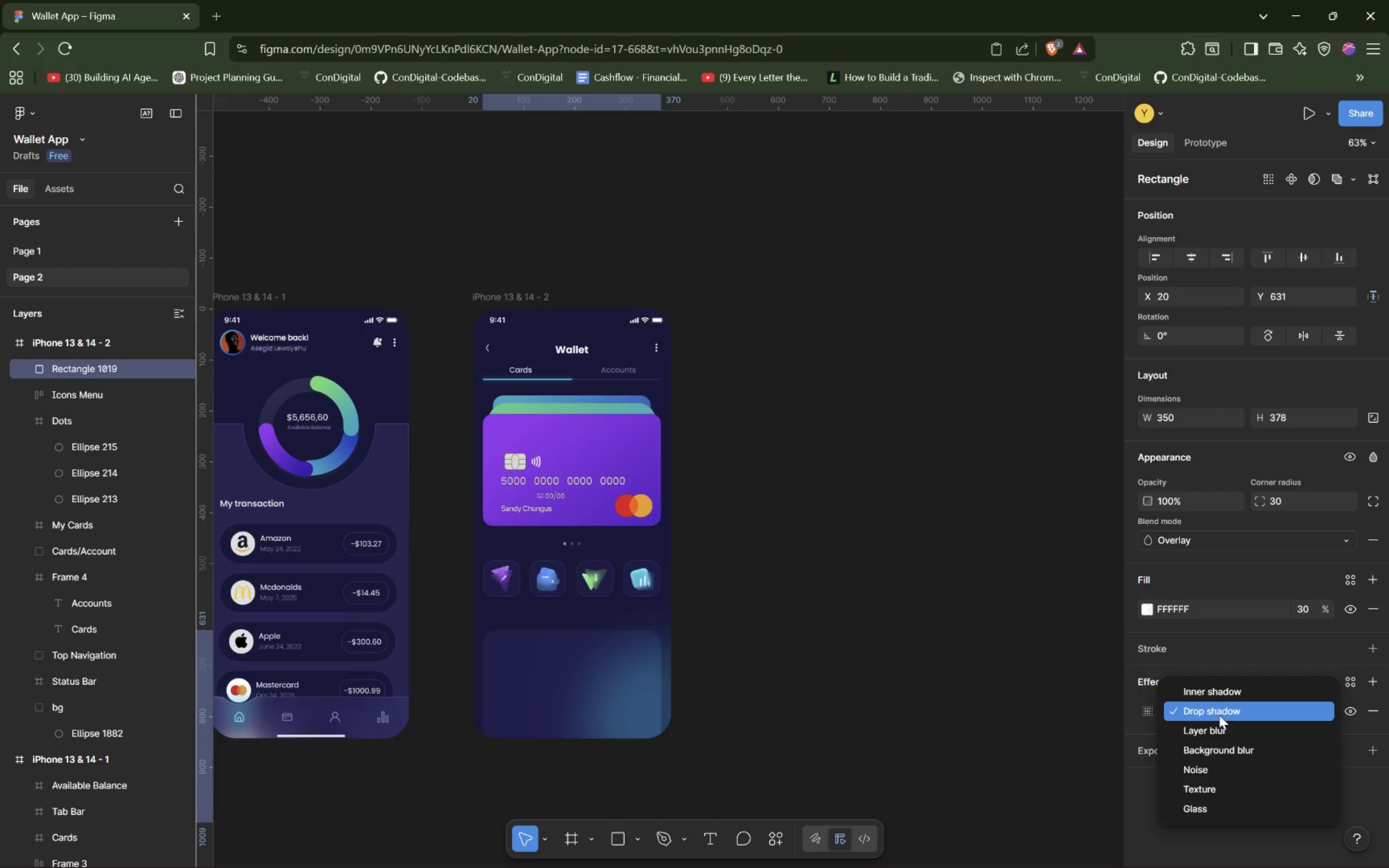 
left_click([1222, 752])
 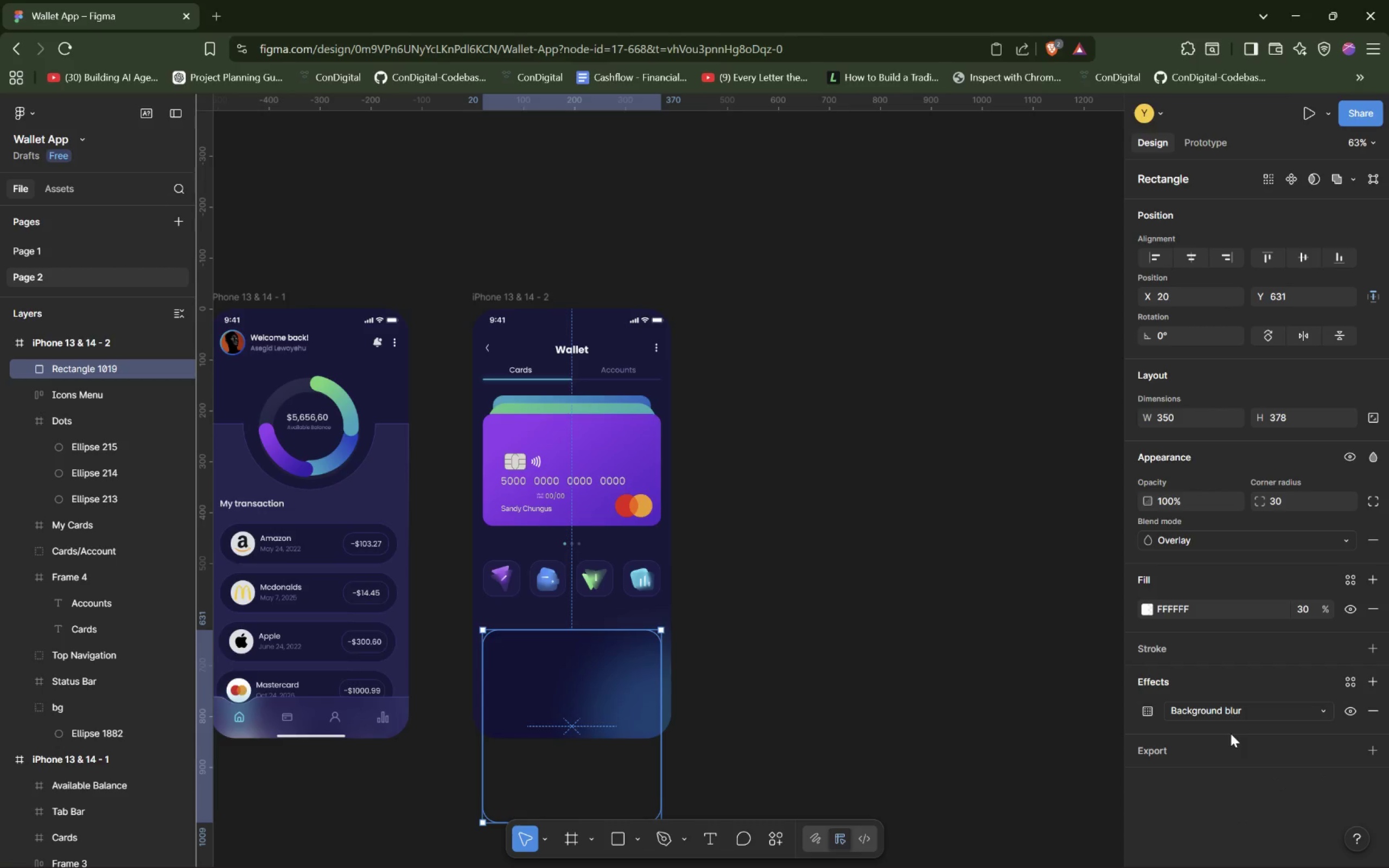 
wait(7.45)
 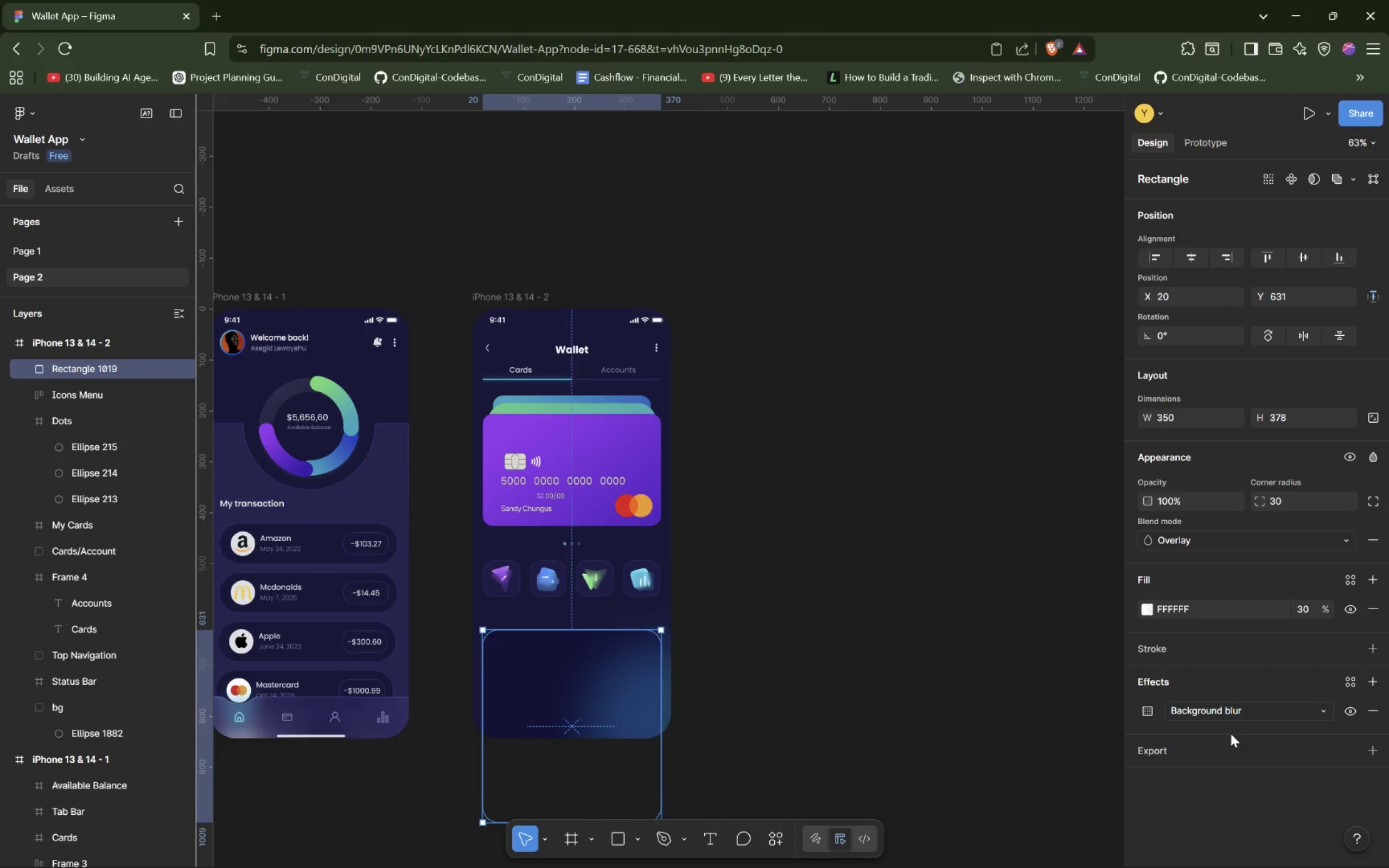 
left_click([1149, 713])
 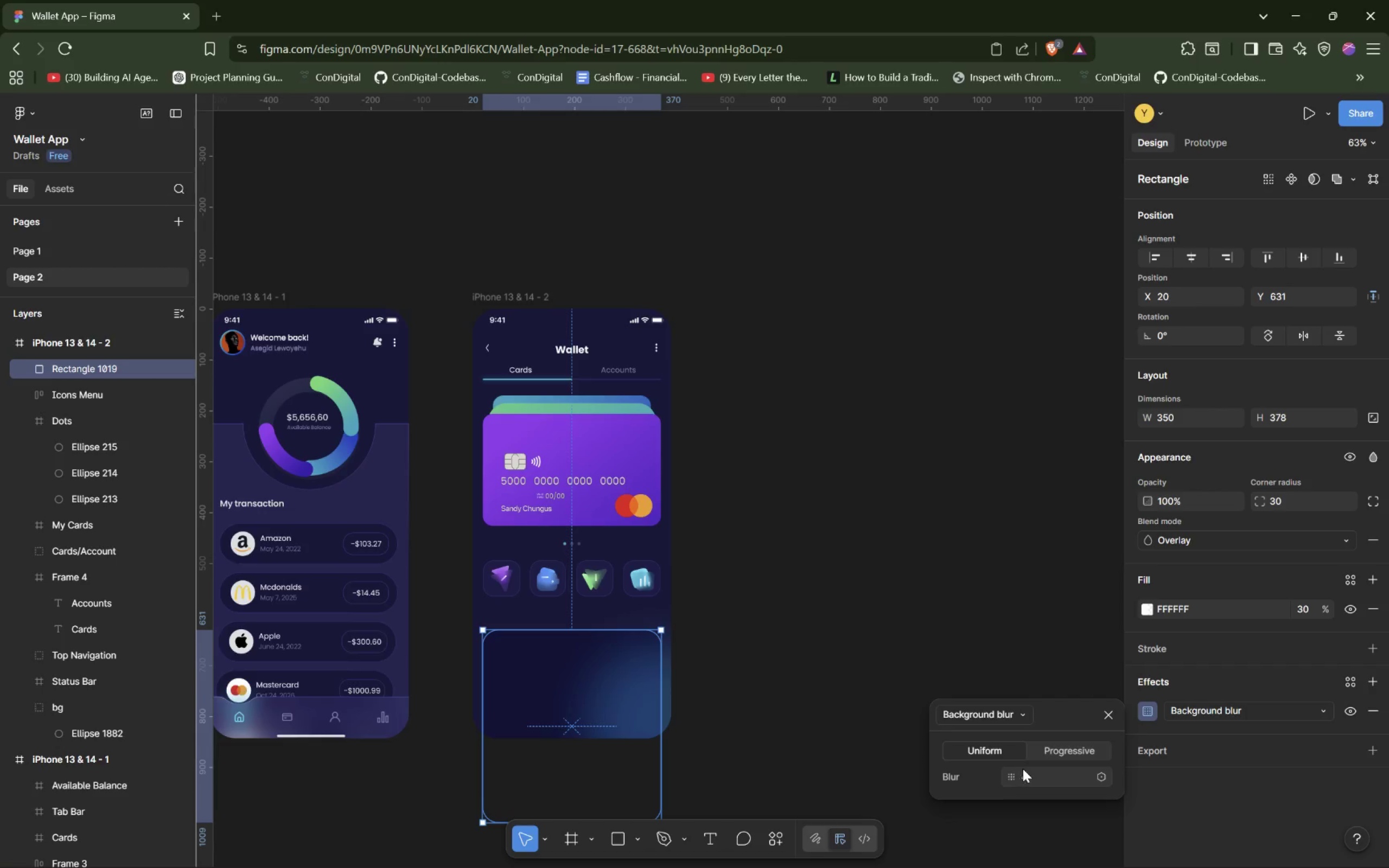 
left_click([1032, 776])
 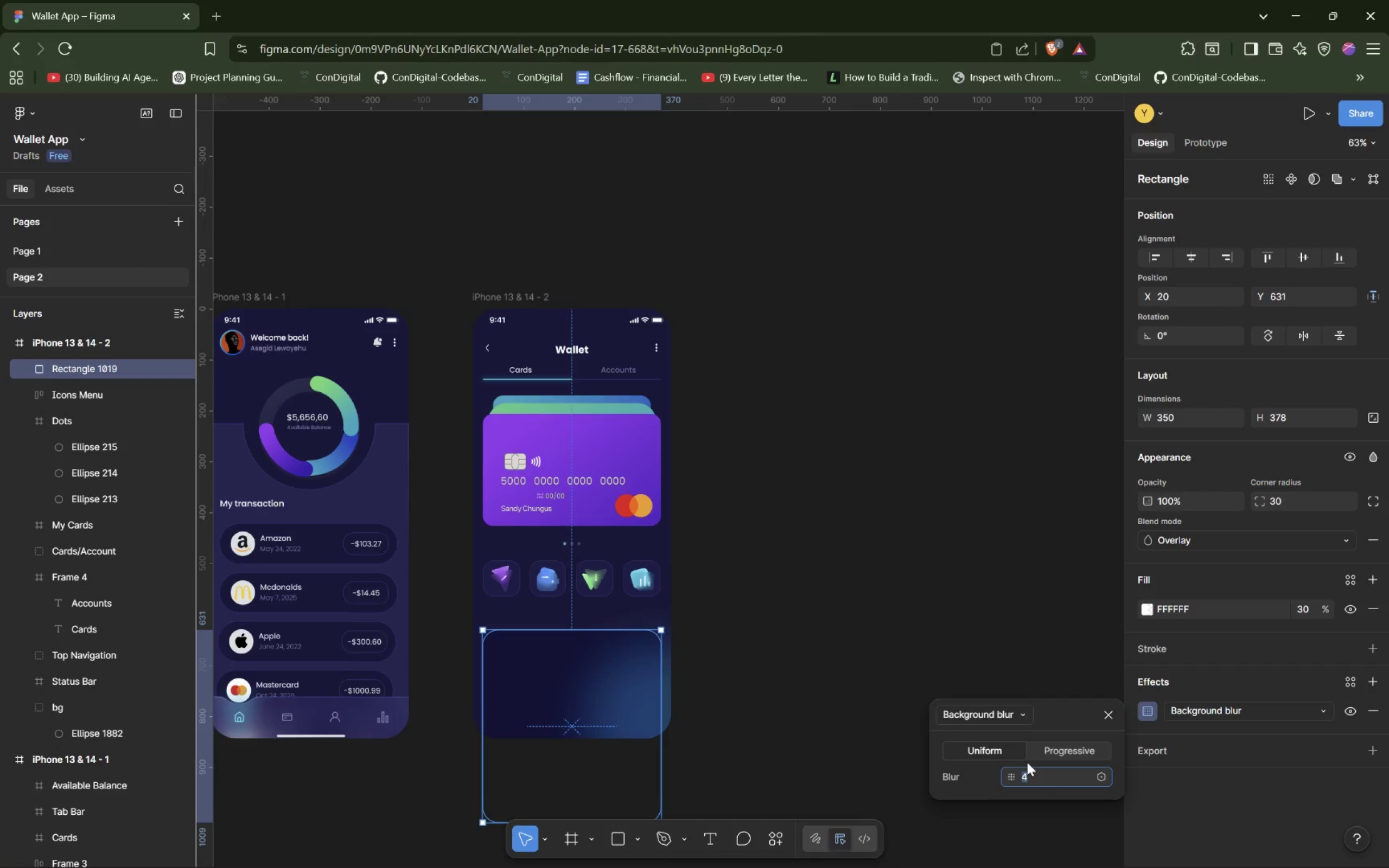 
type(100)
 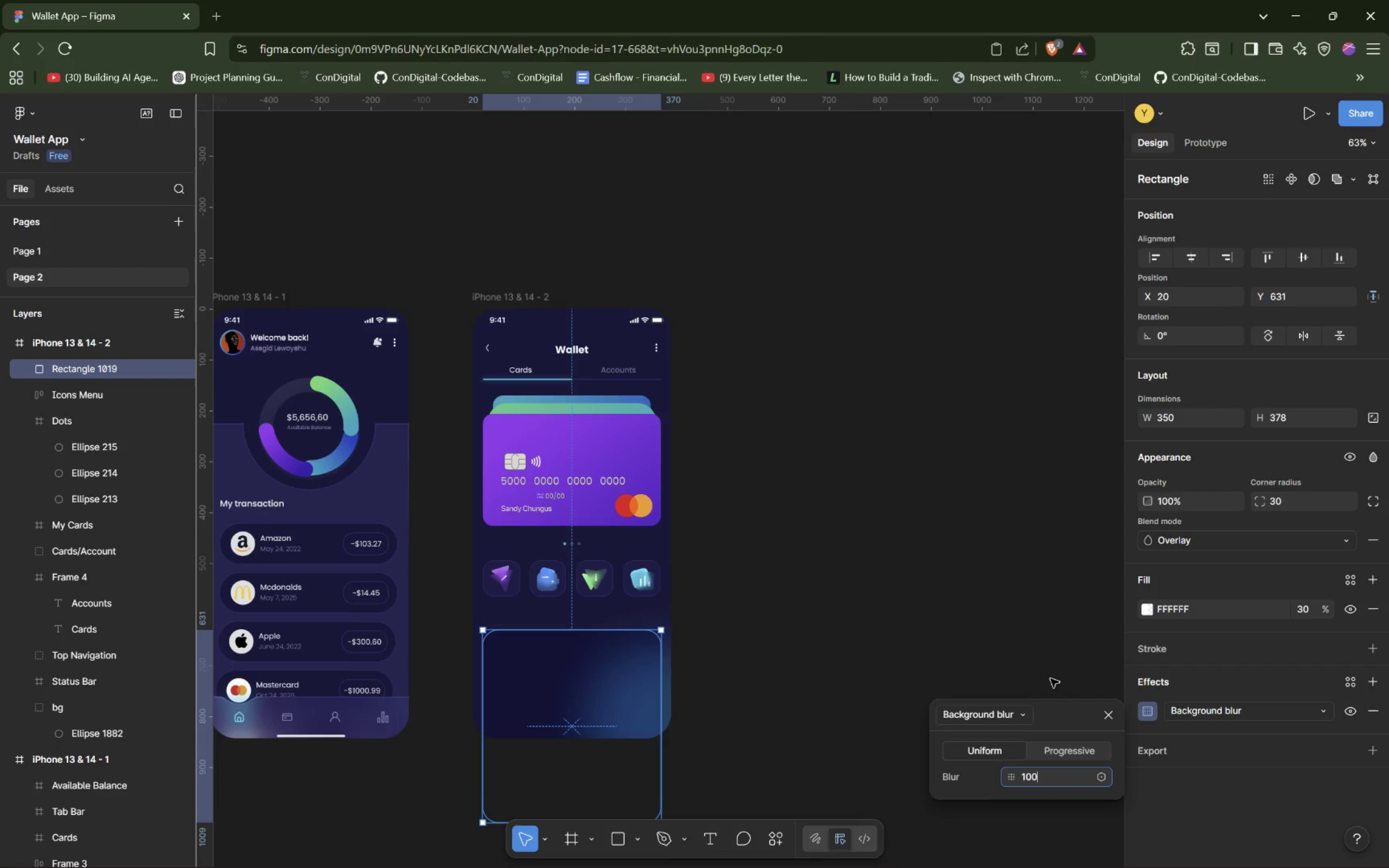 
left_click([1057, 599])
 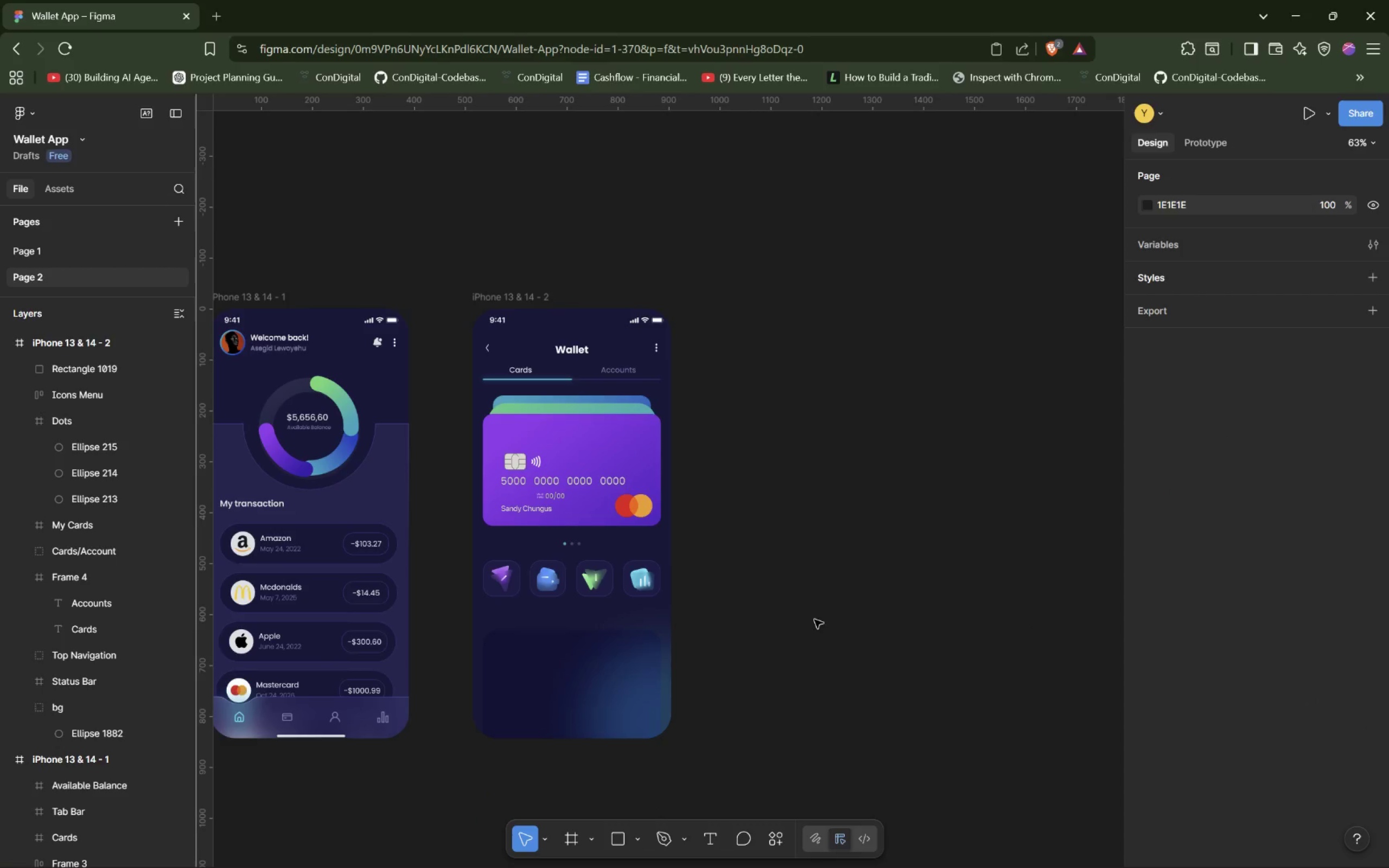 
wait(10.65)
 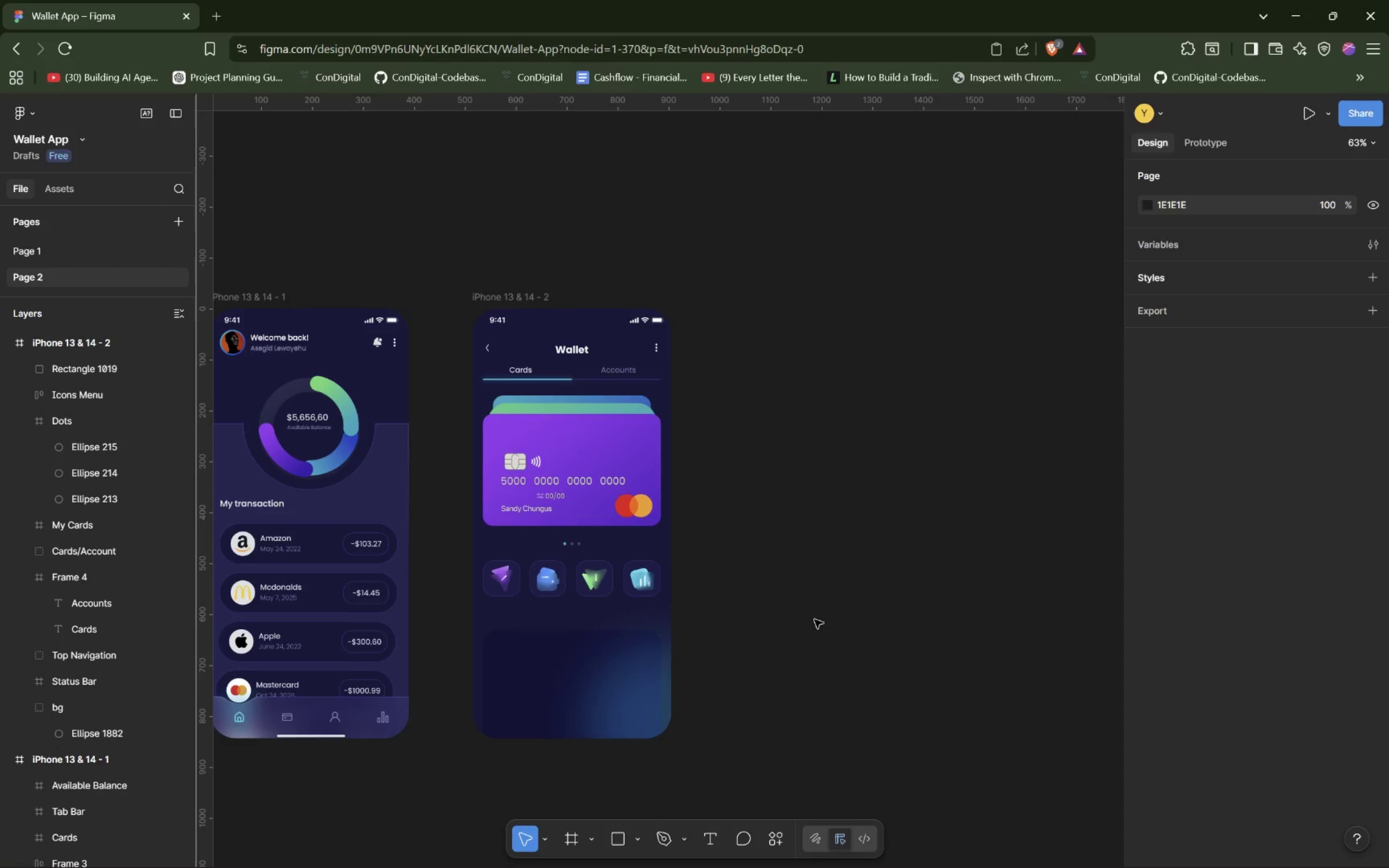 
left_click_drag(start_coordinate=[595, 712], to_coordinate=[593, 691])
 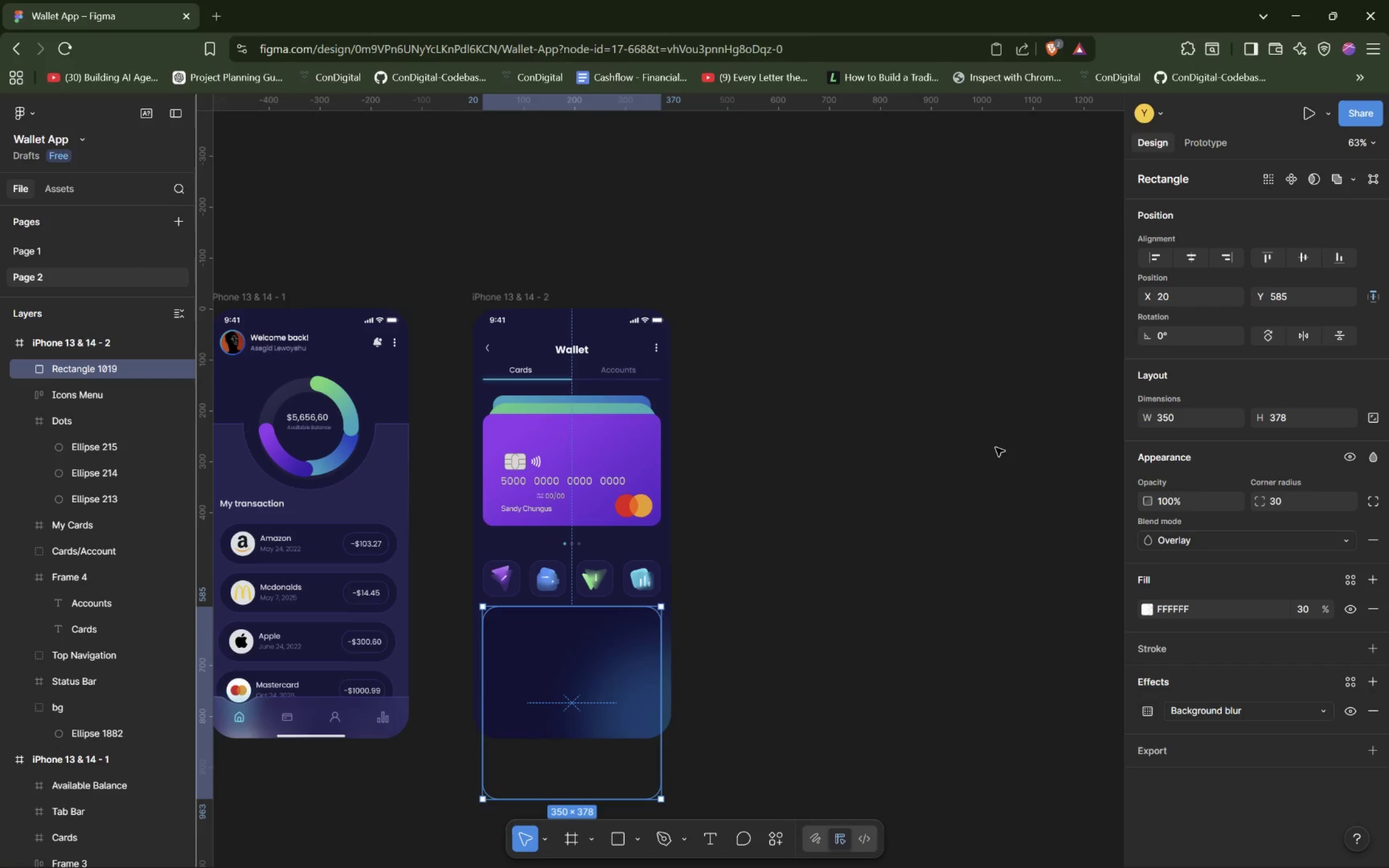 
left_click_drag(start_coordinate=[611, 644], to_coordinate=[610, 657])
 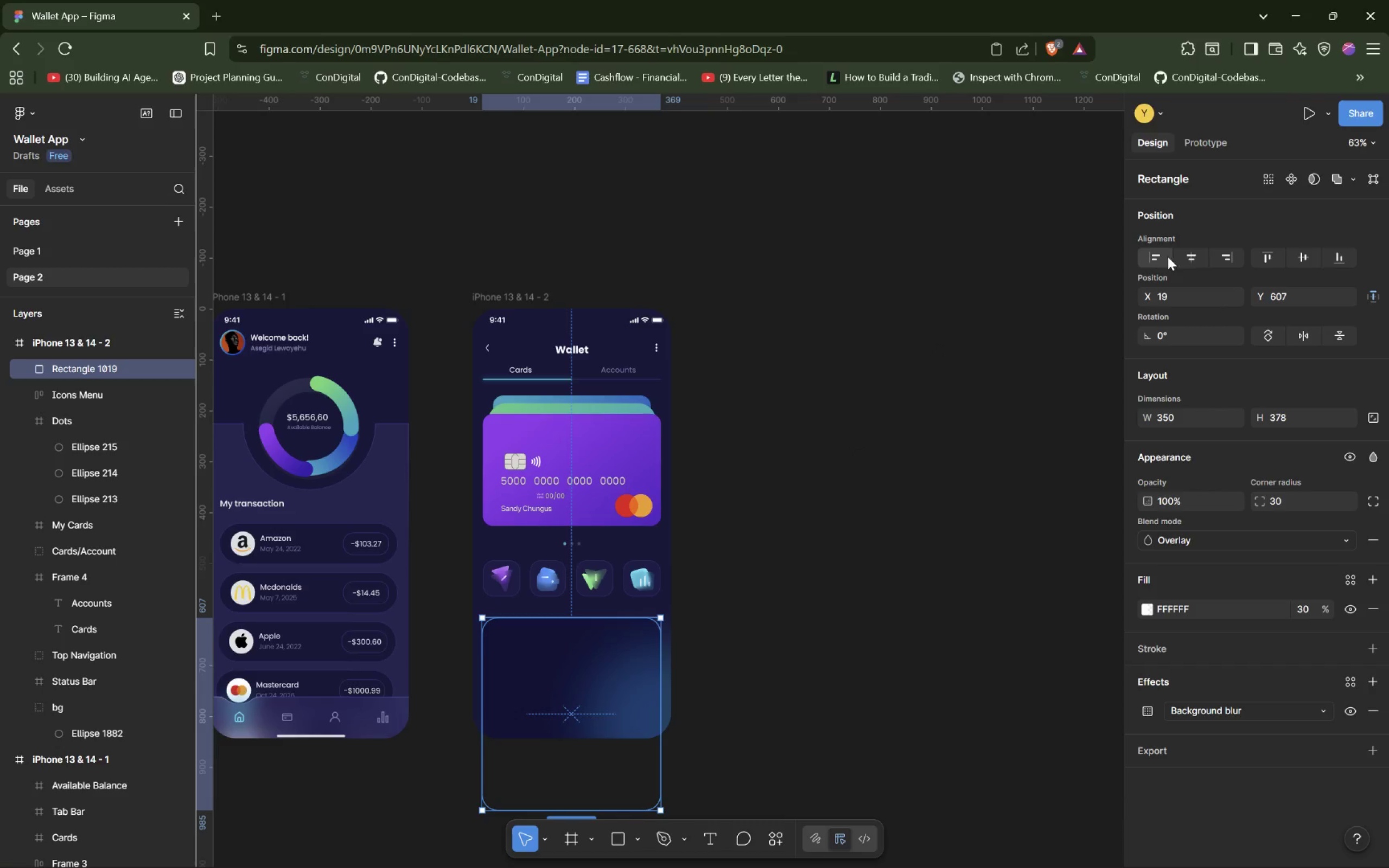 
left_click([1194, 261])
 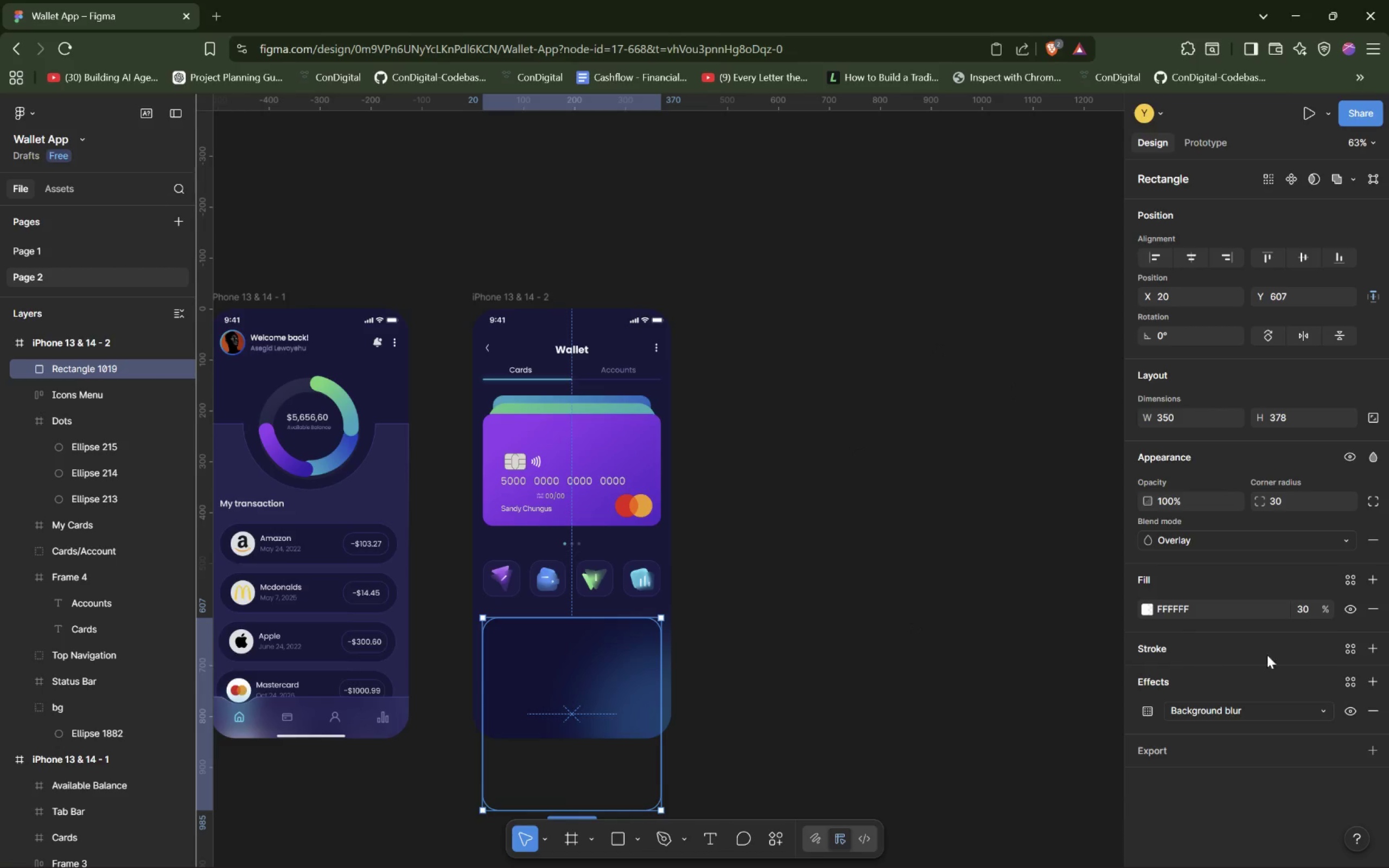 
left_click([1369, 649])
 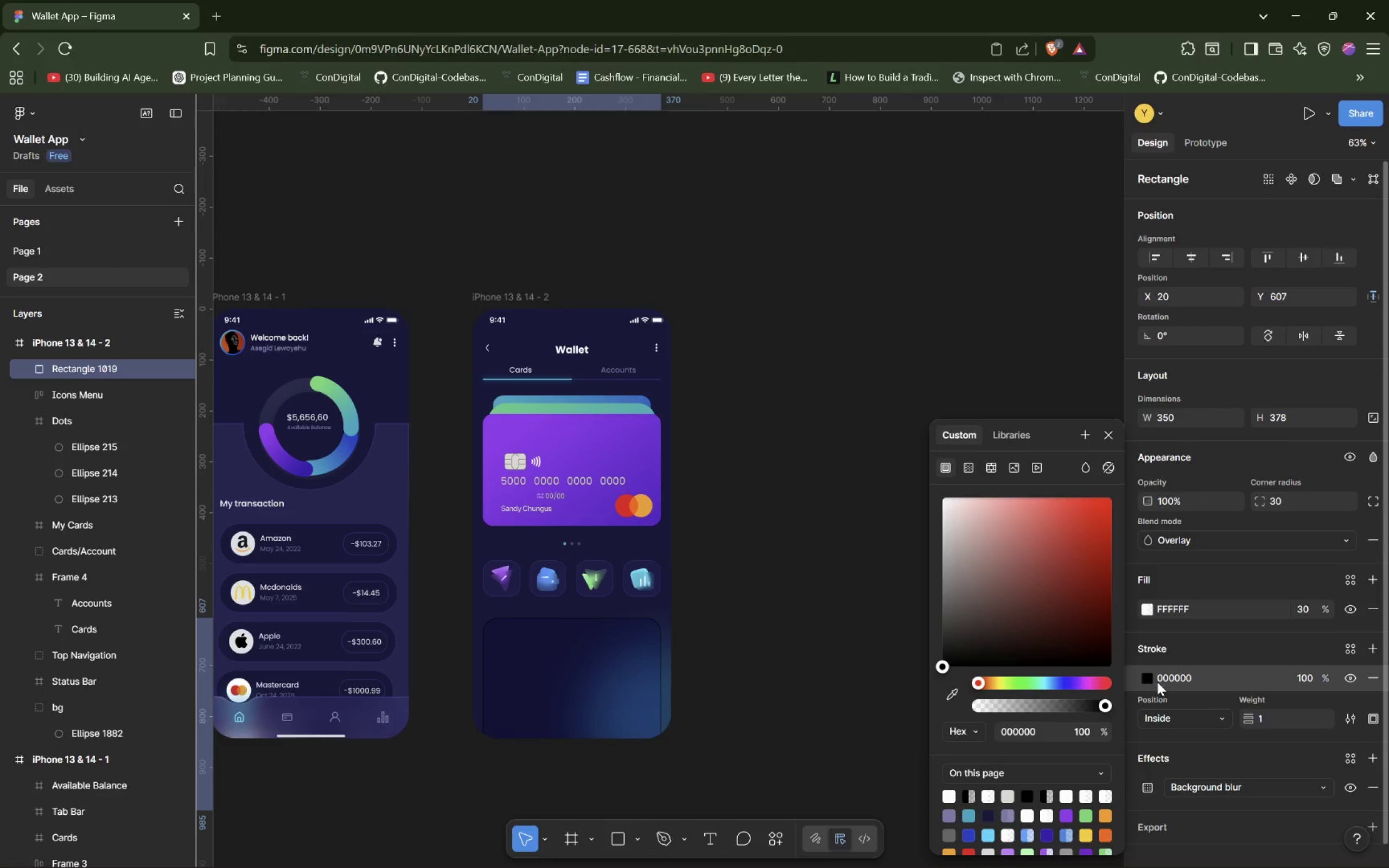 
left_click([1148, 678])
 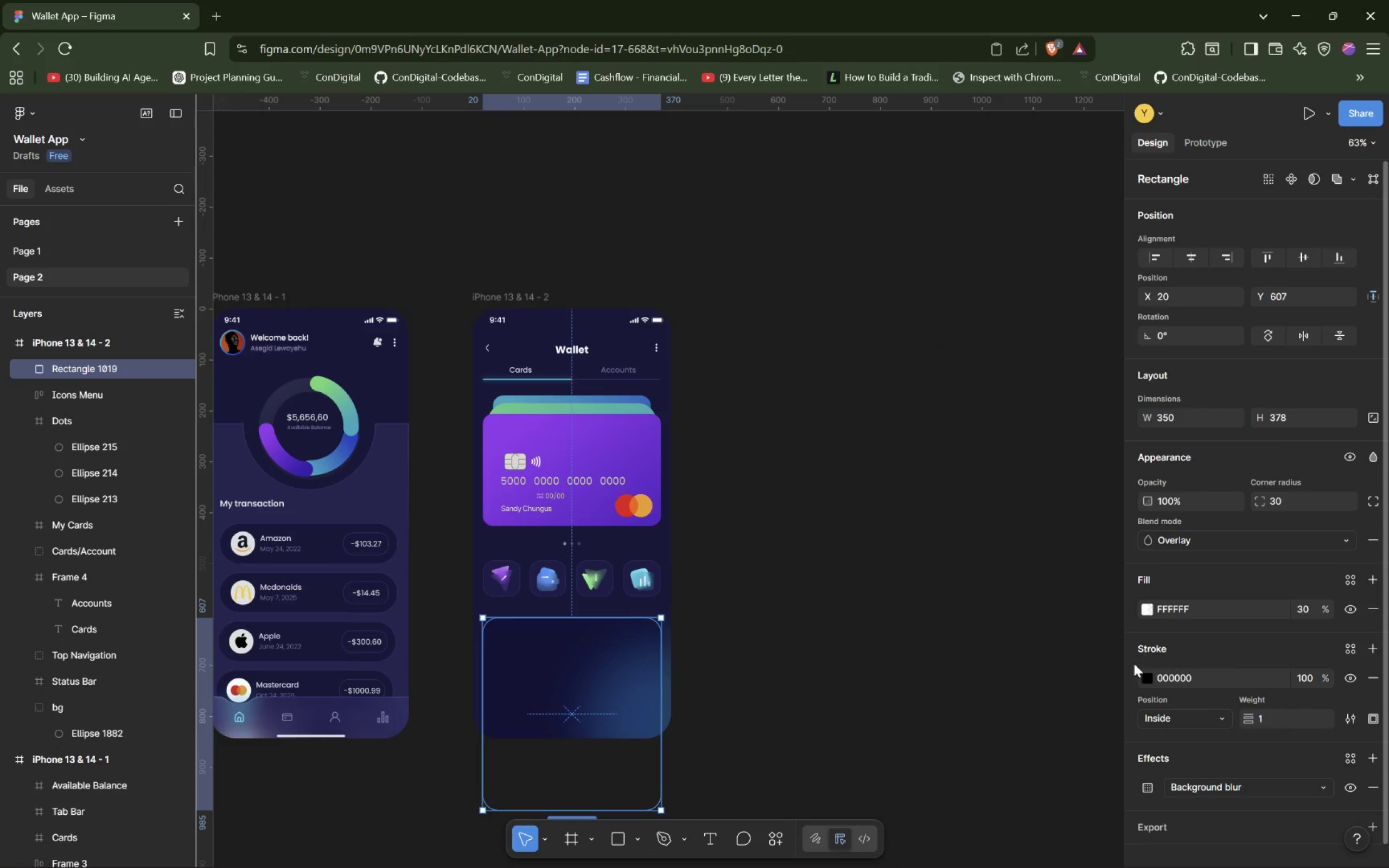 
left_click([1143, 673])
 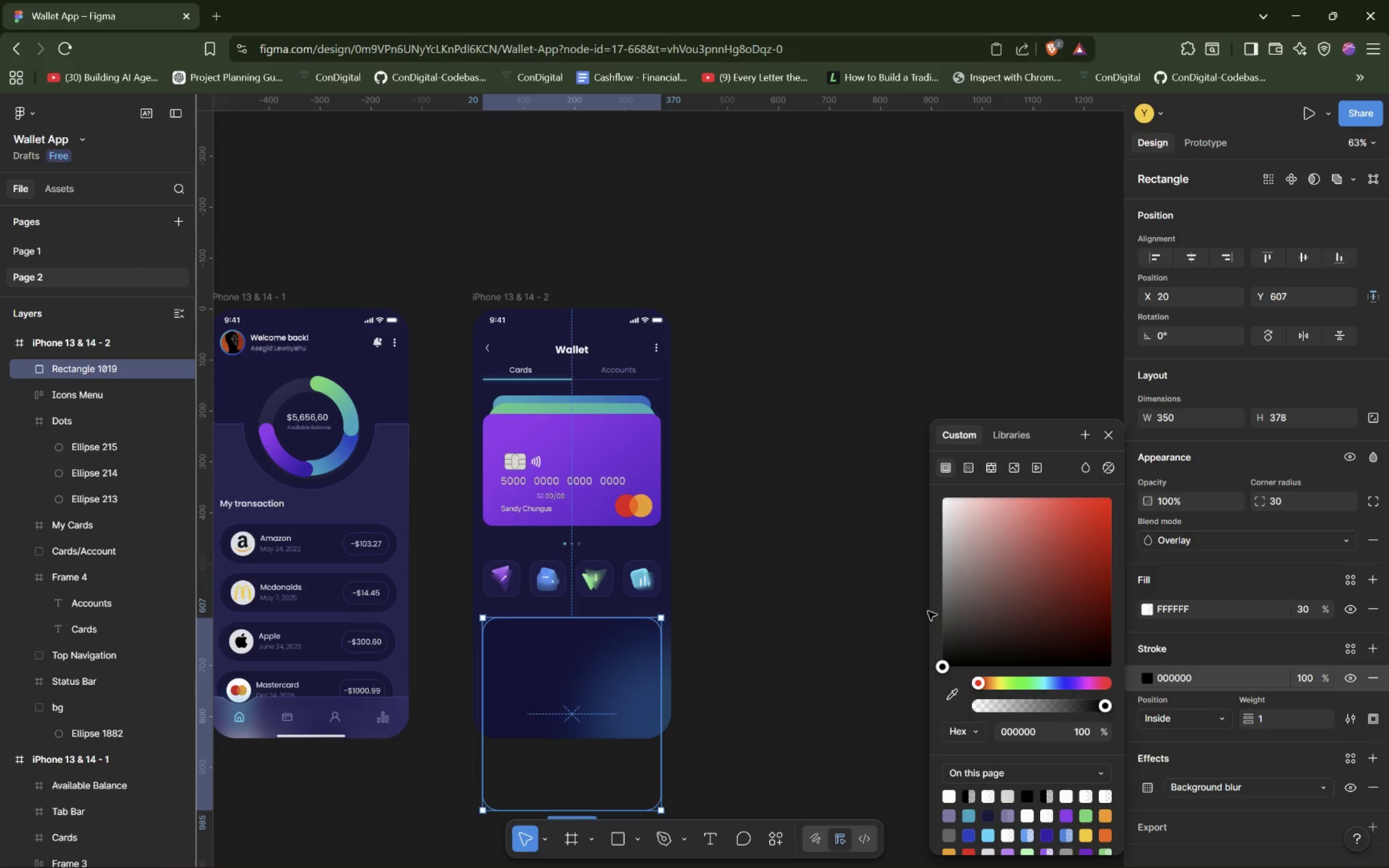 
left_click_drag(start_coordinate=[936, 610], to_coordinate=[969, 558])
 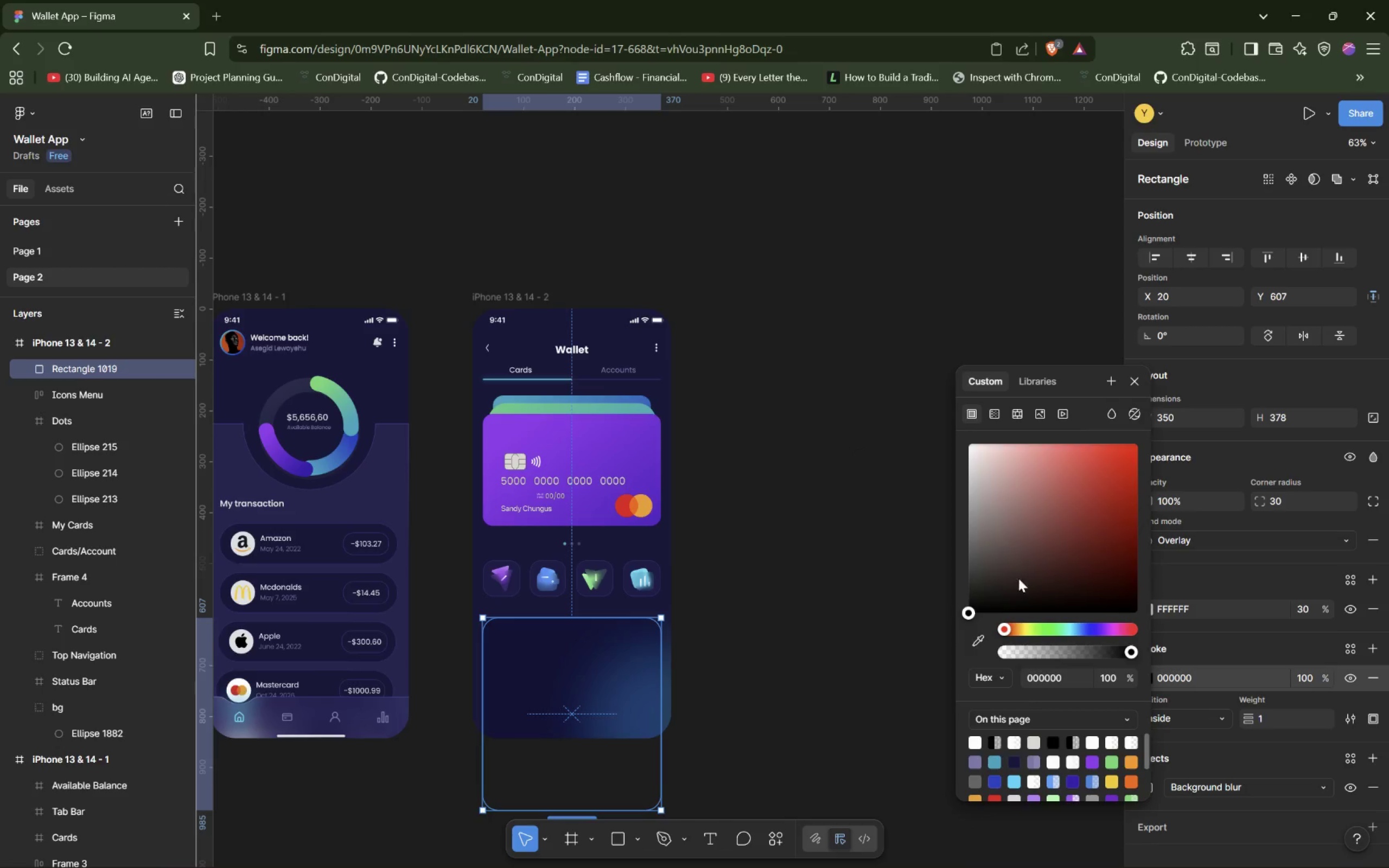 
left_click_drag(start_coordinate=[1024, 578], to_coordinate=[892, 327])
 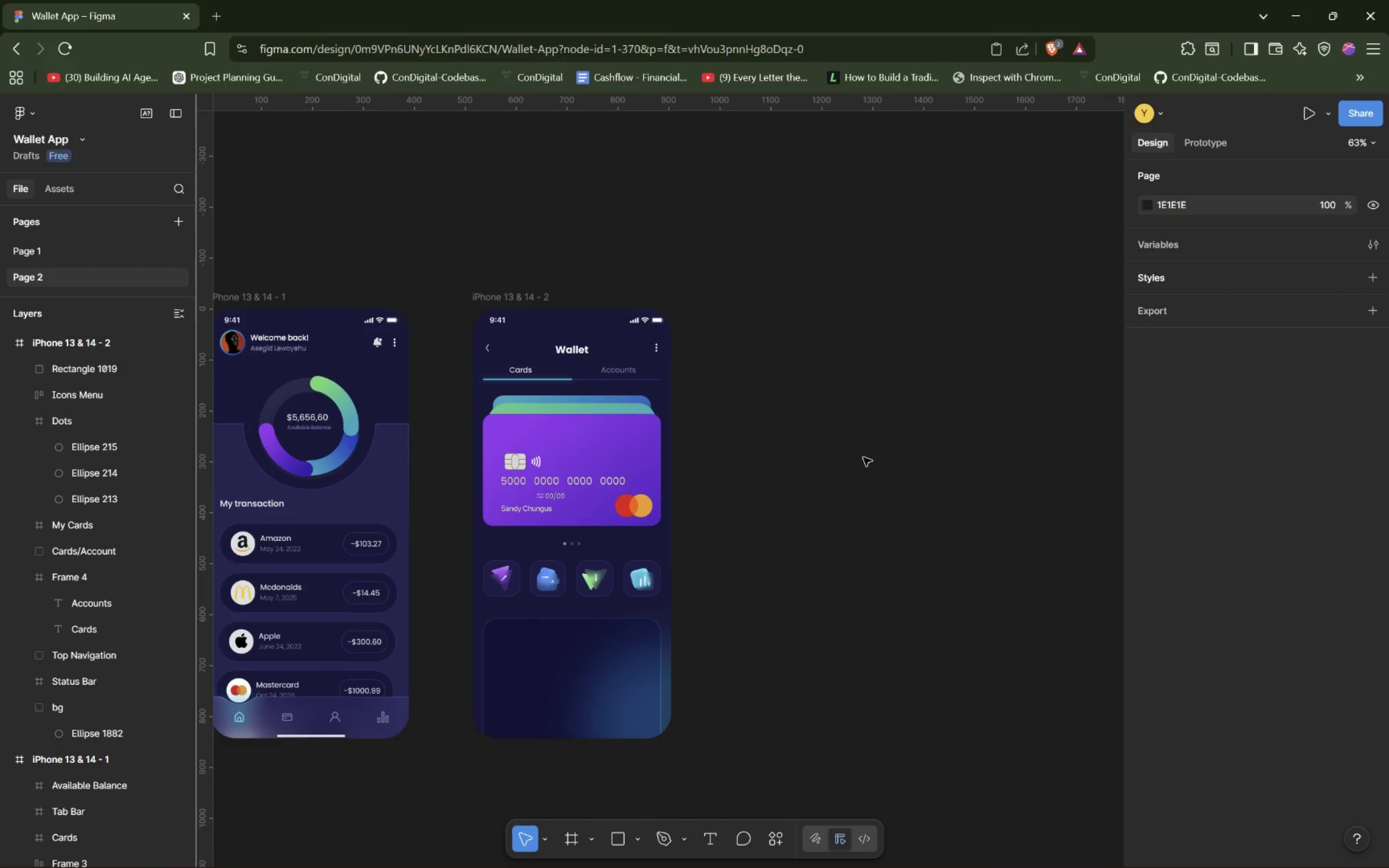 
wait(8.03)
 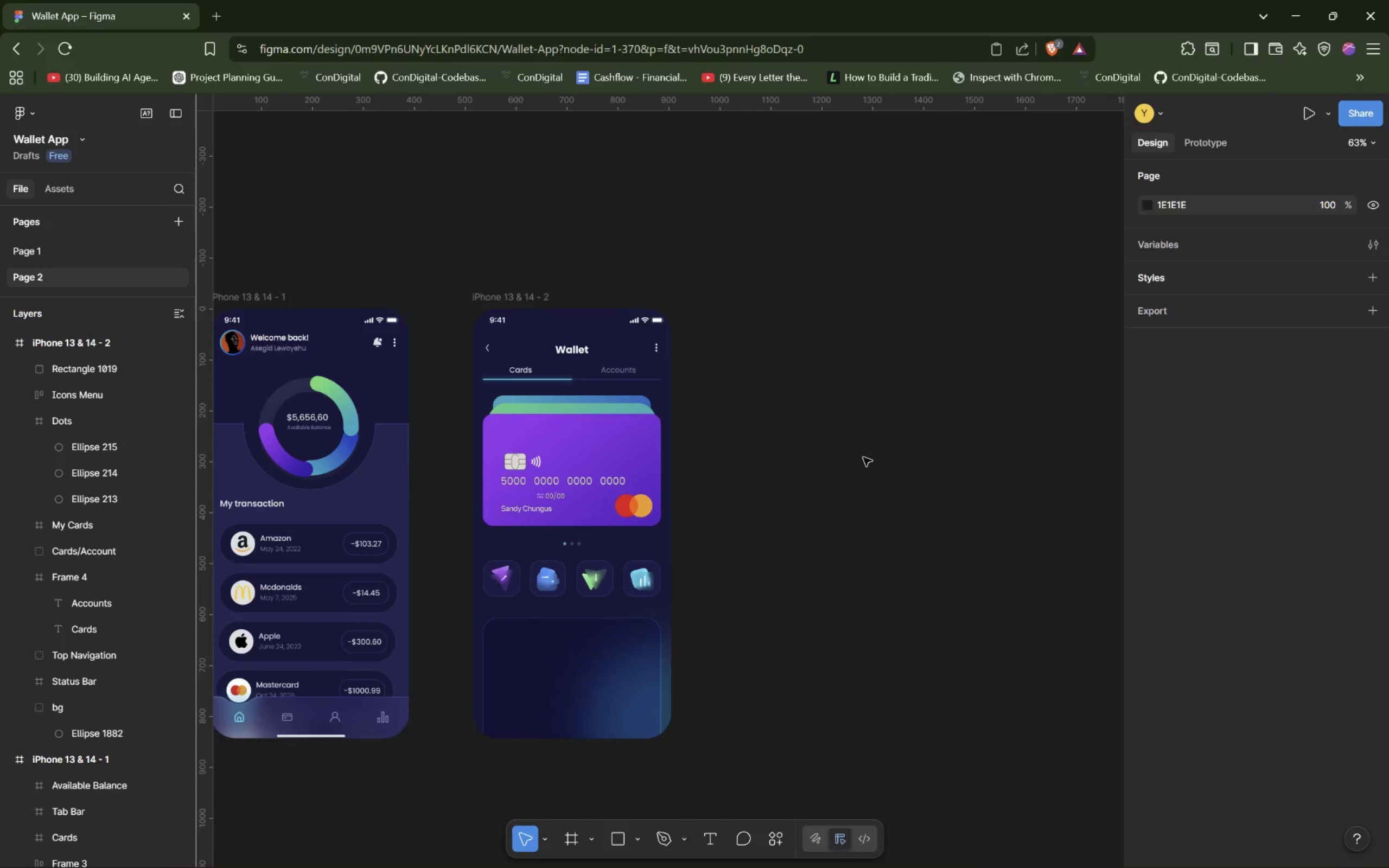 
left_click([606, 671])
 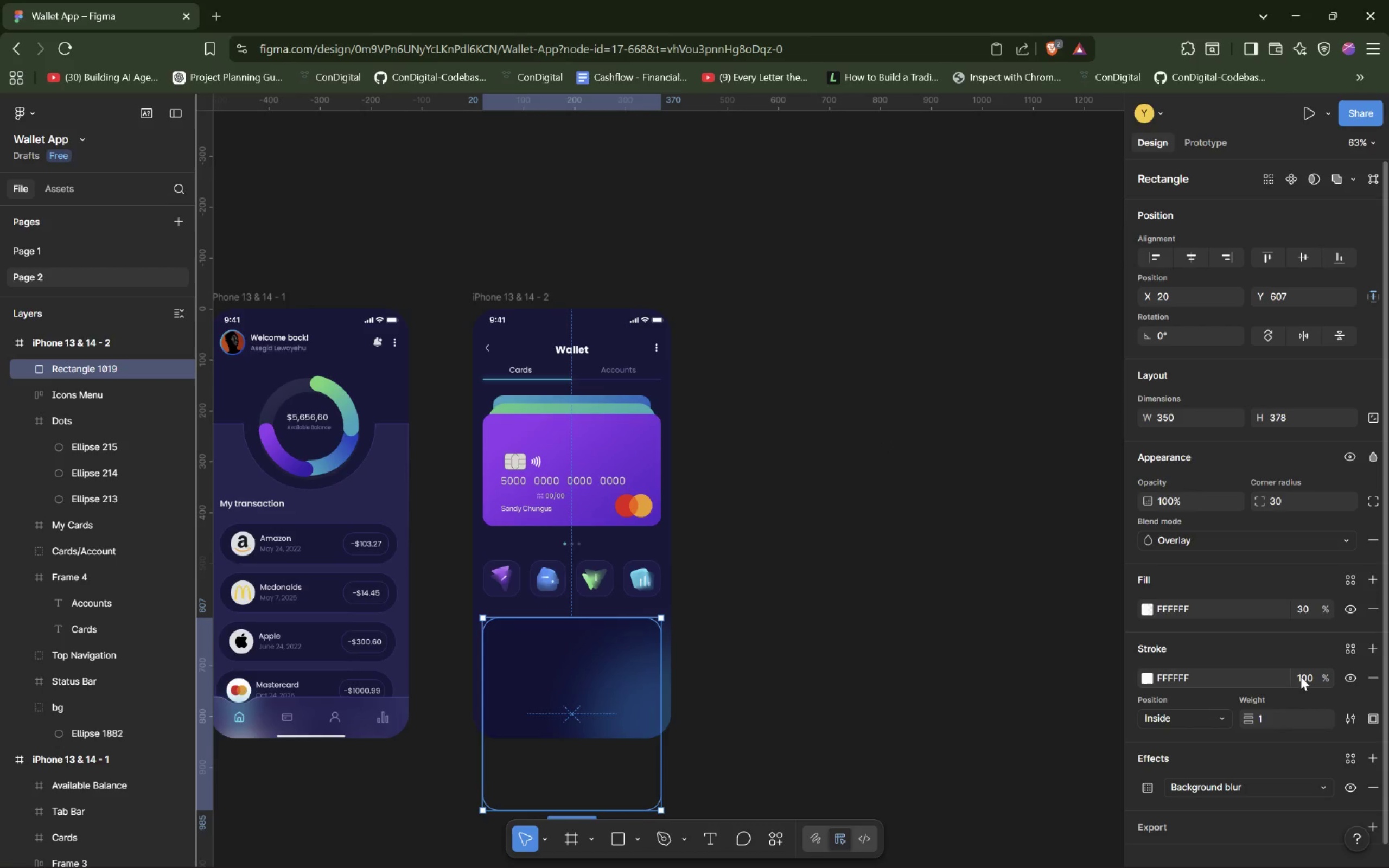 
double_click([1301, 675])
 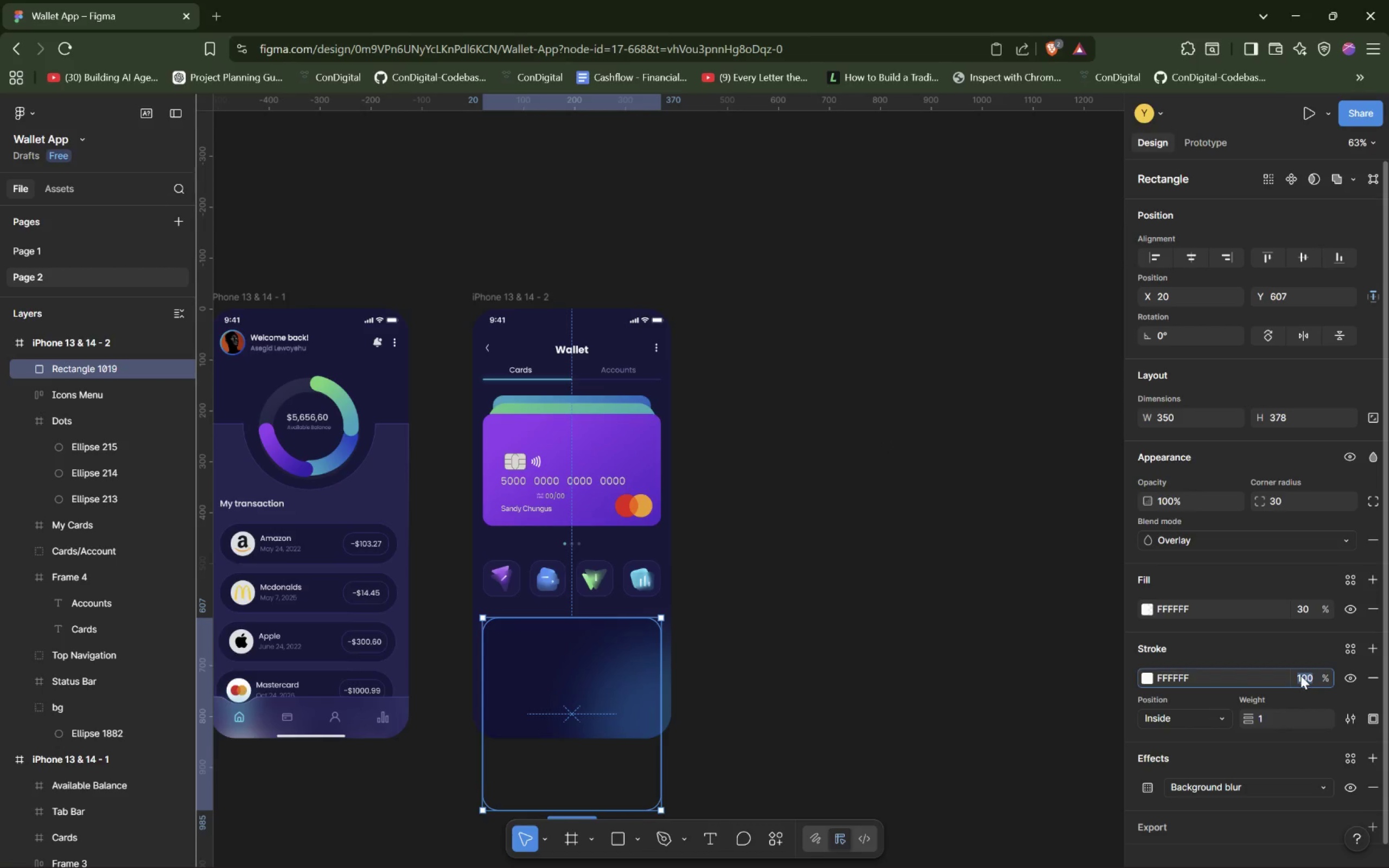 
type(50)
 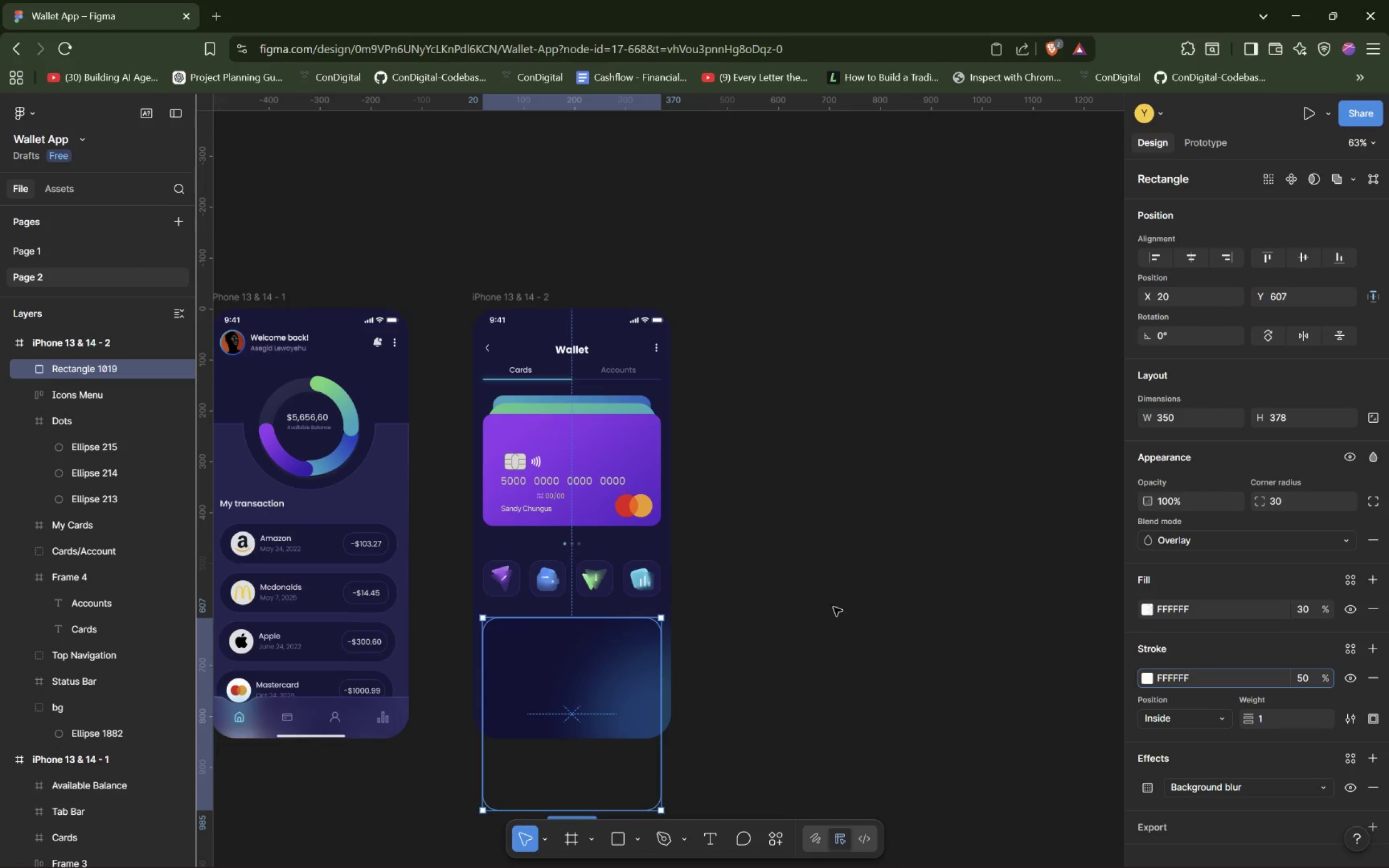 
left_click([1020, 582])
 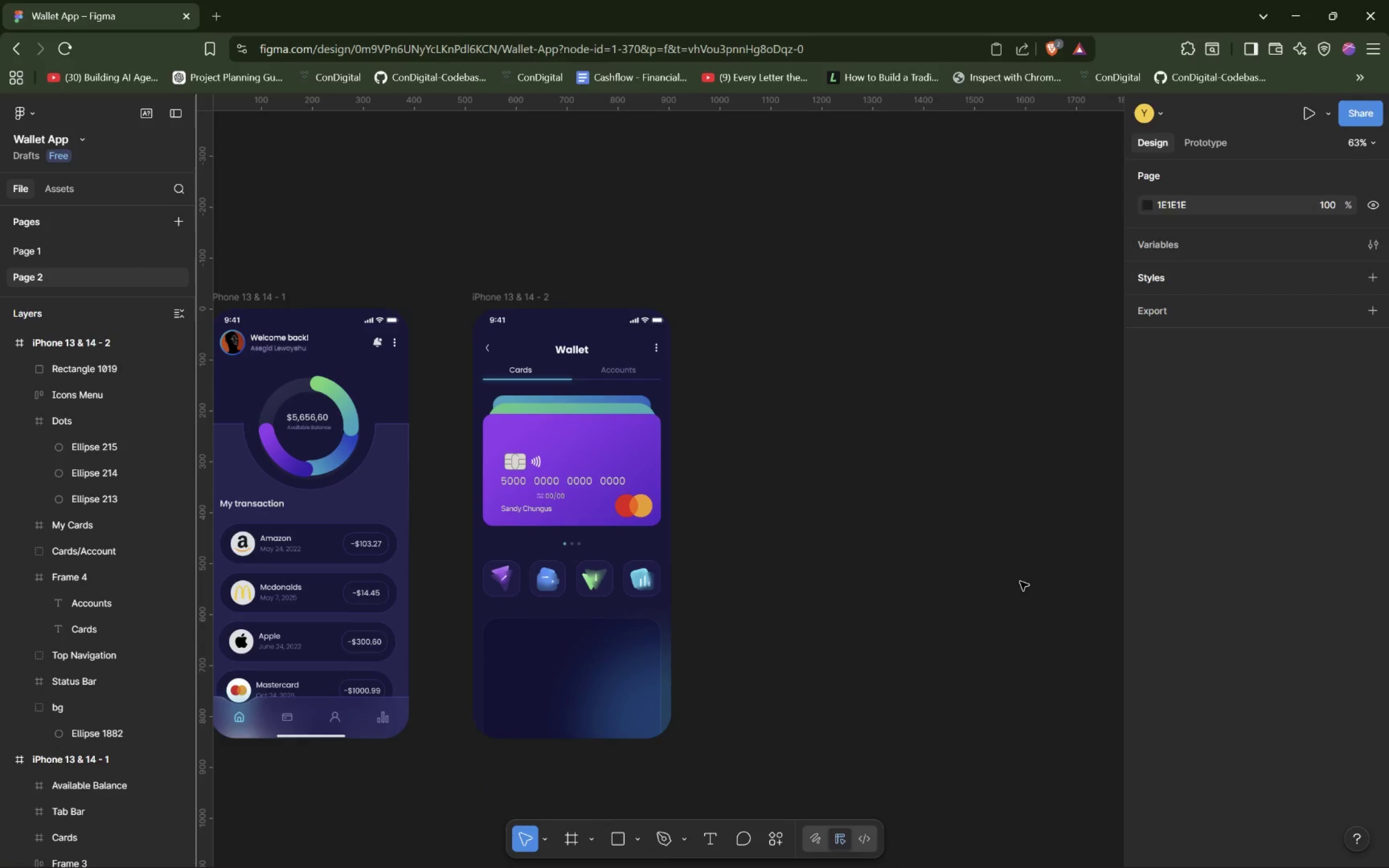 
wait(7.17)
 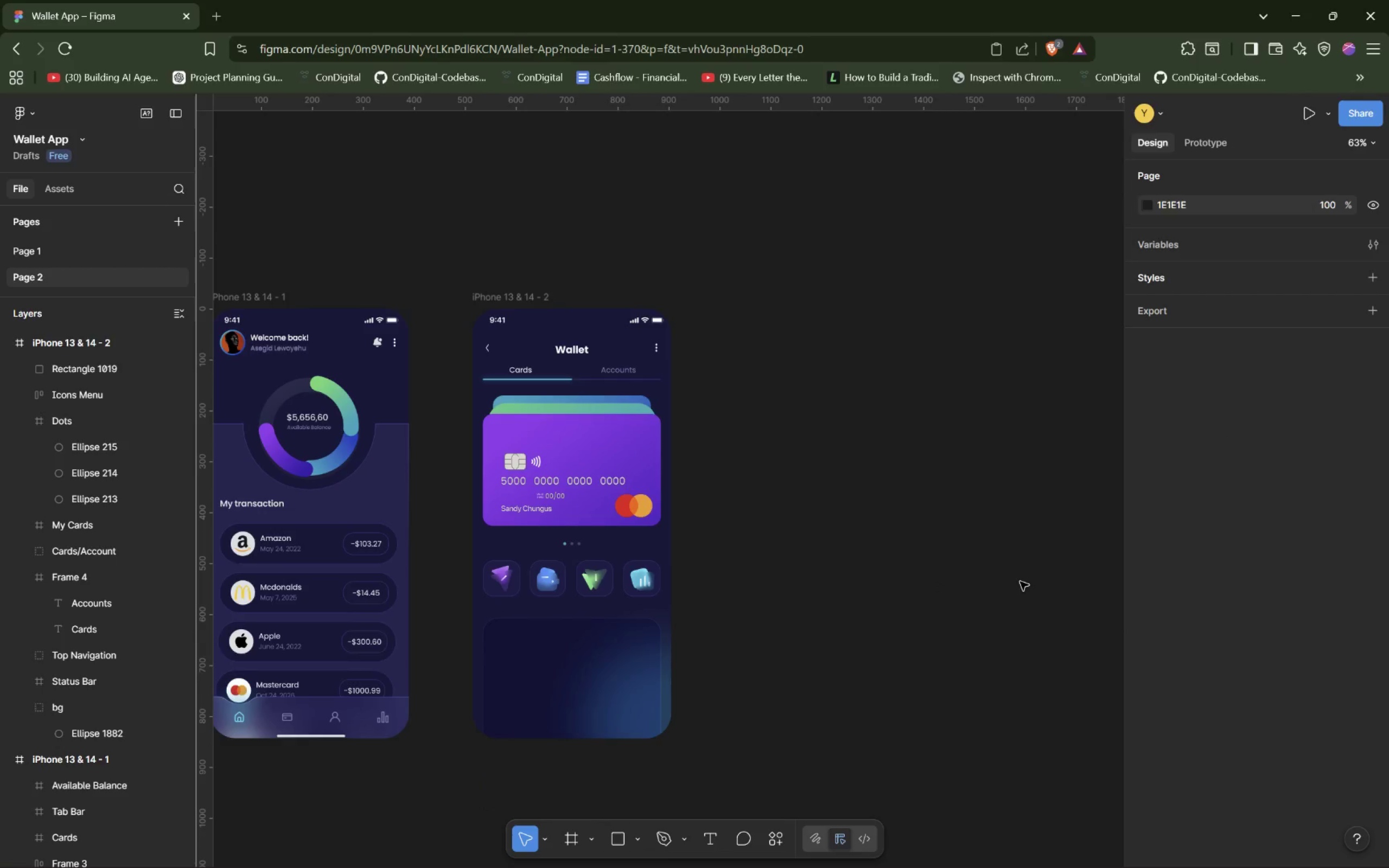 
left_click([561, 654])
 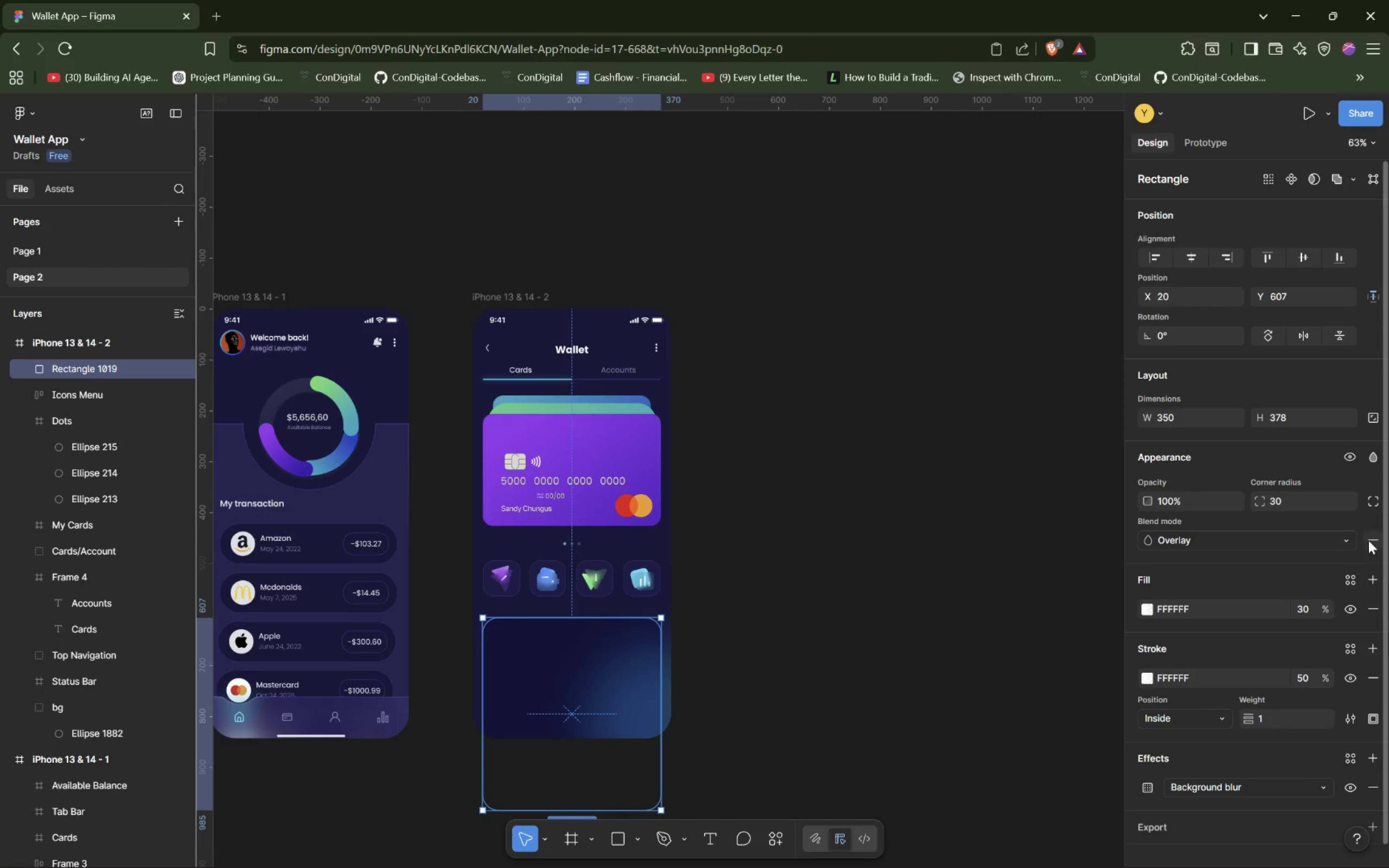 
mouse_move([1368, 474])
 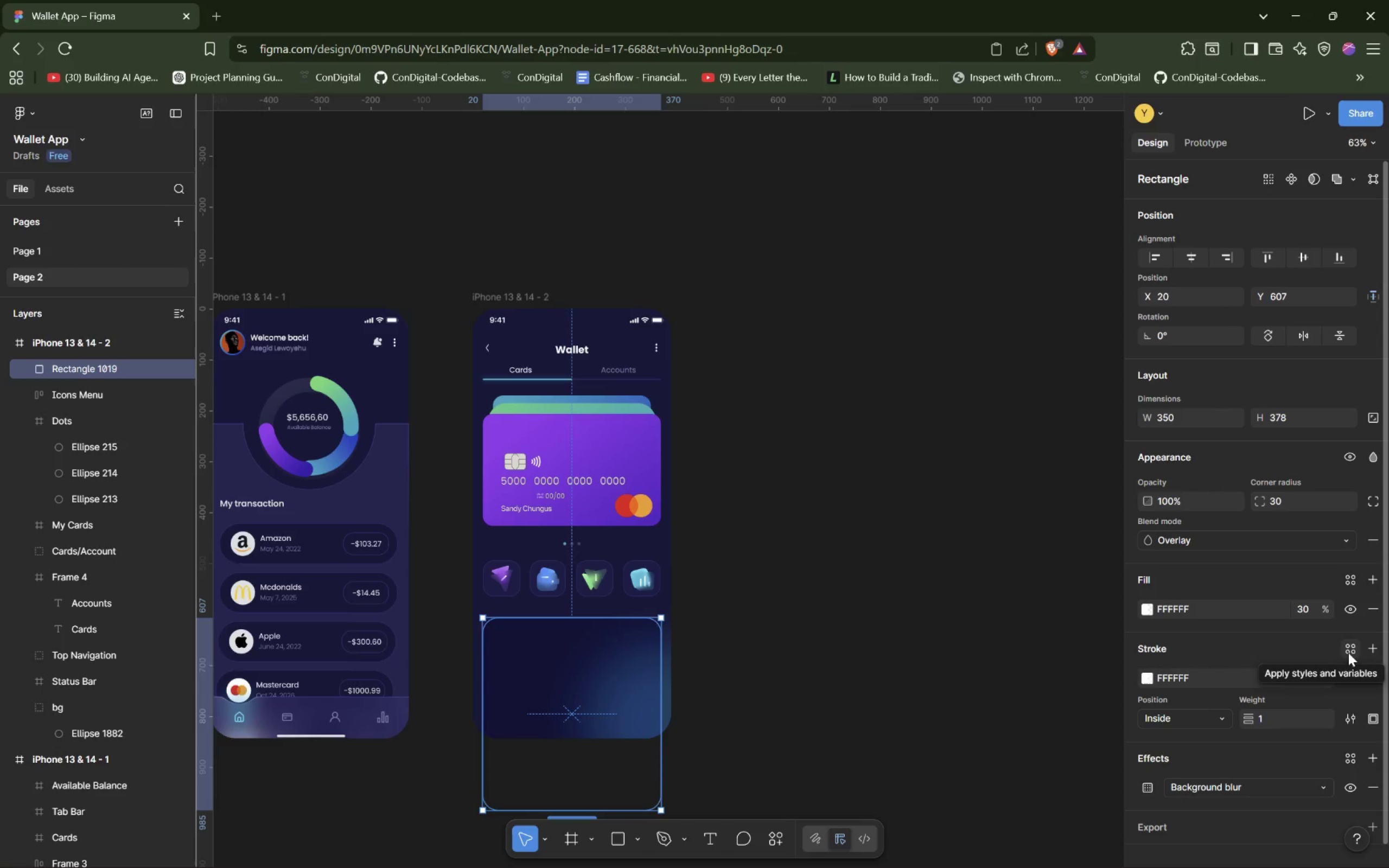 
left_click([1351, 650])
 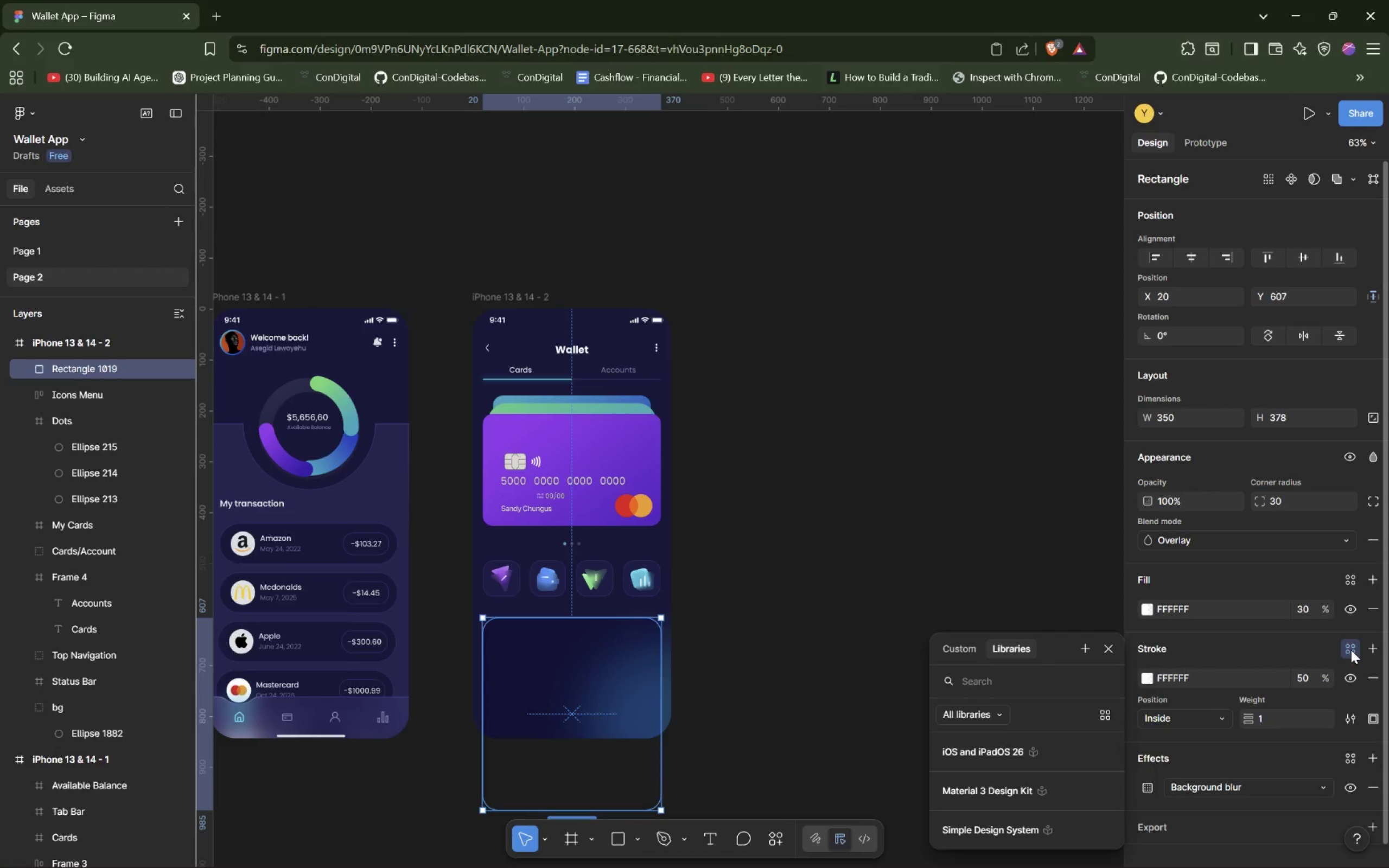 
left_click([1351, 650])
 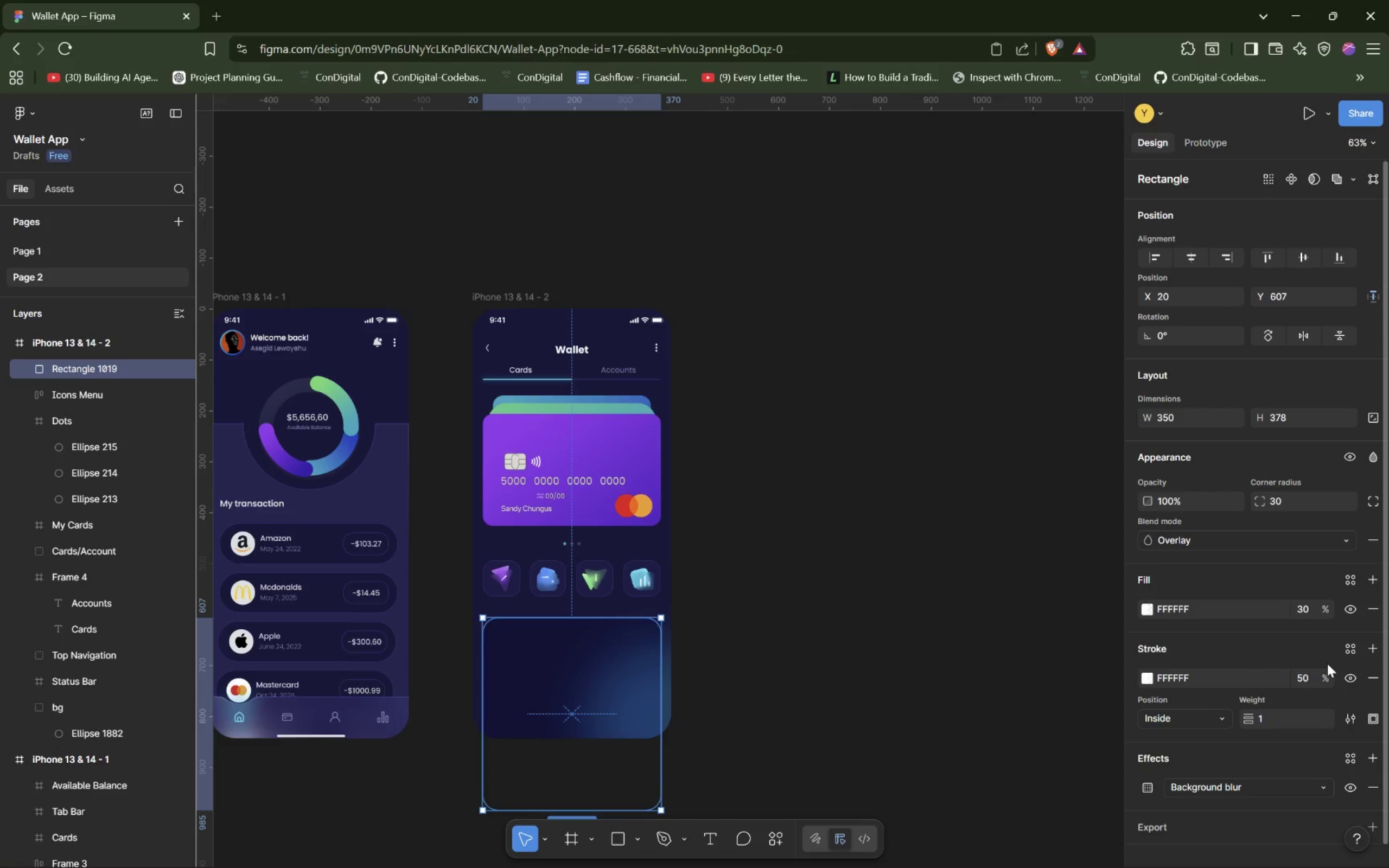 
wait(6.89)
 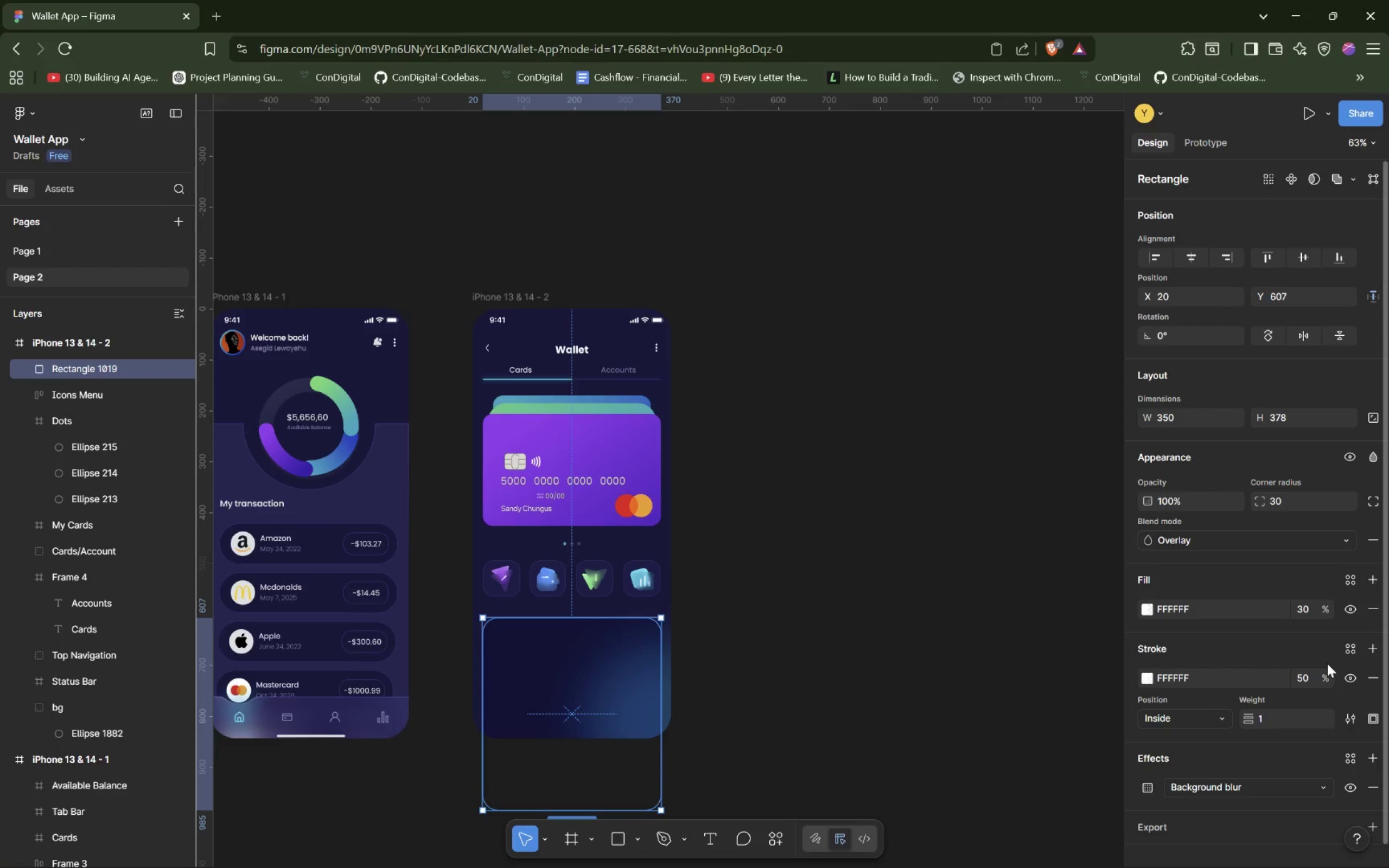 
left_click([619, 844])
 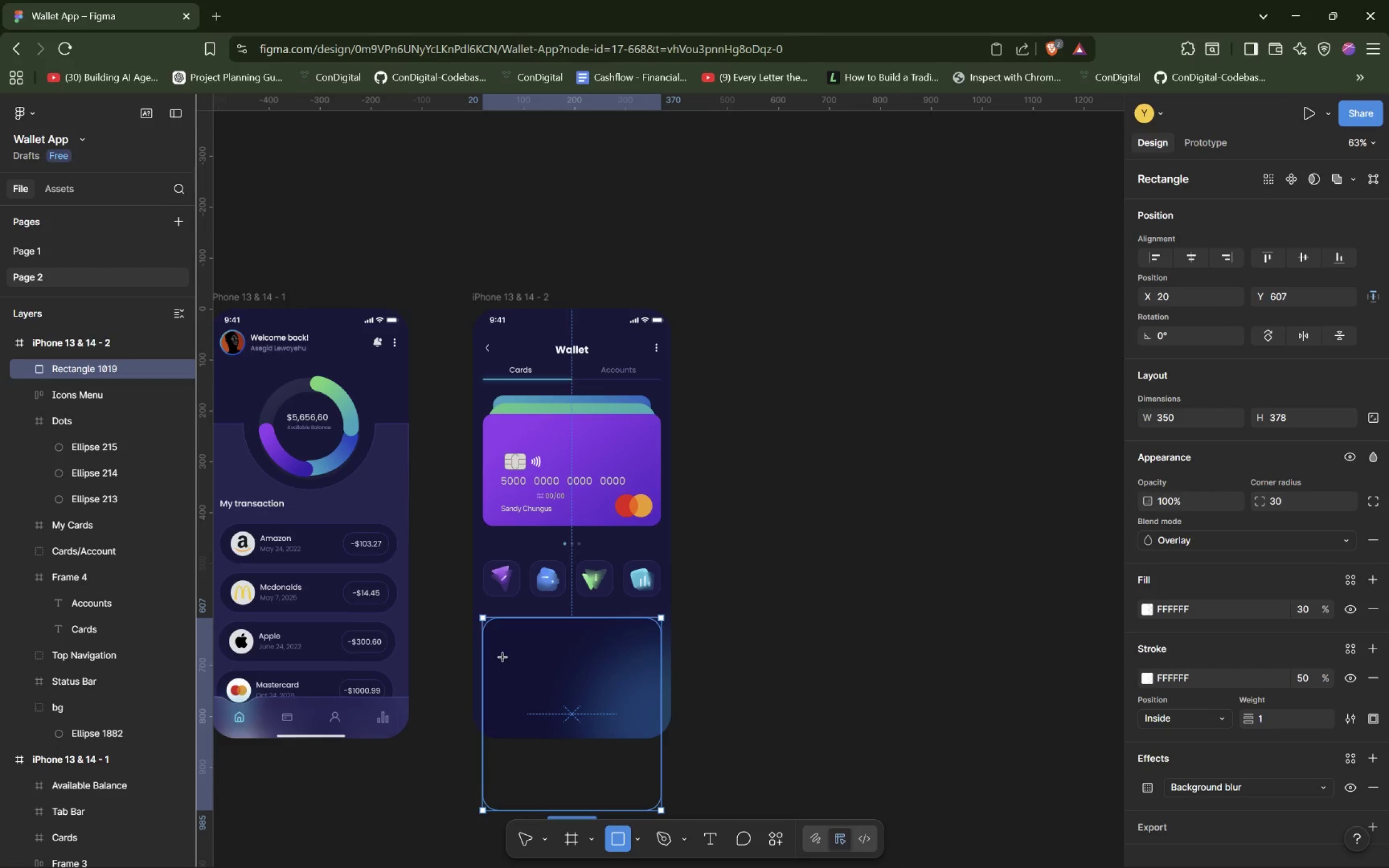 
left_click_drag(start_coordinate=[502, 658], to_coordinate=[643, 682])
 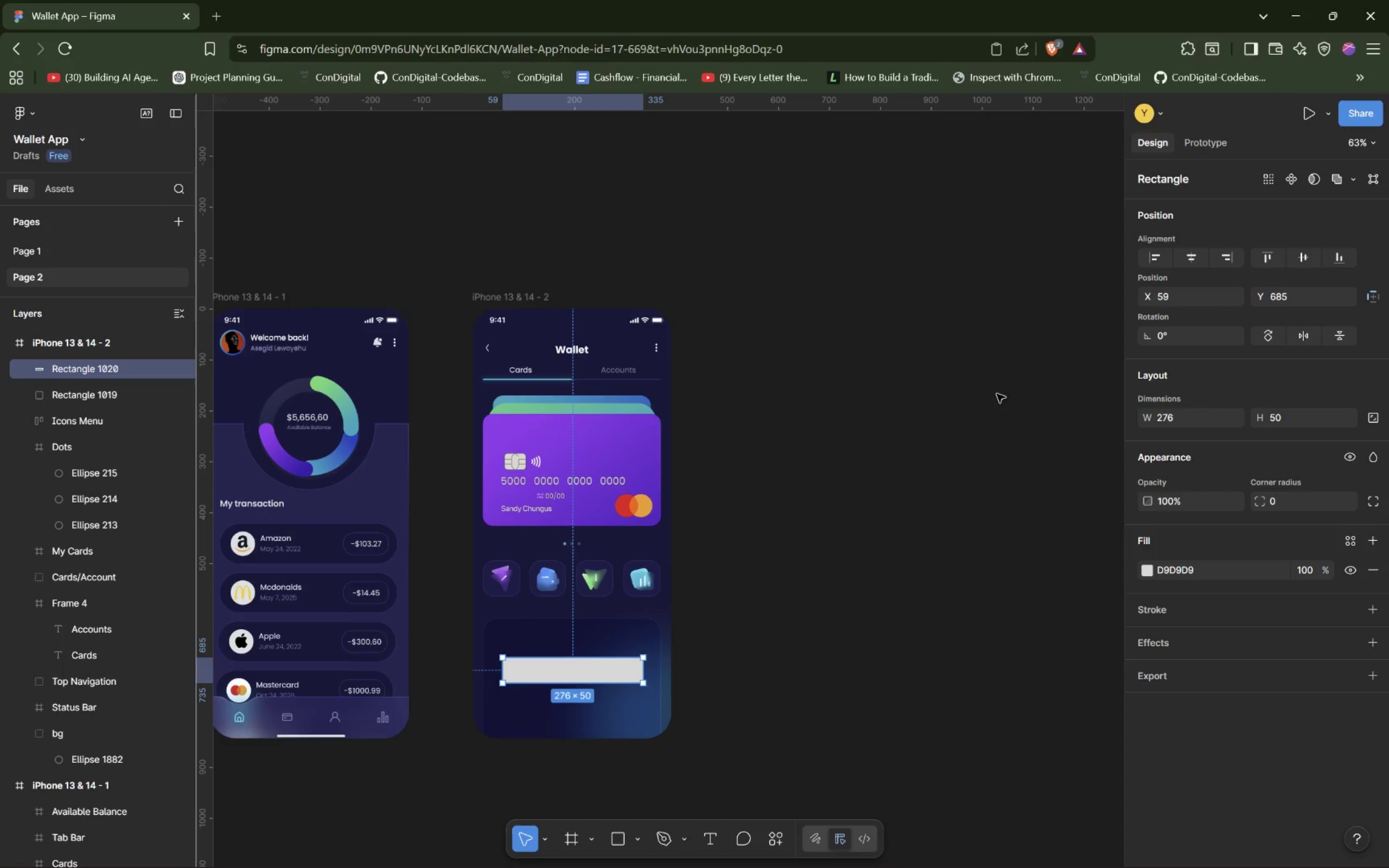 
wait(7.26)
 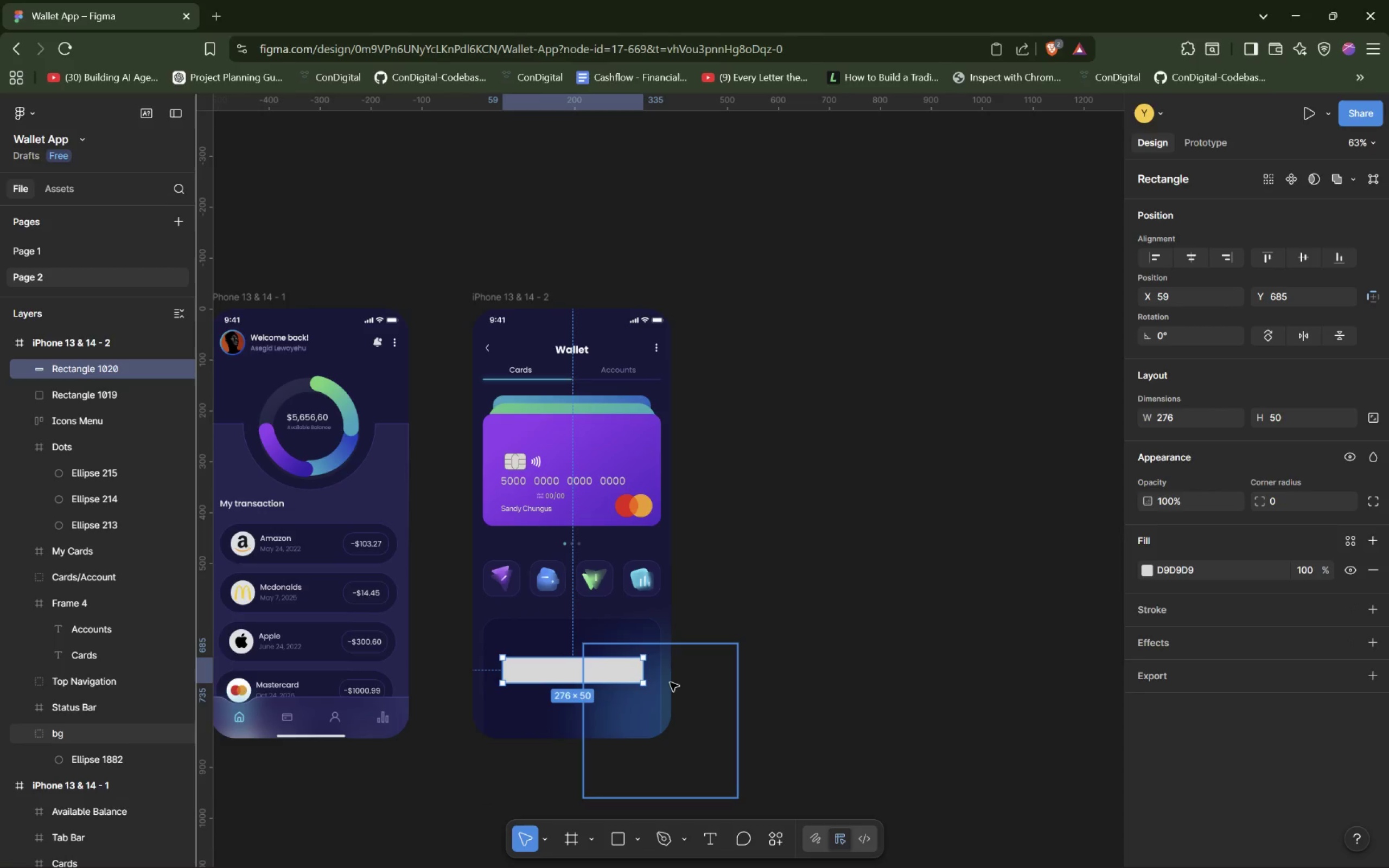 
double_click([1179, 301])
 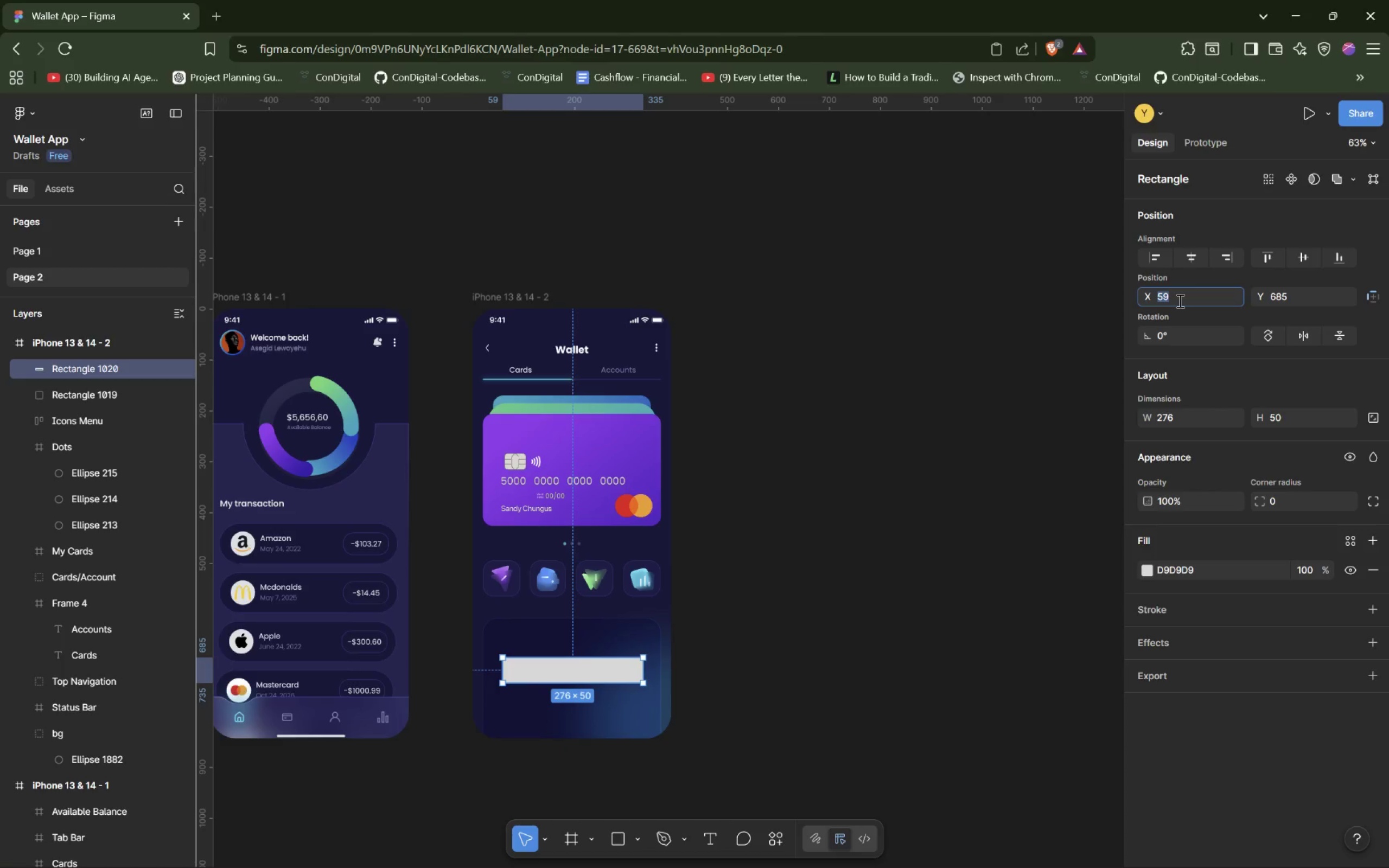 
type(44)
 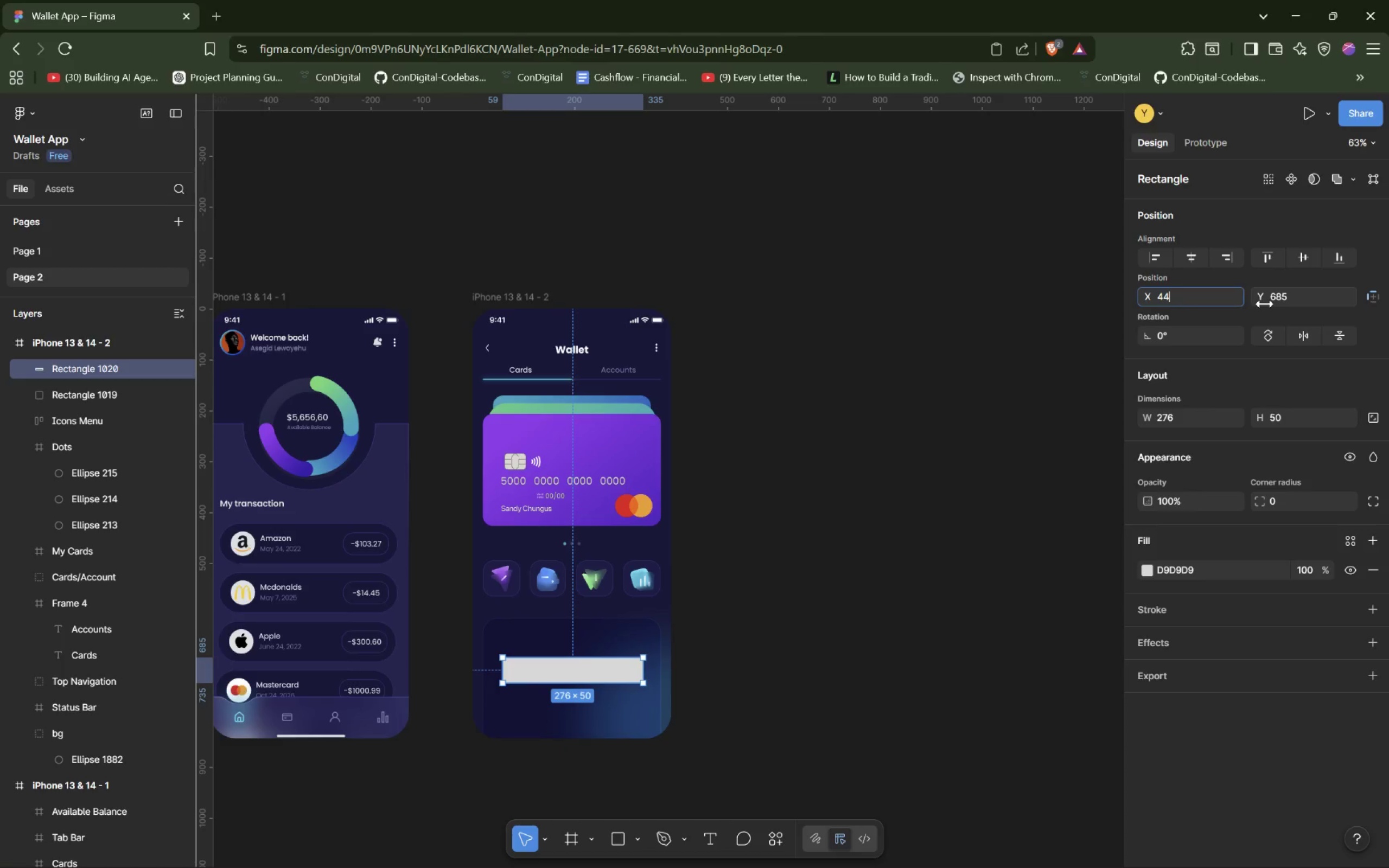 
key(Control+Z)
 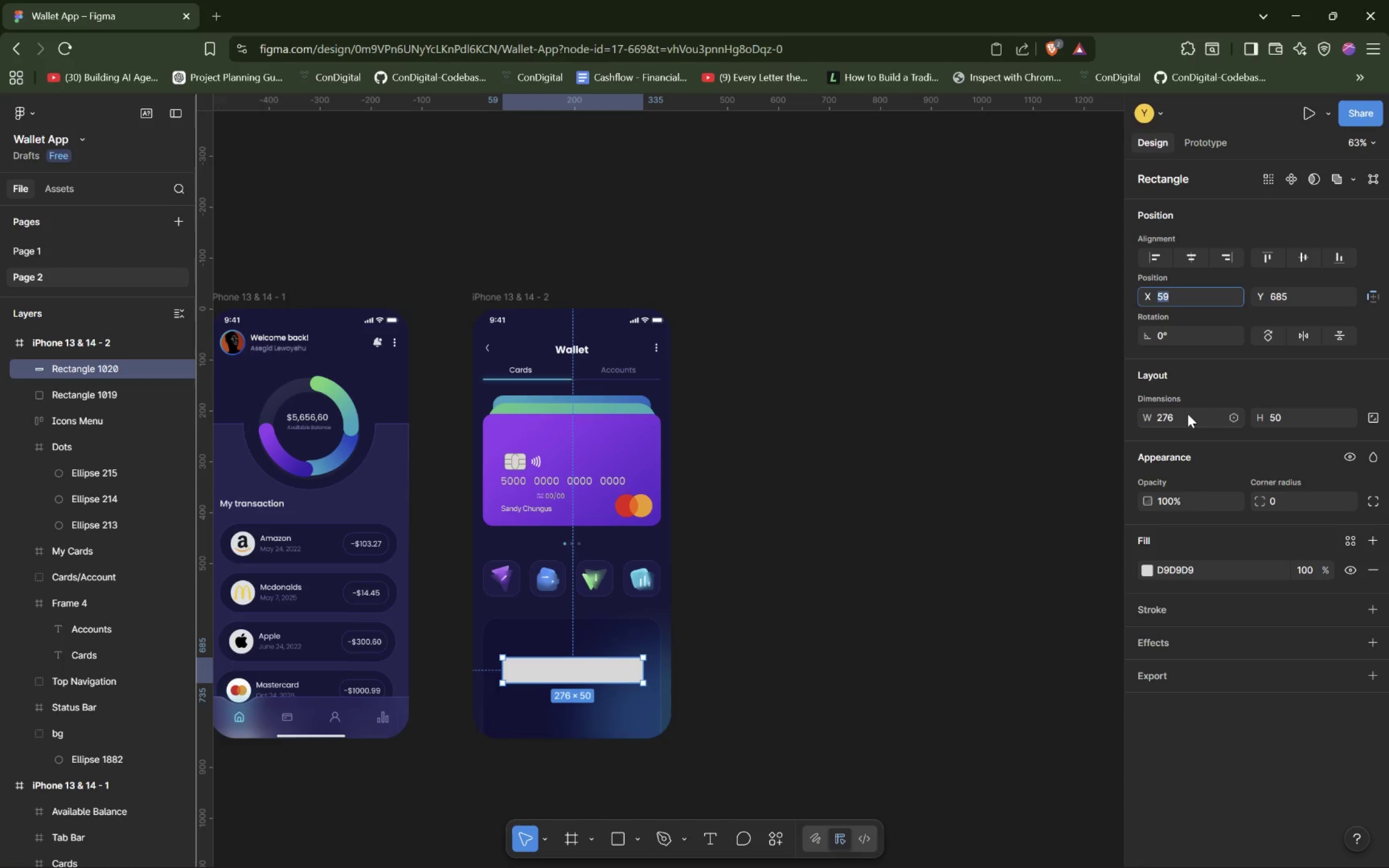 
double_click([1278, 420])
 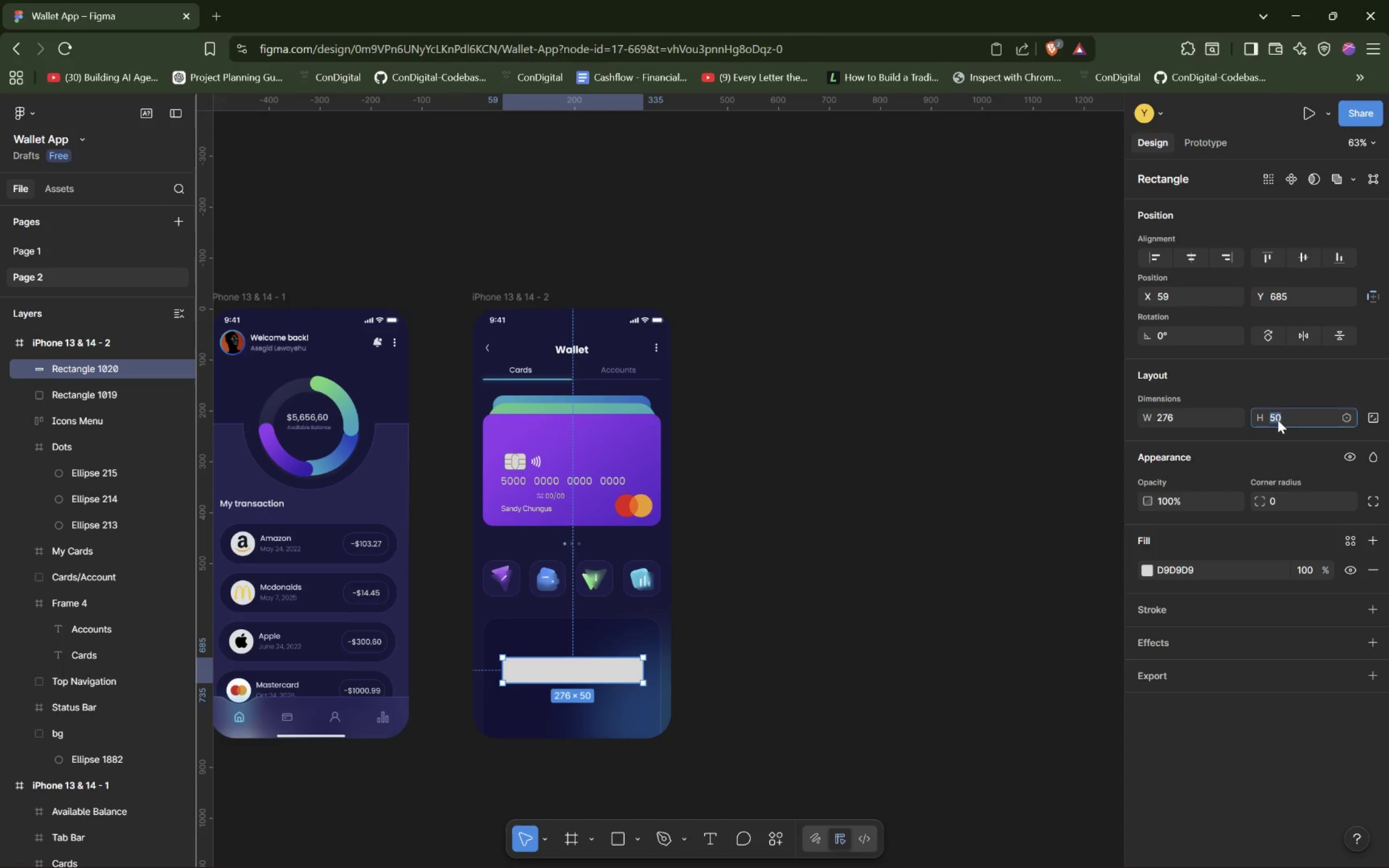 
type(44)
 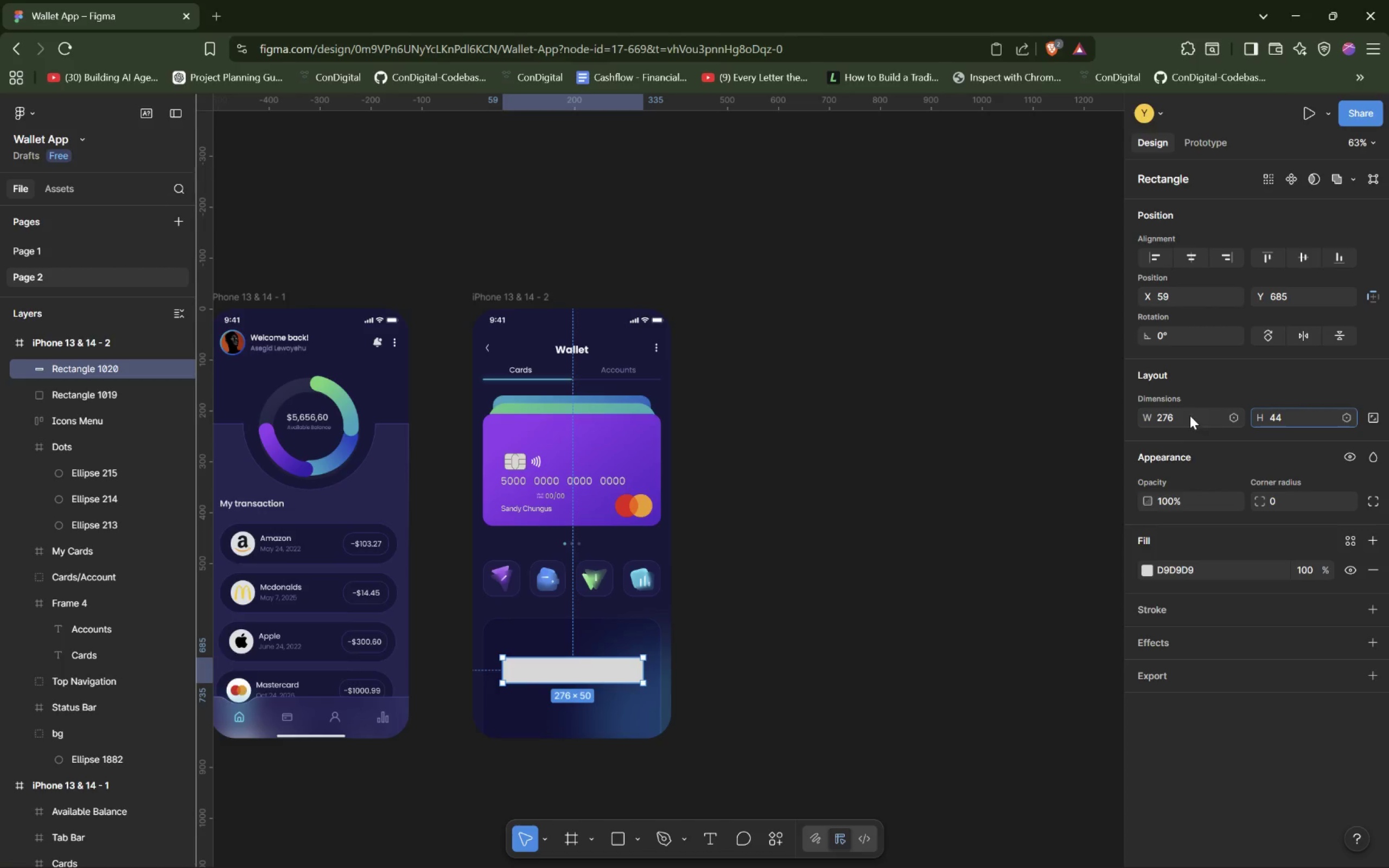 
double_click([1190, 416])
 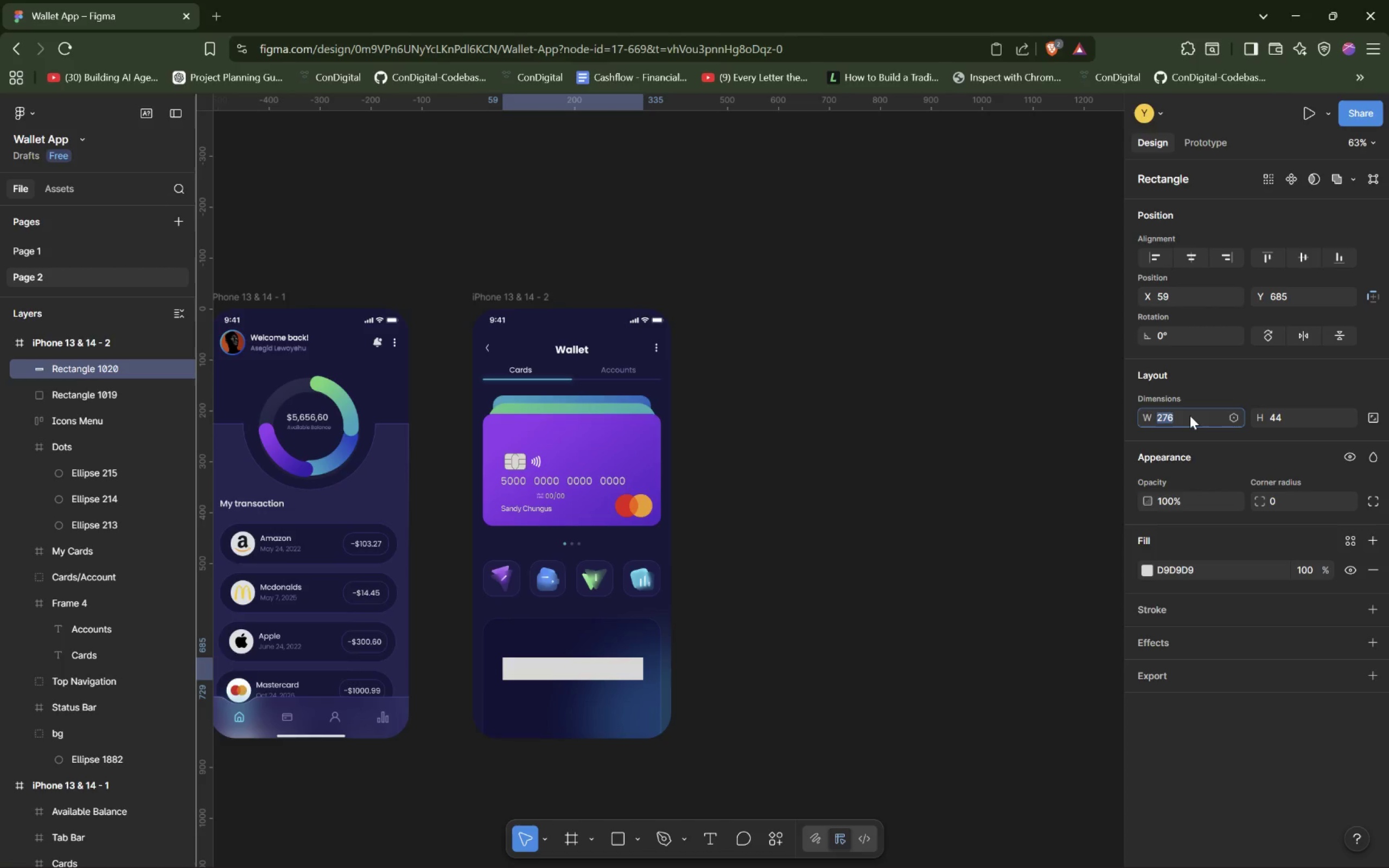 
type(110)
 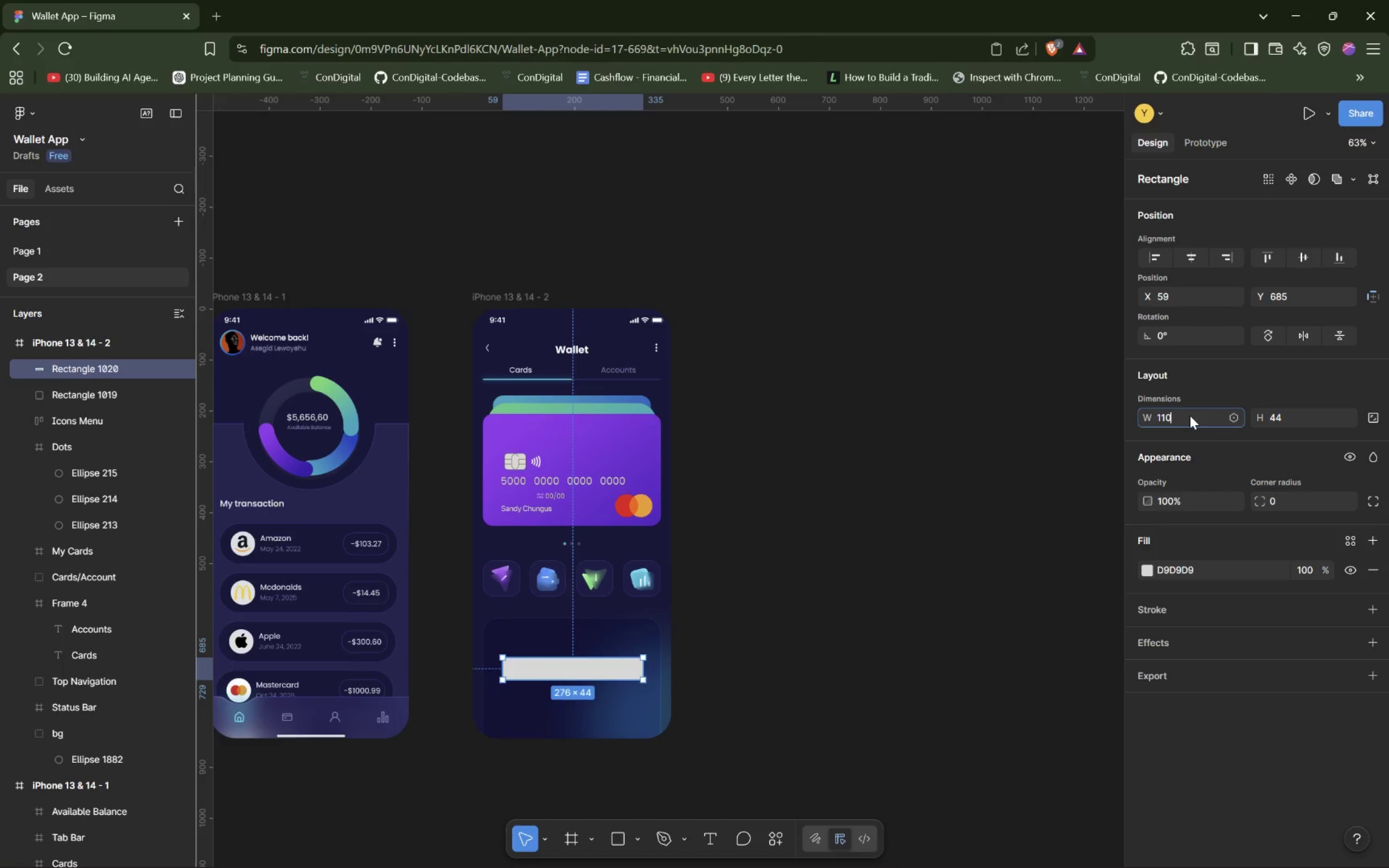 
wait(5.8)
 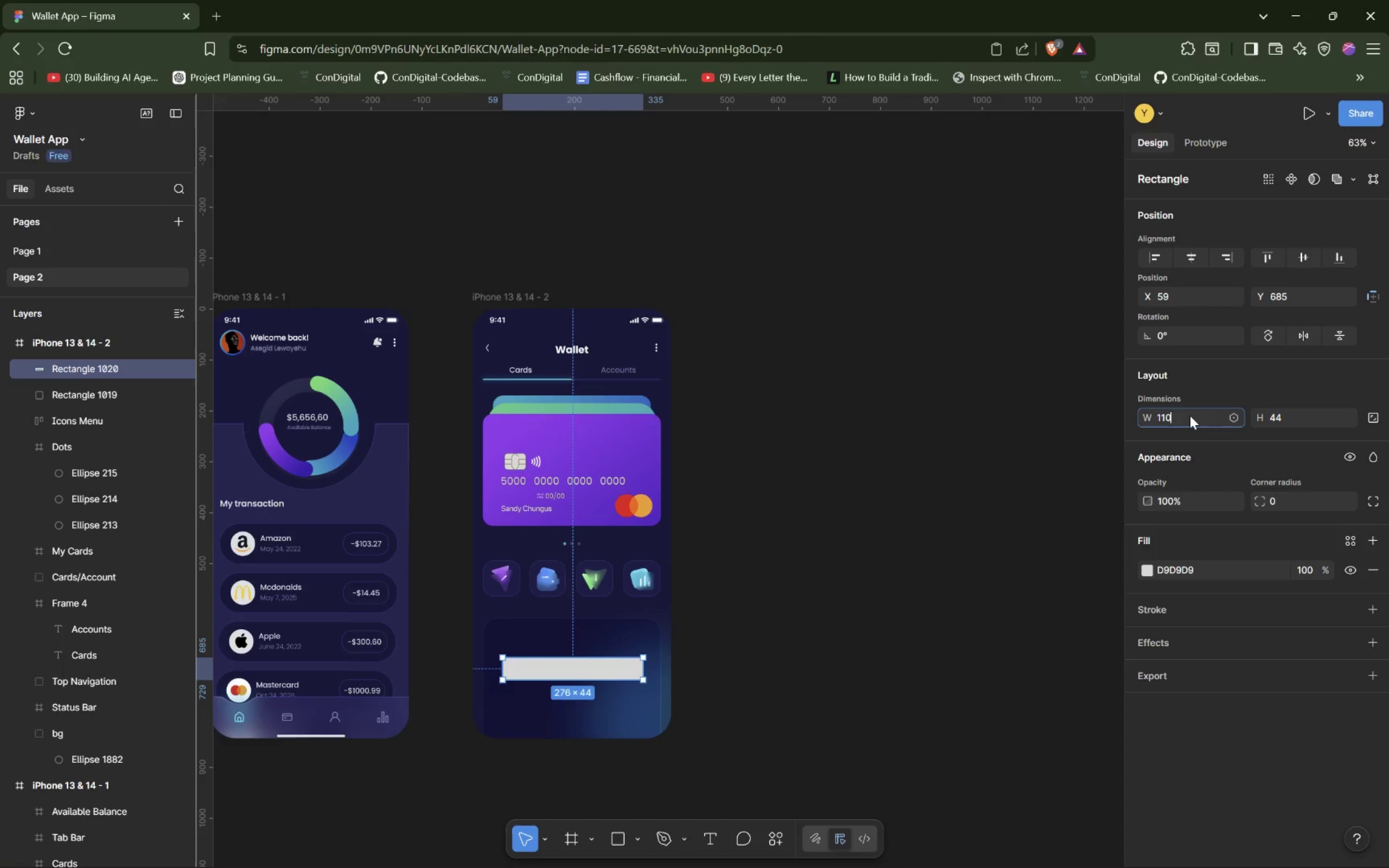 
key(ArrowLeft)
 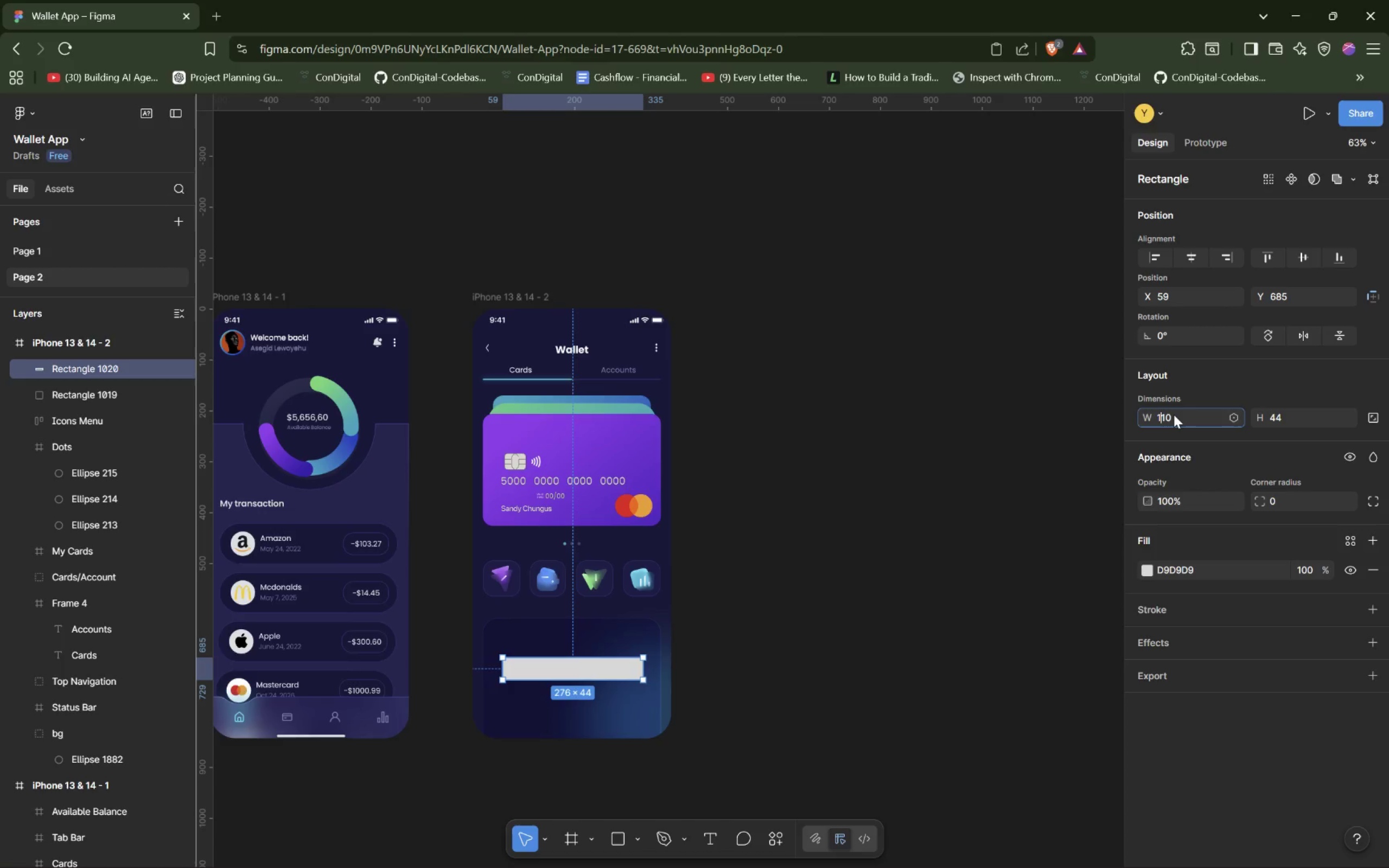 
key(ArrowLeft)
 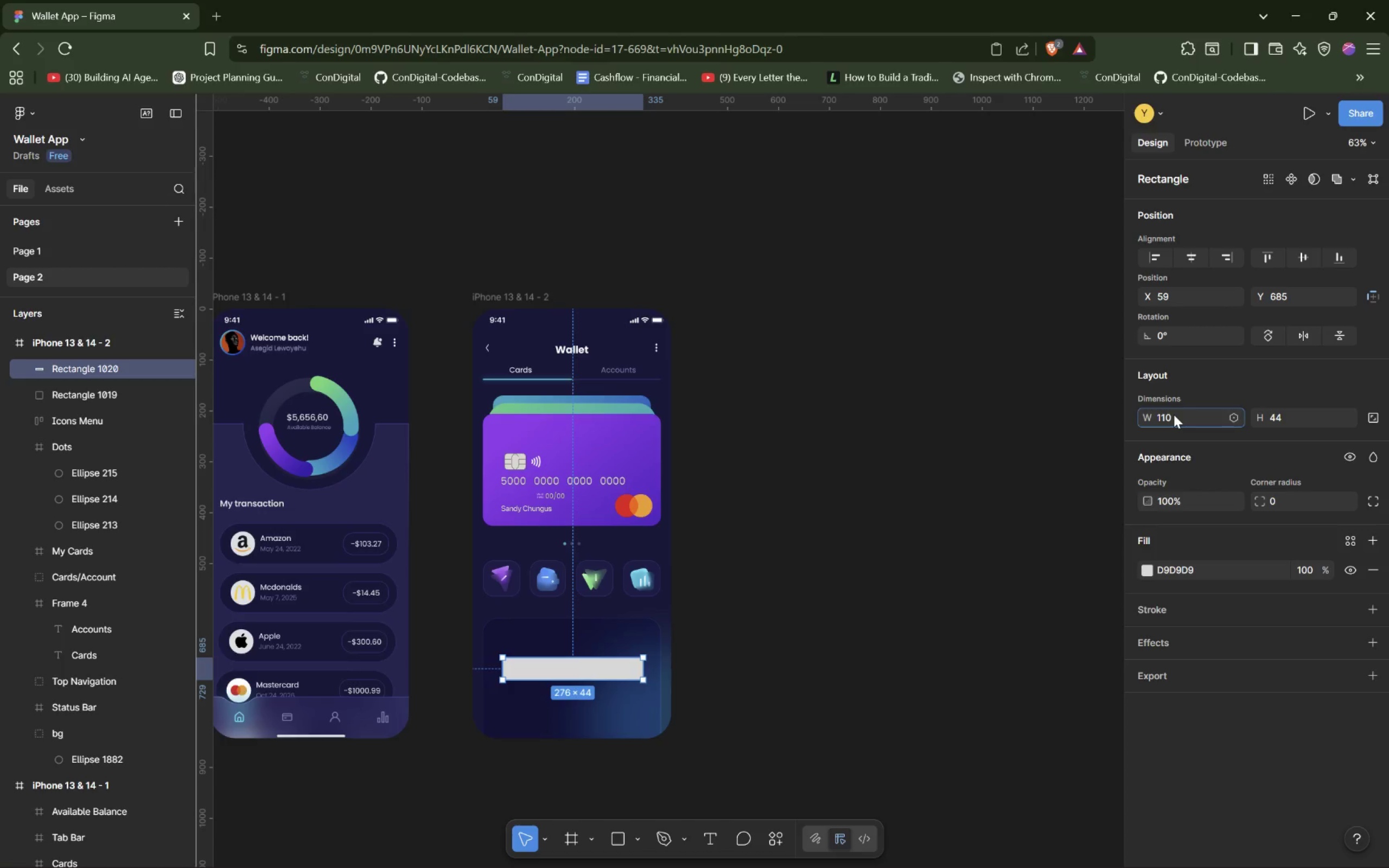 
key(Backspace)
 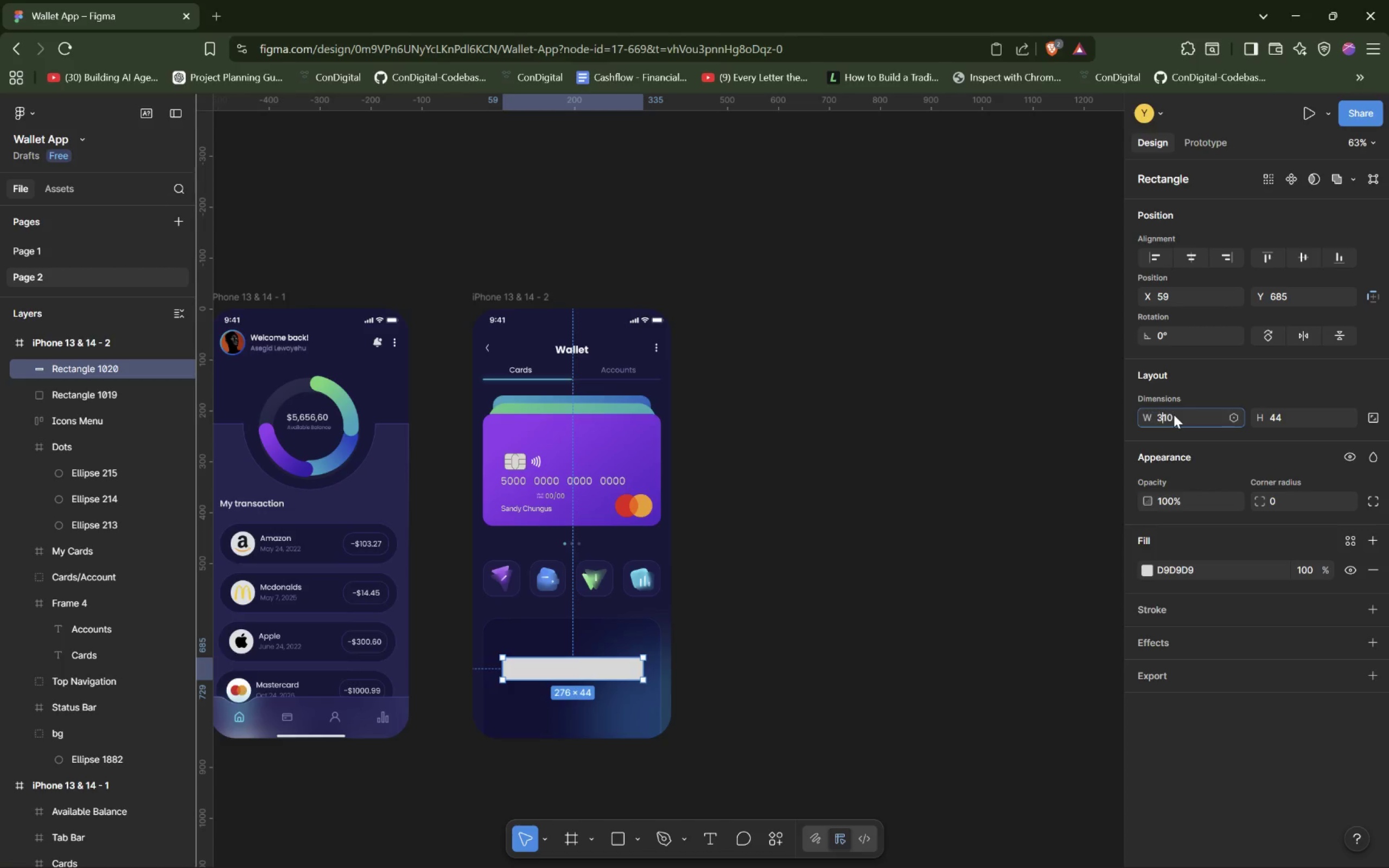 
key(3)
 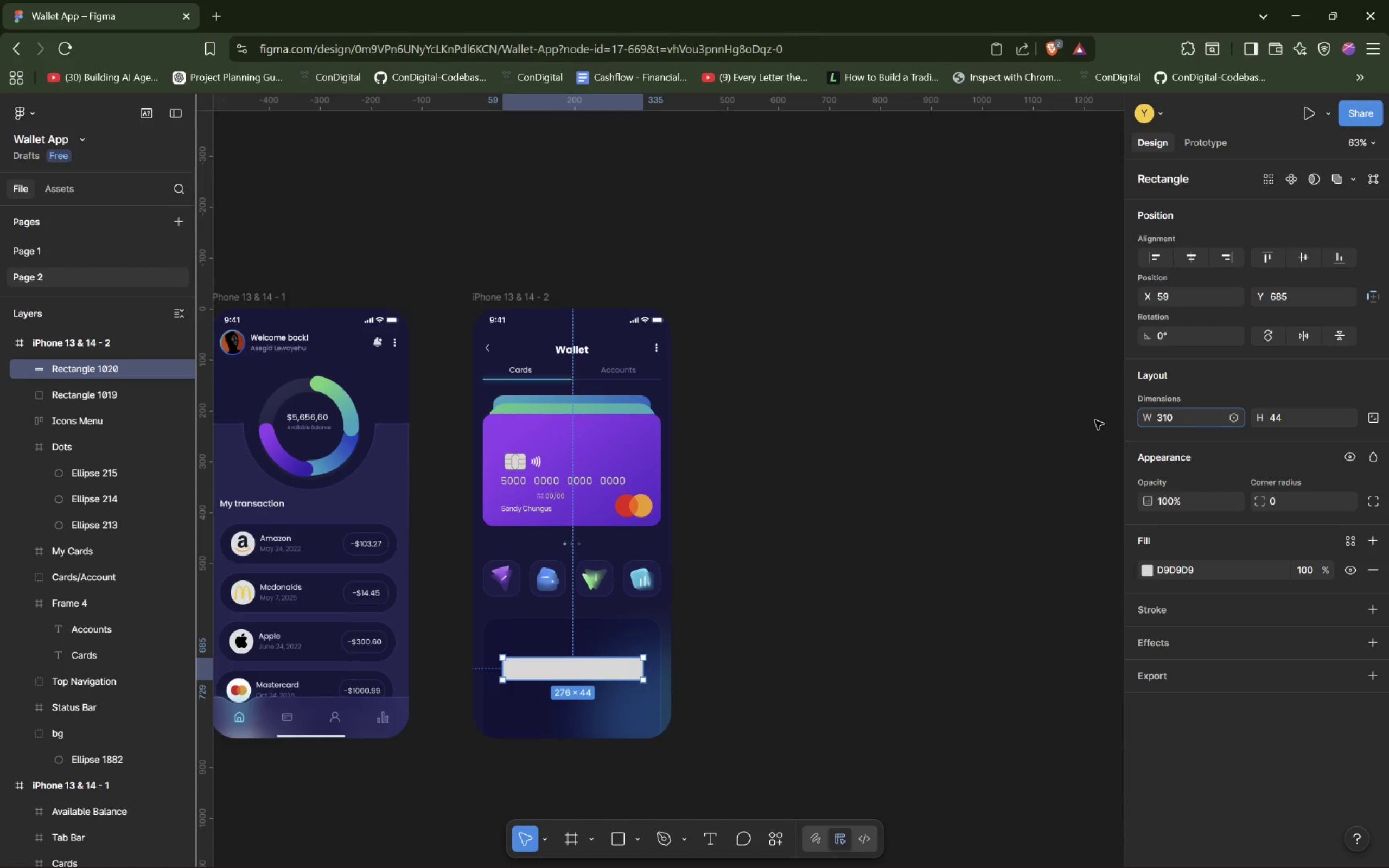 
left_click([1065, 422])
 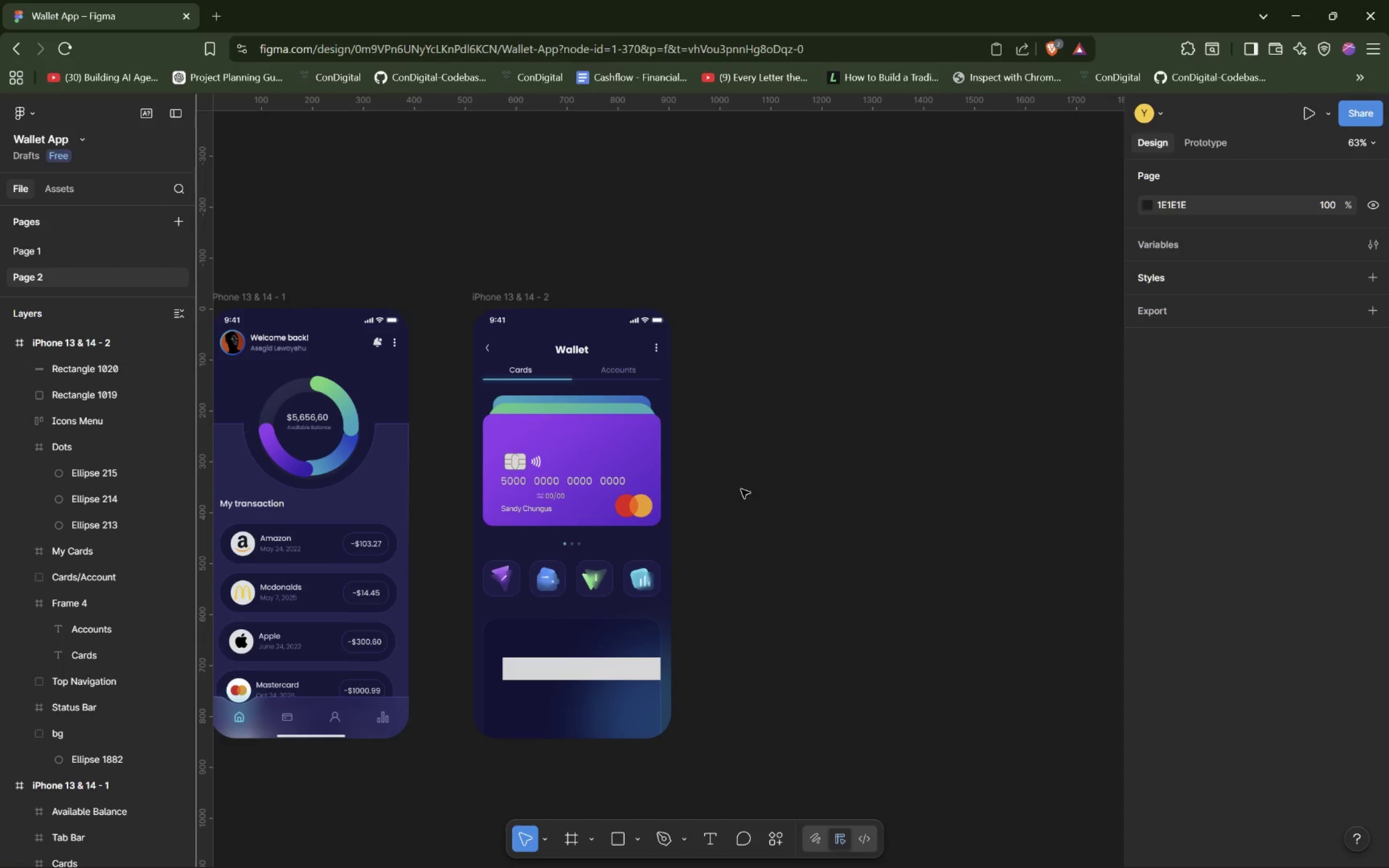 
left_click([591, 667])
 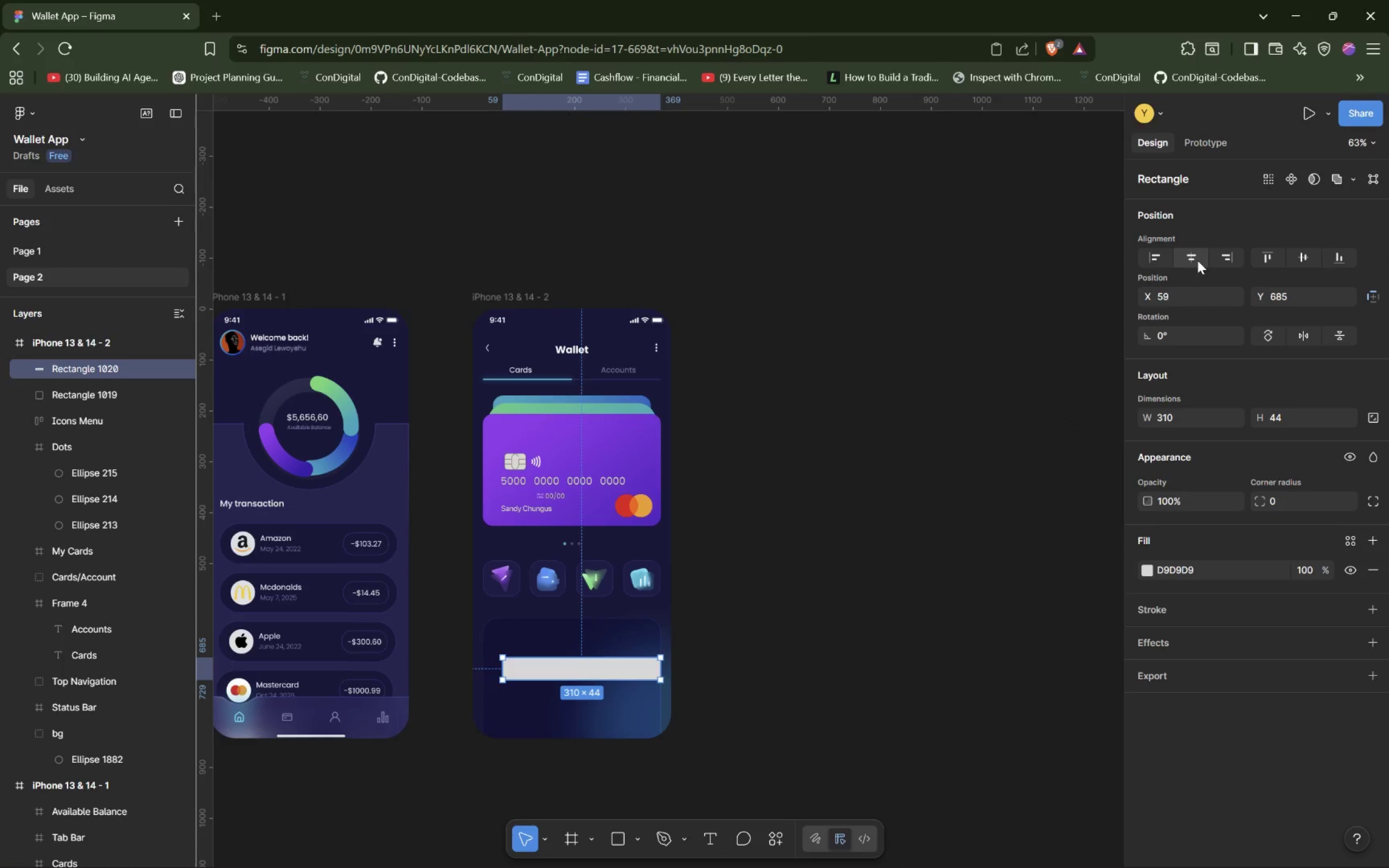 
left_click([1196, 260])
 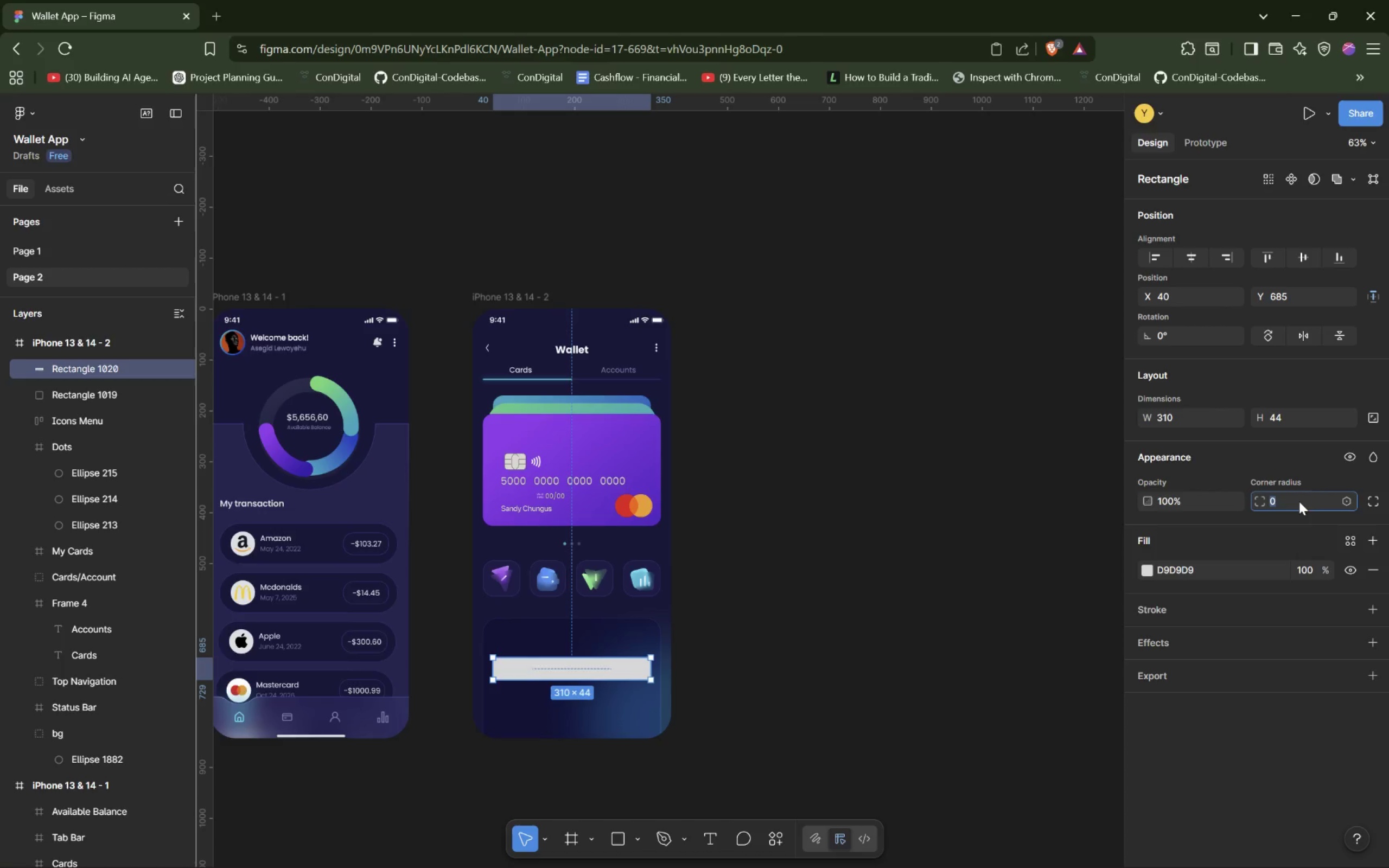 
wait(7.76)
 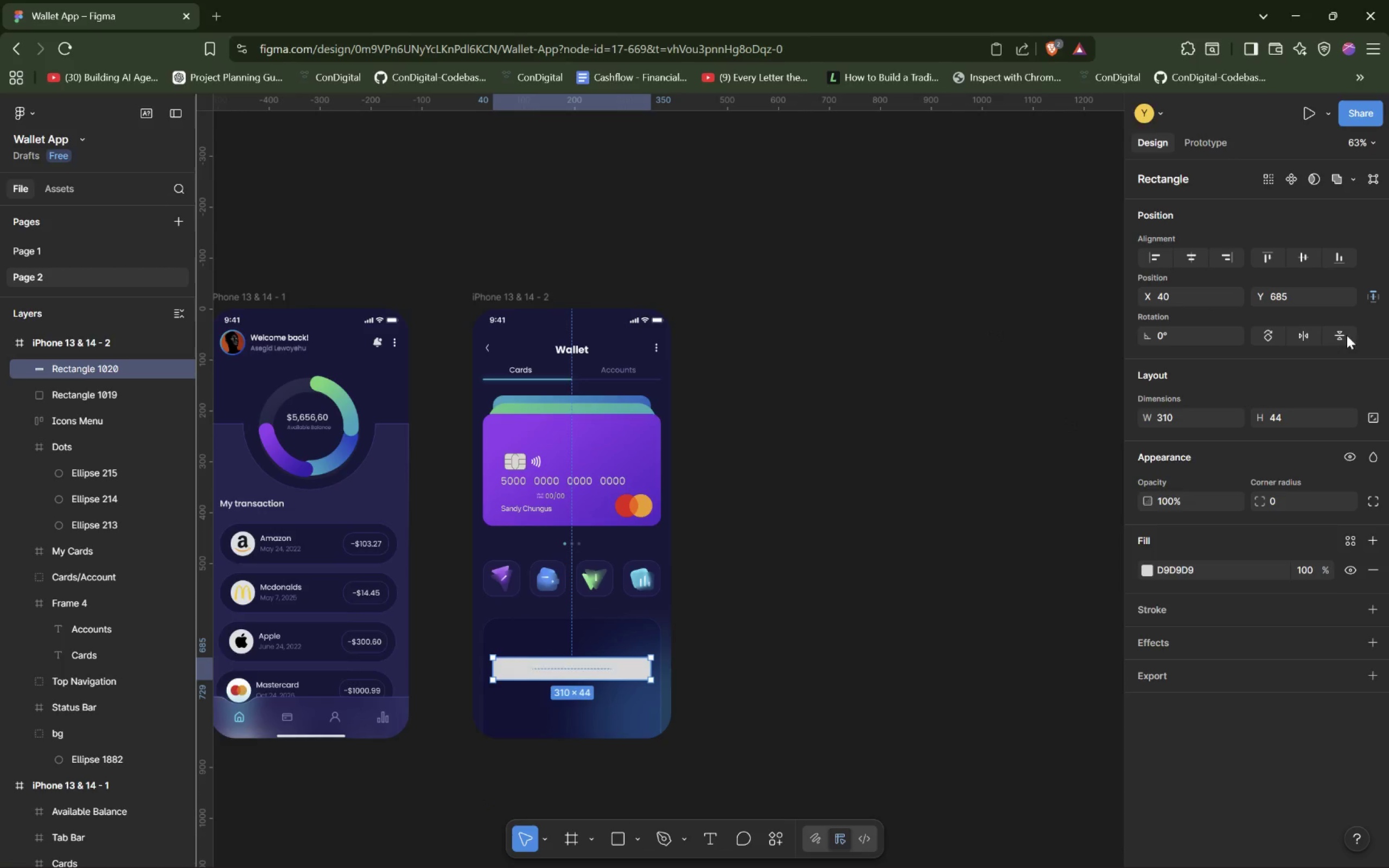 
key(ArrowUp)
 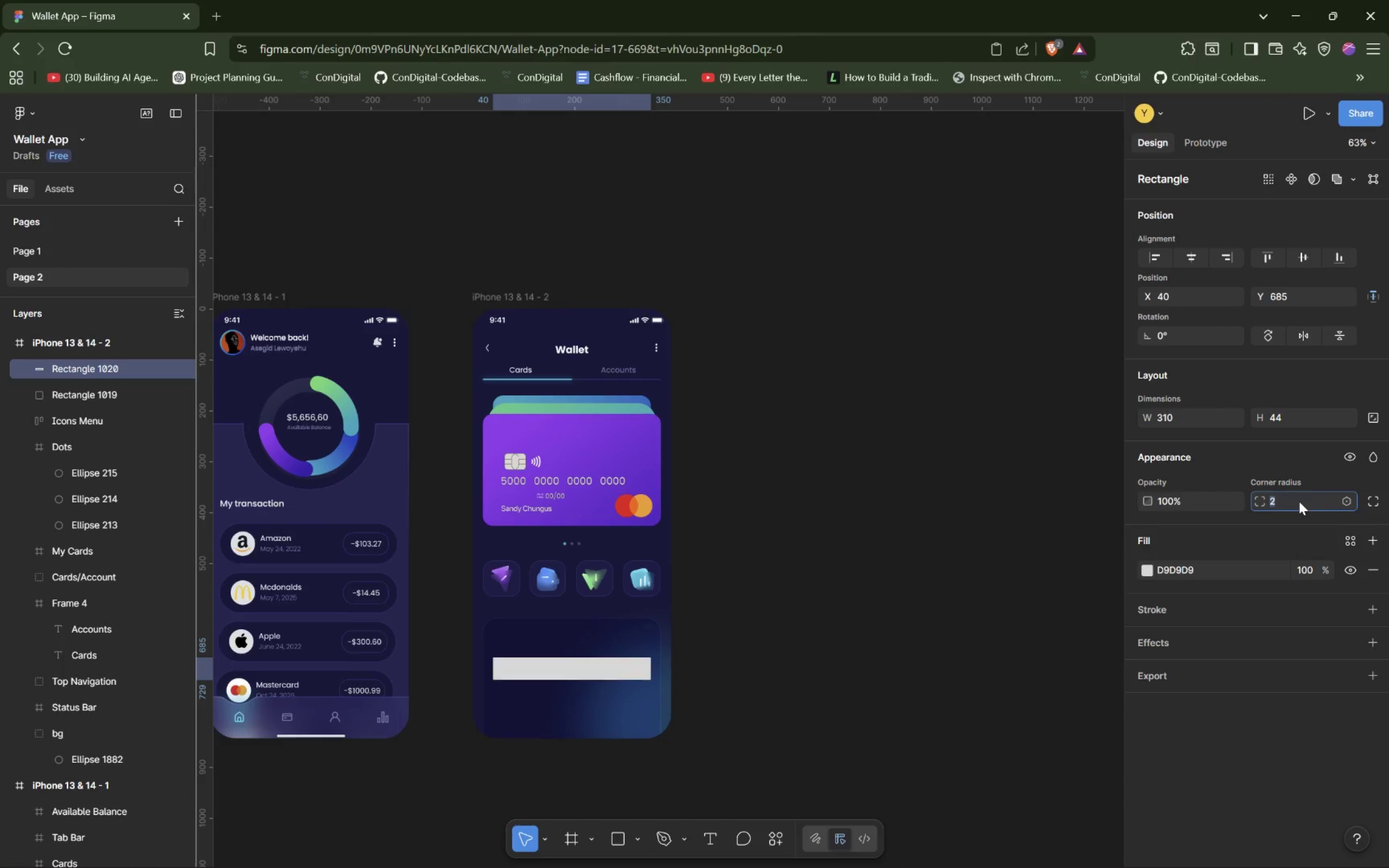 
key(ArrowUp)
 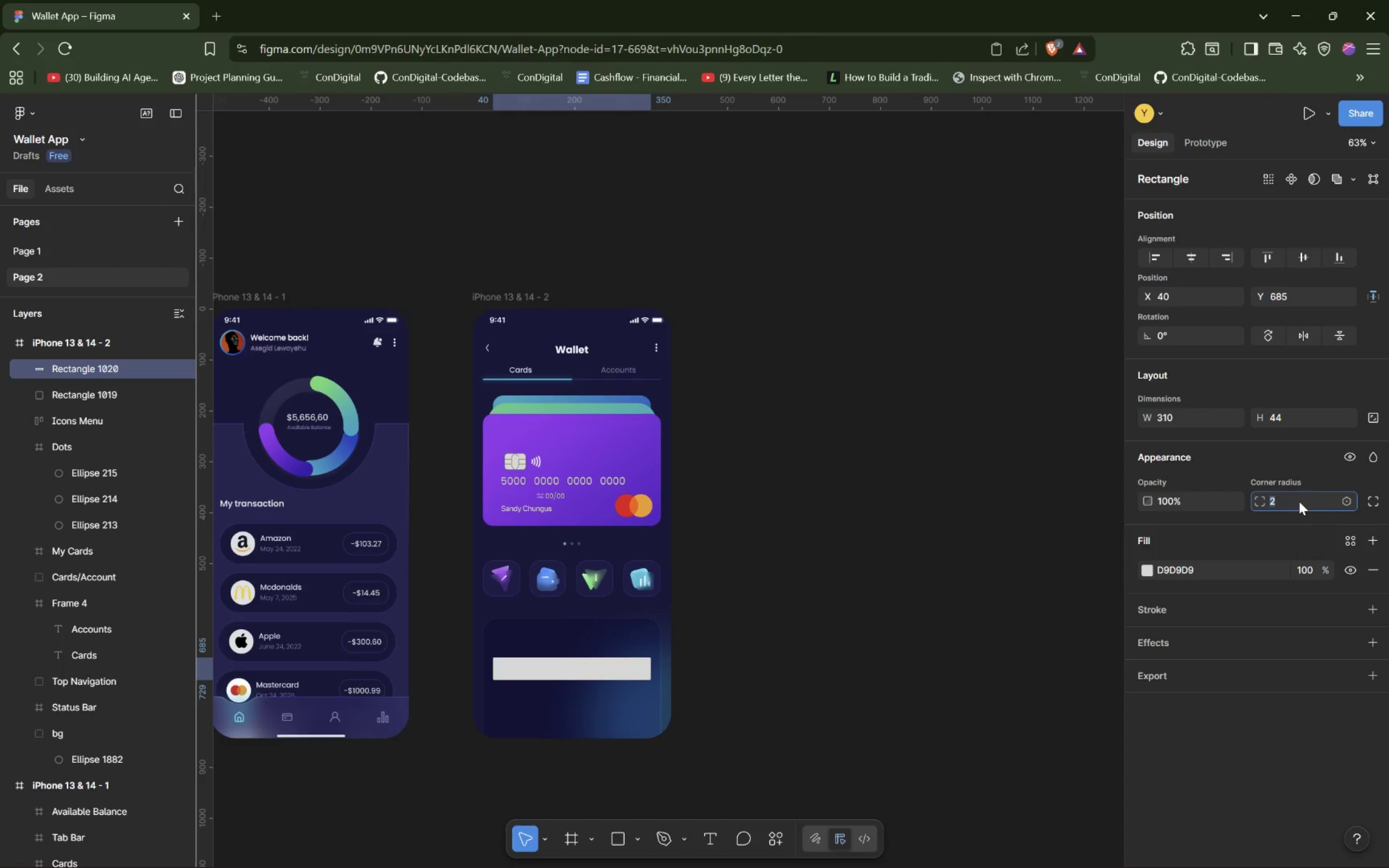 
key(ArrowUp)
 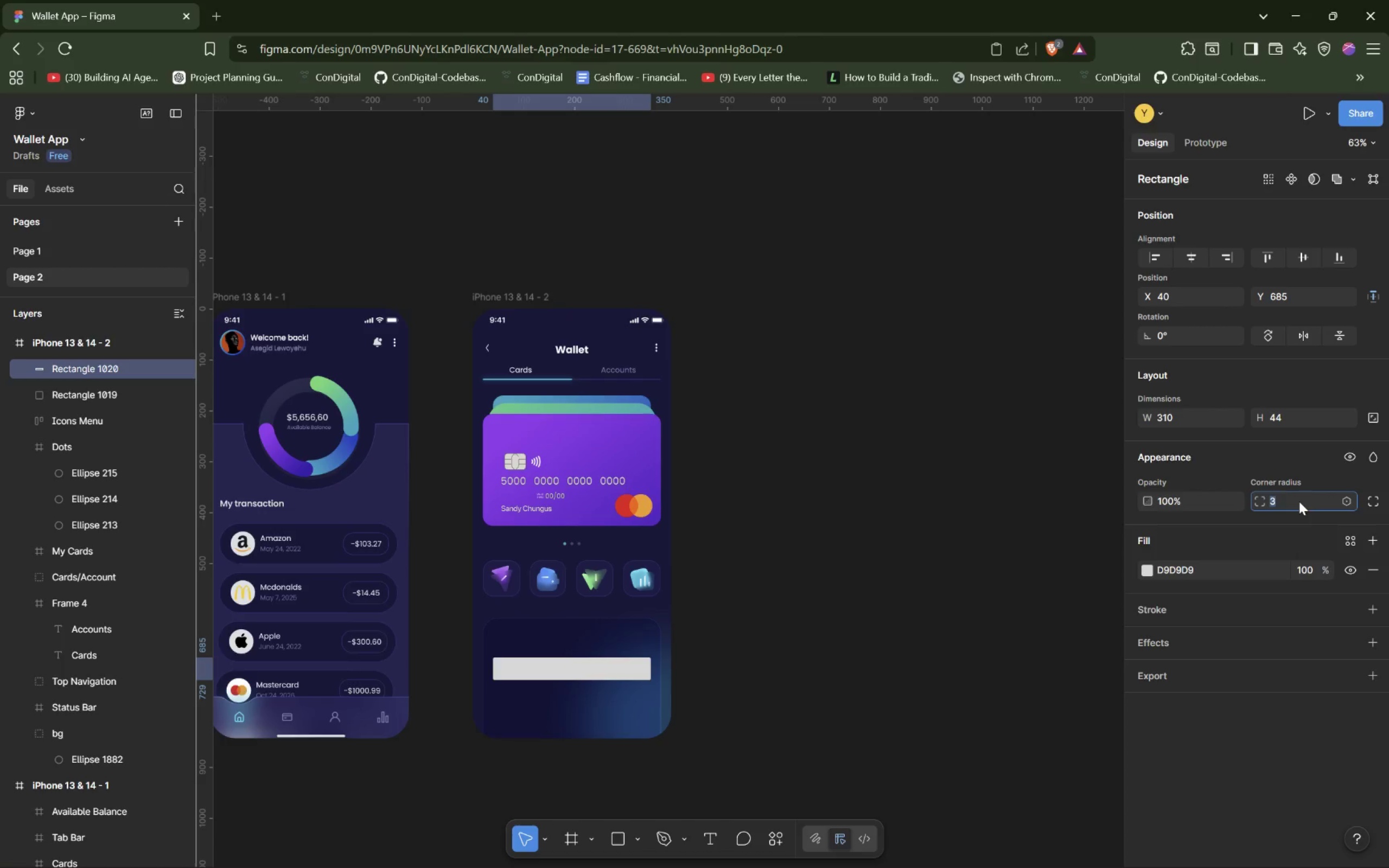 
key(ArrowUp)
 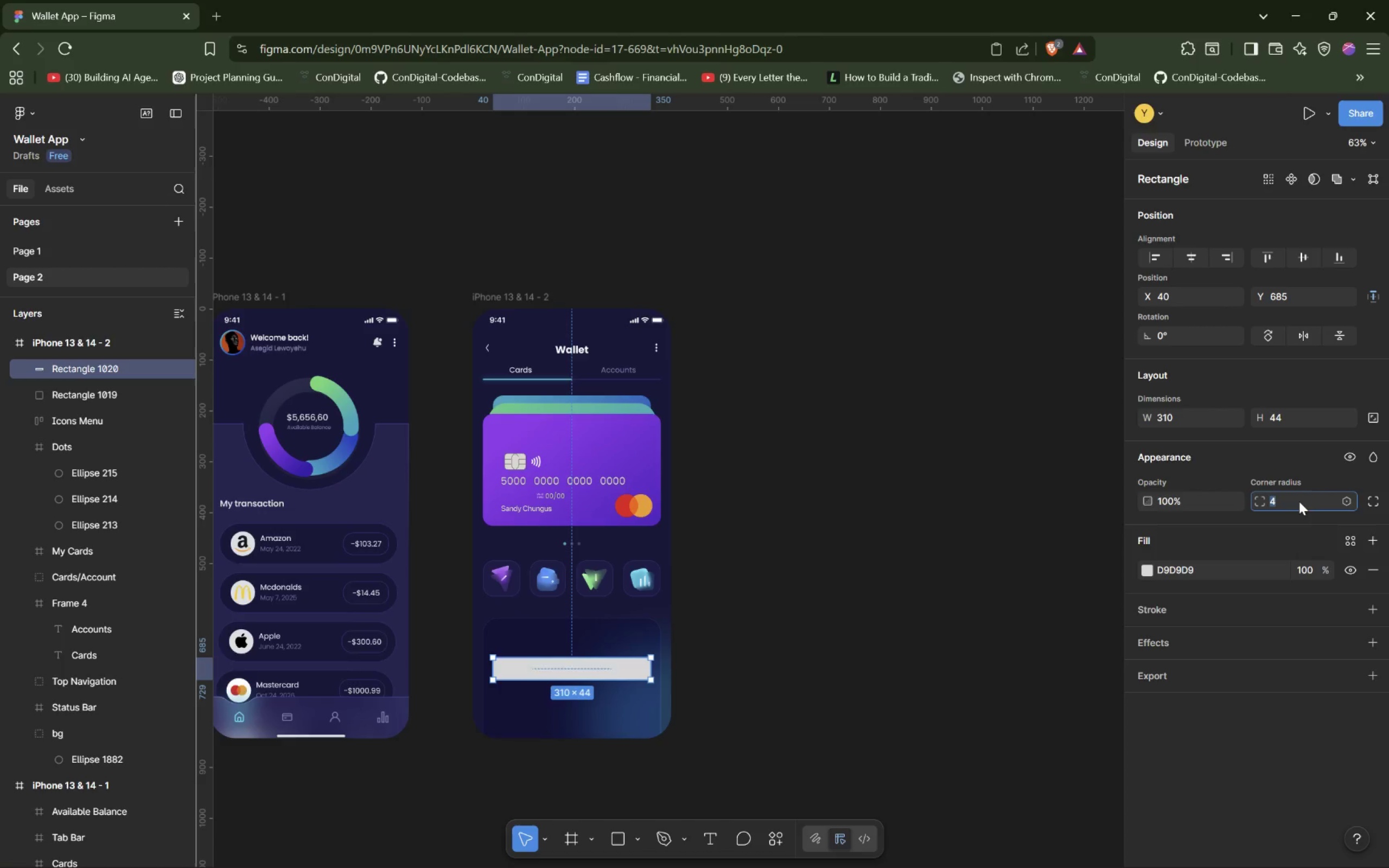 
key(ArrowUp)
 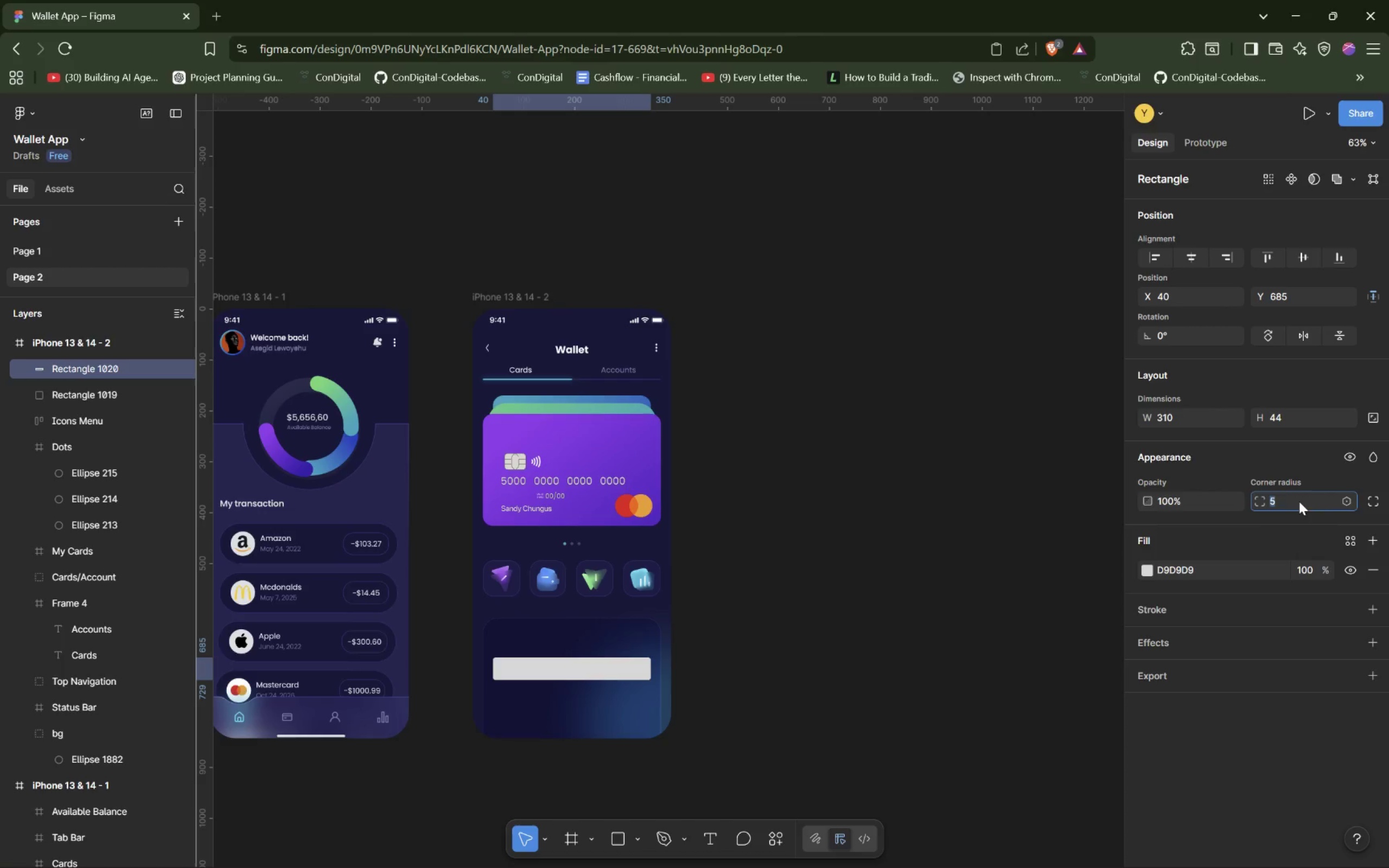 
key(ArrowUp)
 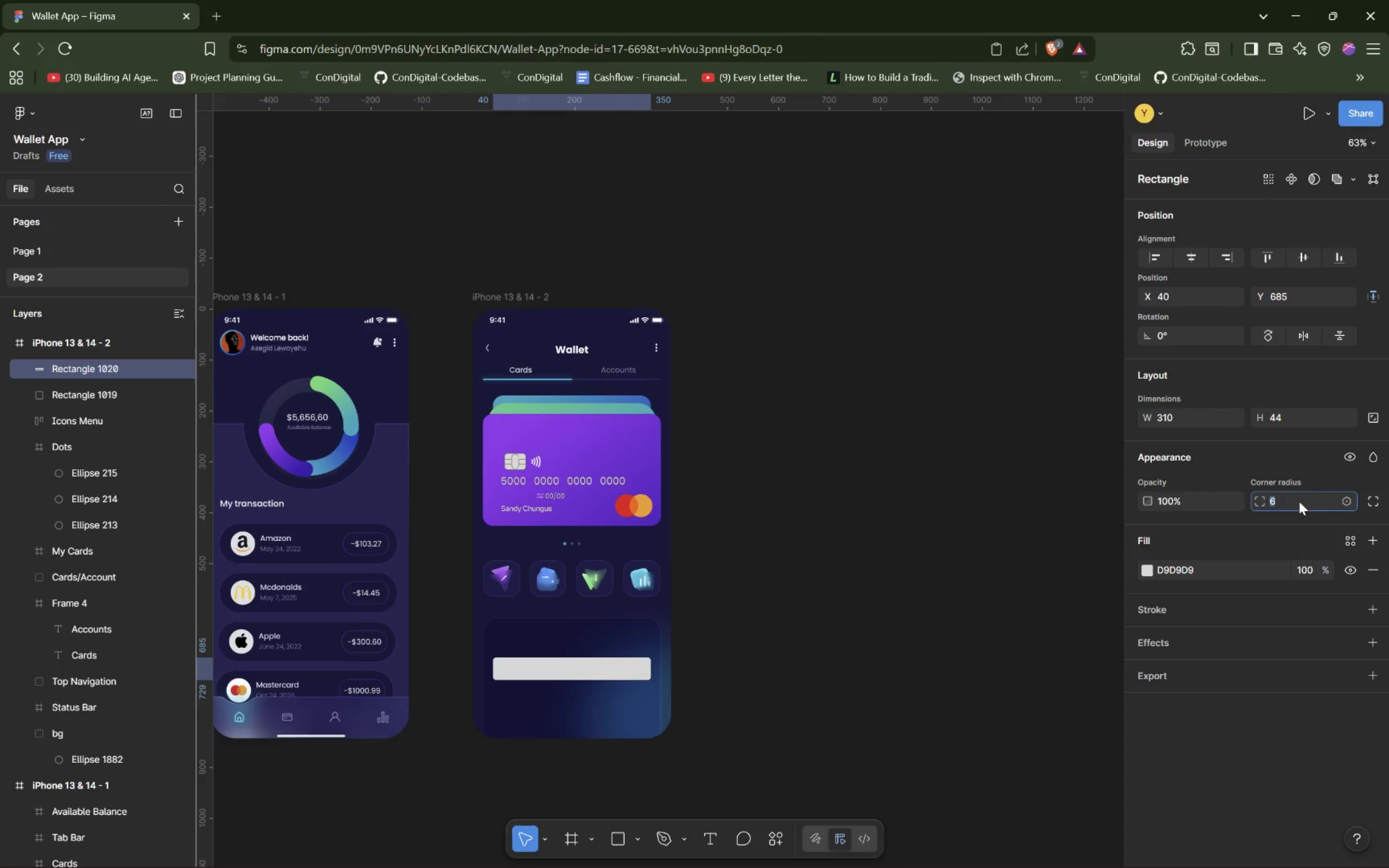 
key(ArrowUp)
 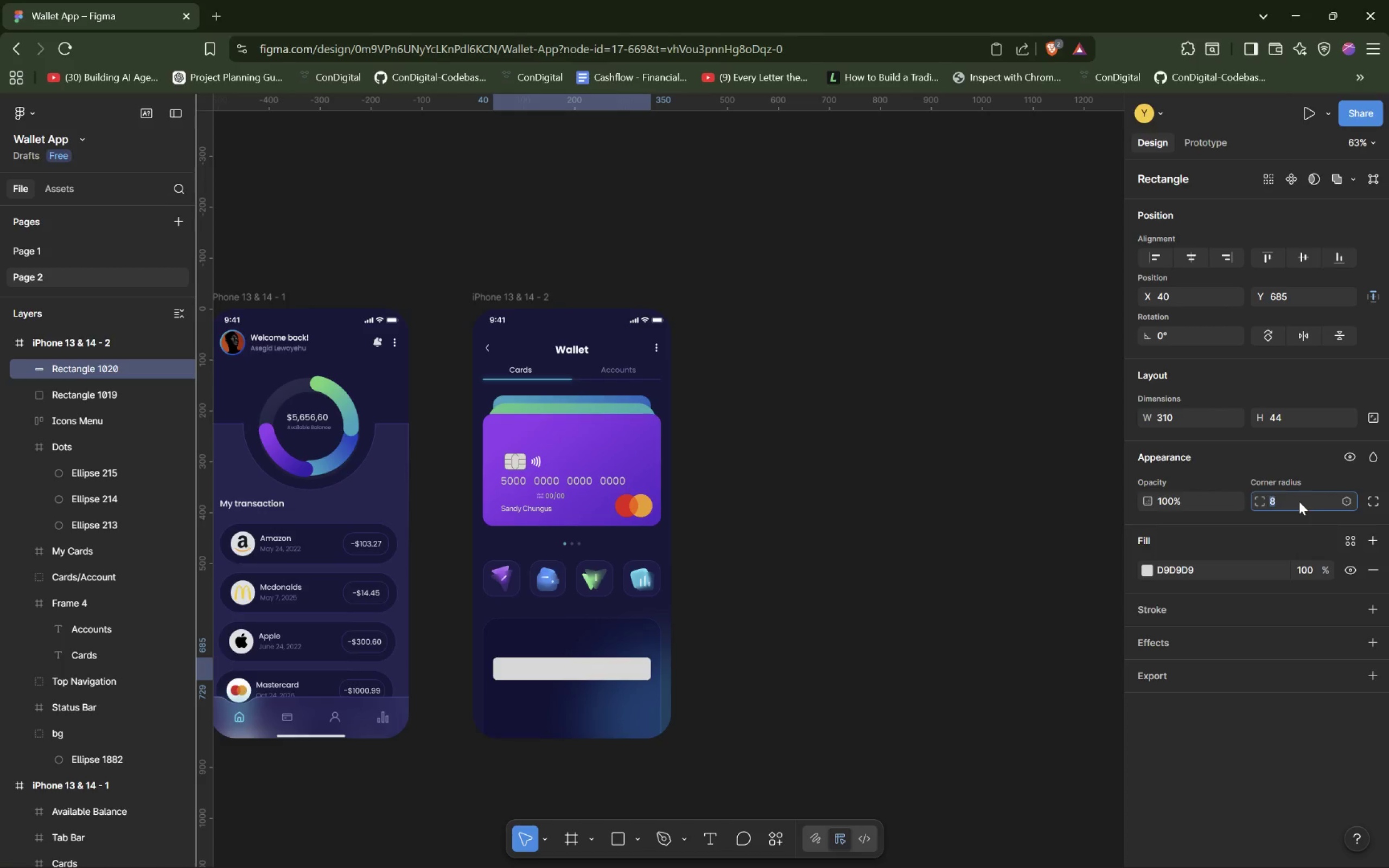 
key(ArrowUp)
 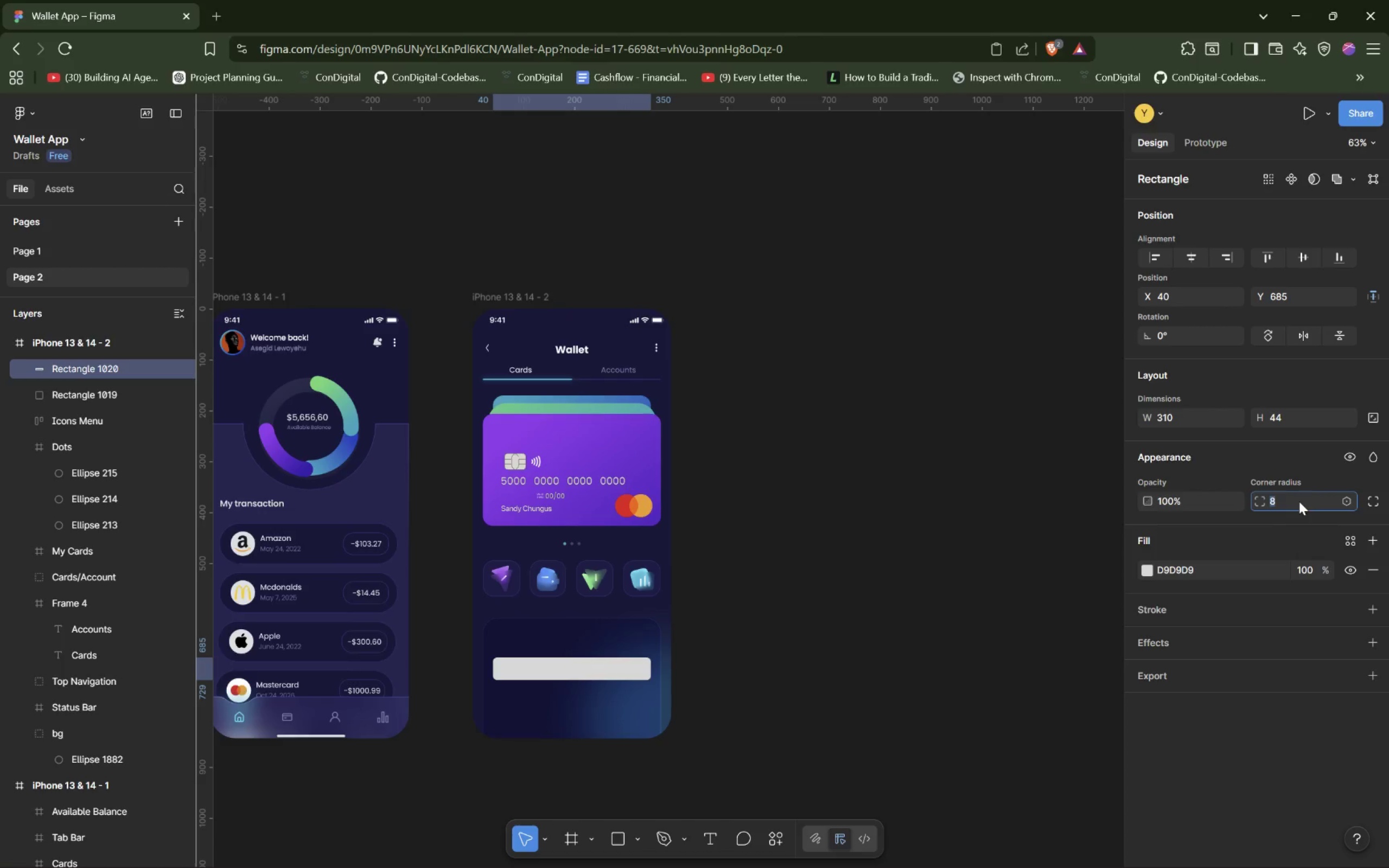 
key(ArrowUp)
 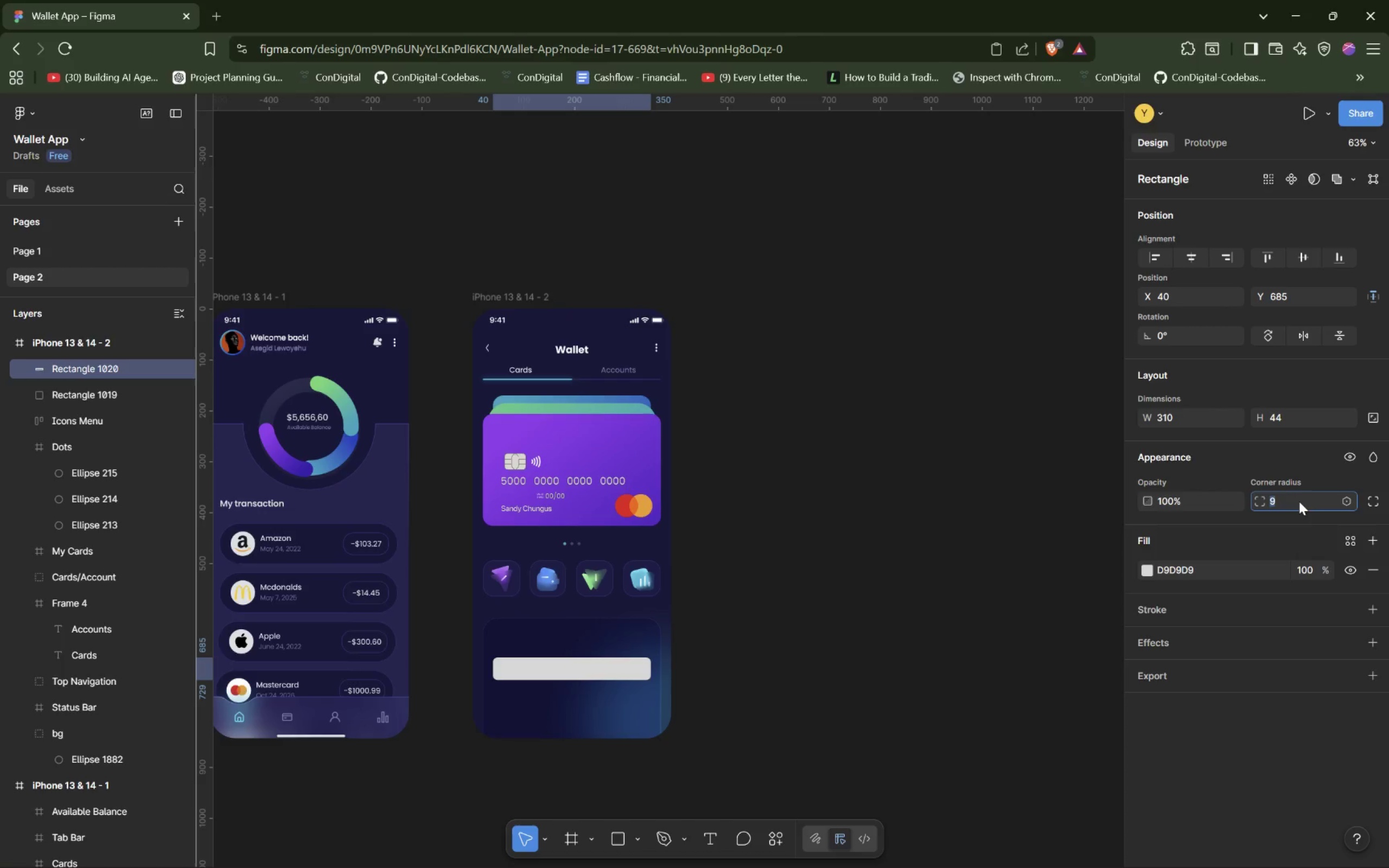 
key(ArrowUp)
 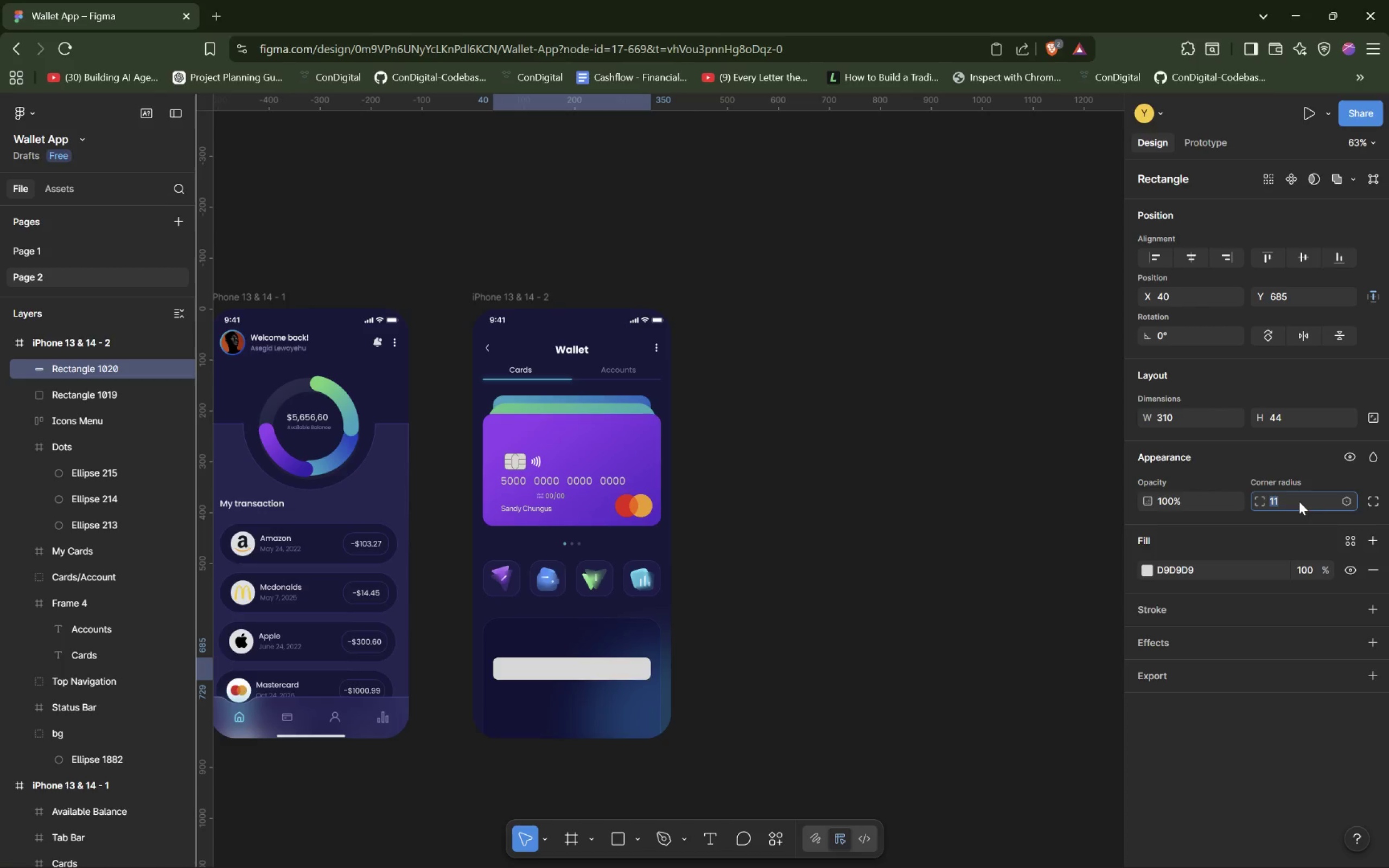 
key(ArrowUp)
 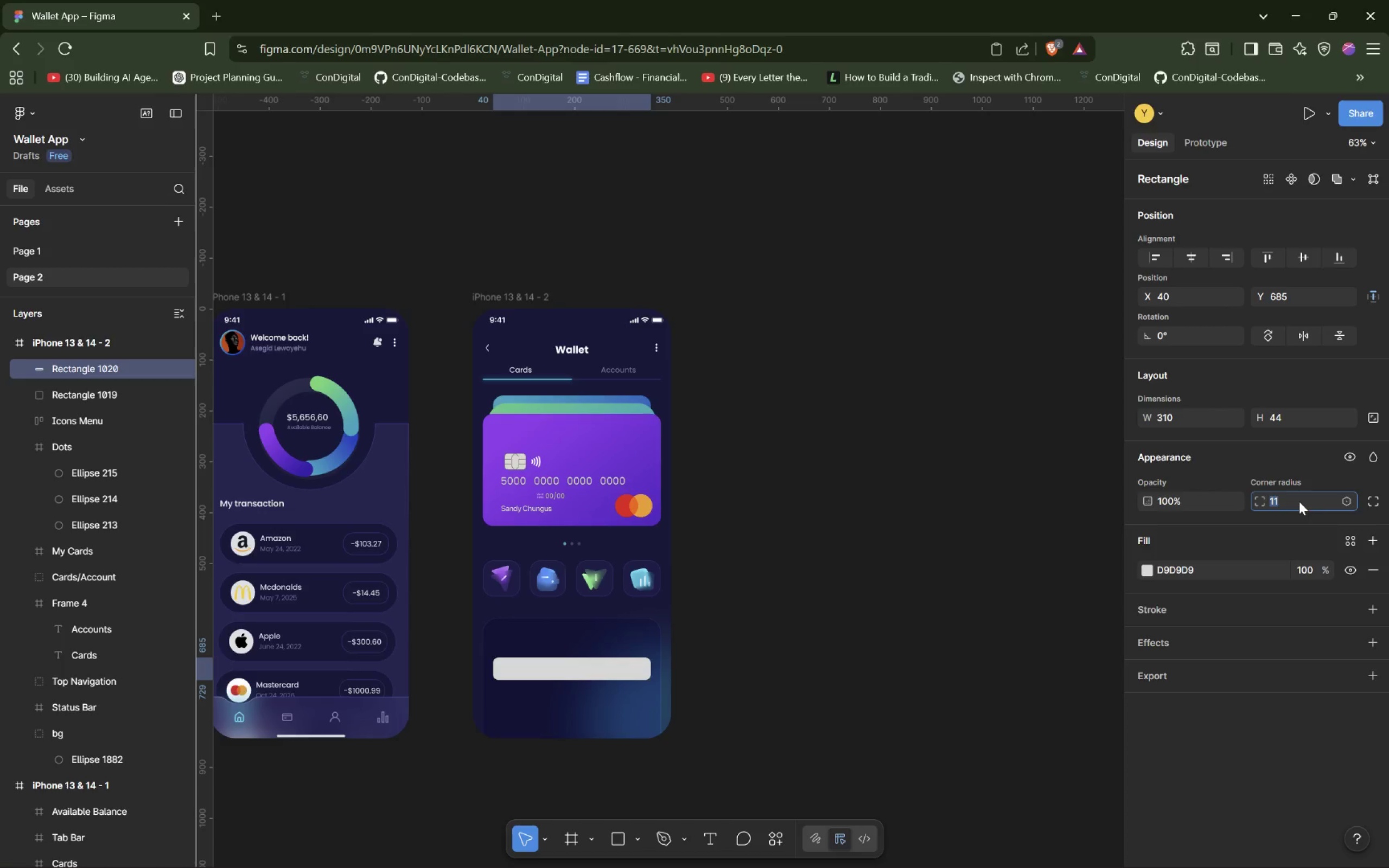 
key(ArrowUp)
 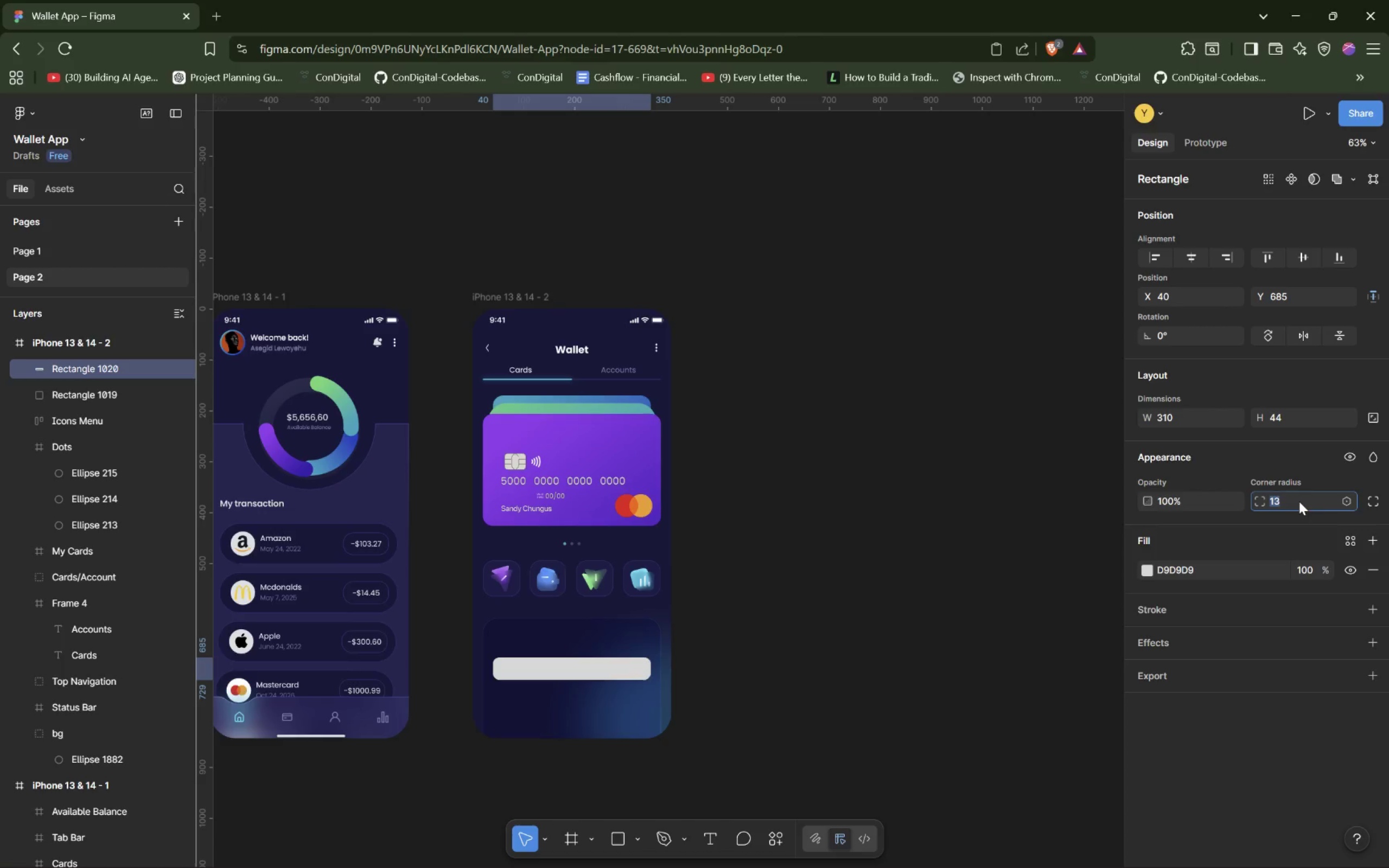 
key(ArrowUp)
 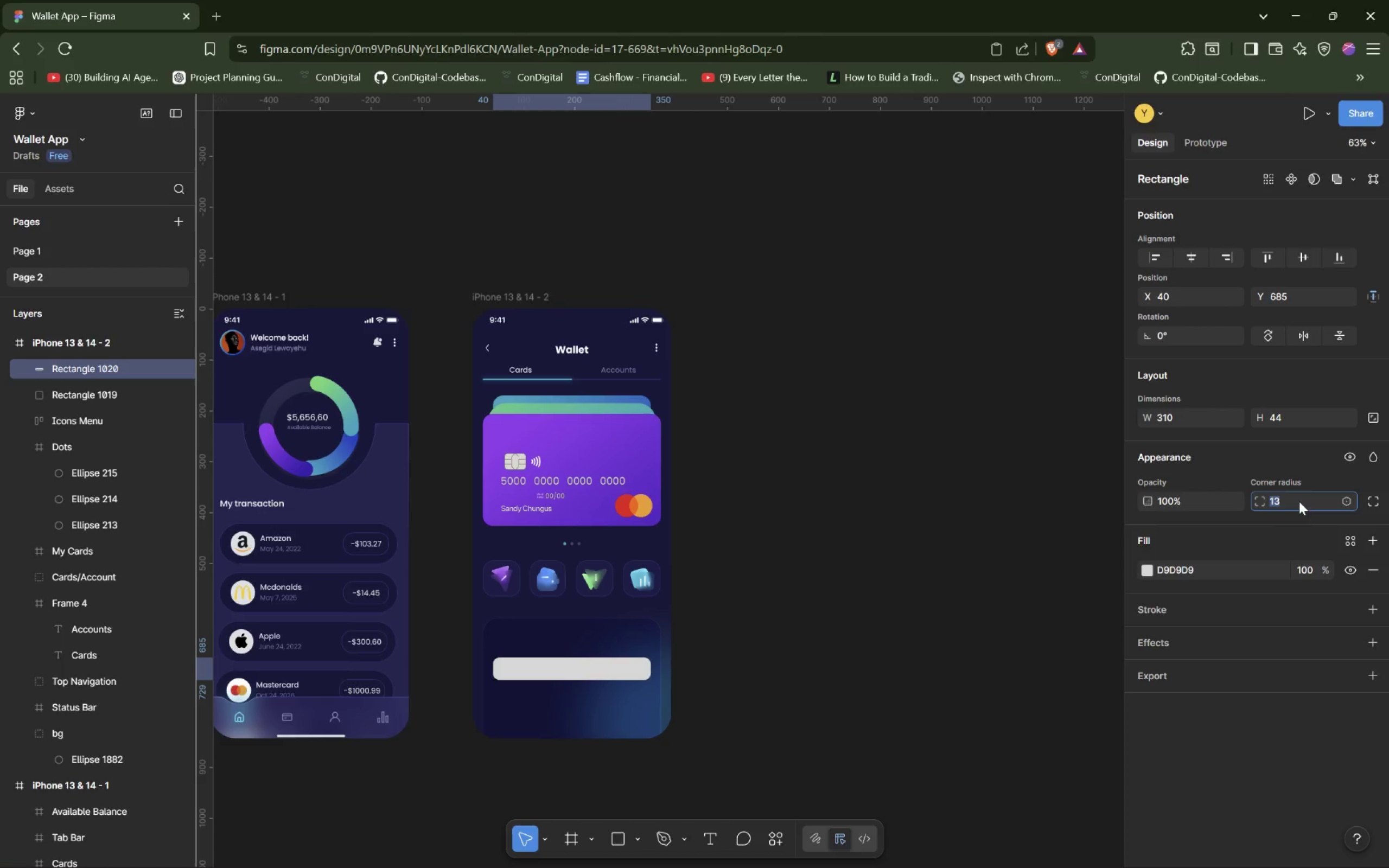 
key(ArrowUp)
 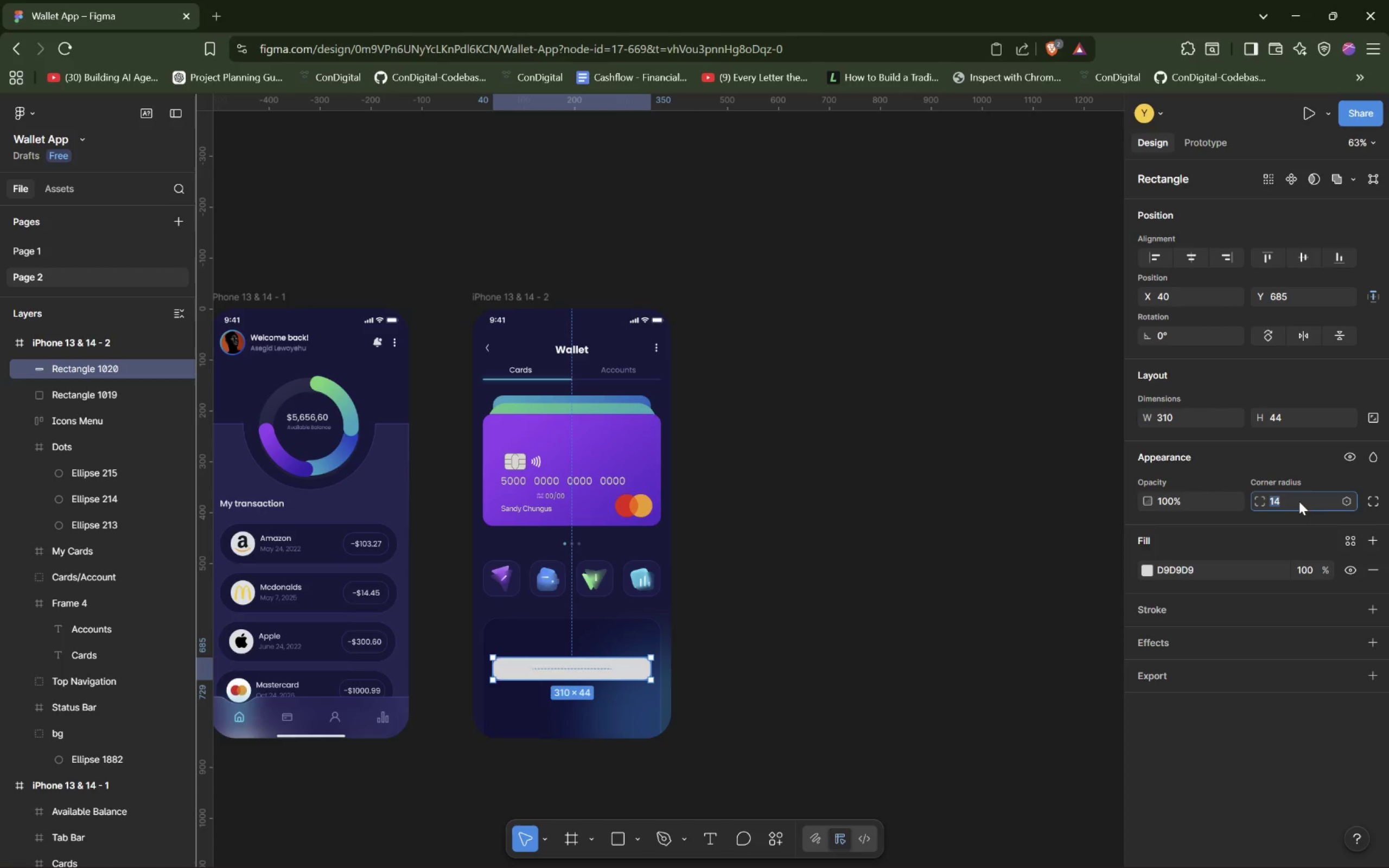 
key(ArrowUp)
 